 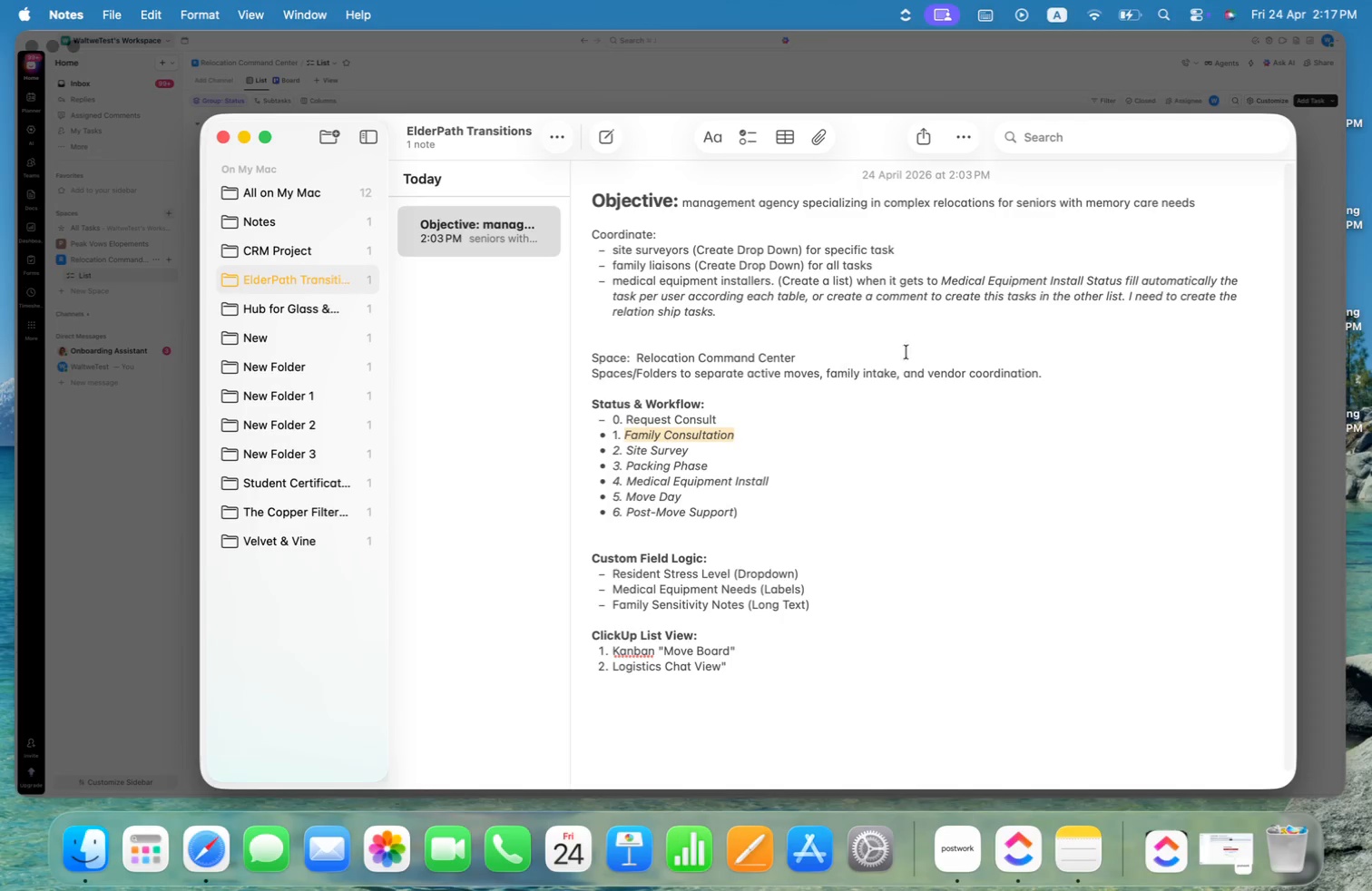 
left_click_drag(start_coordinate=[738, 433], to_coordinate=[626, 435])
 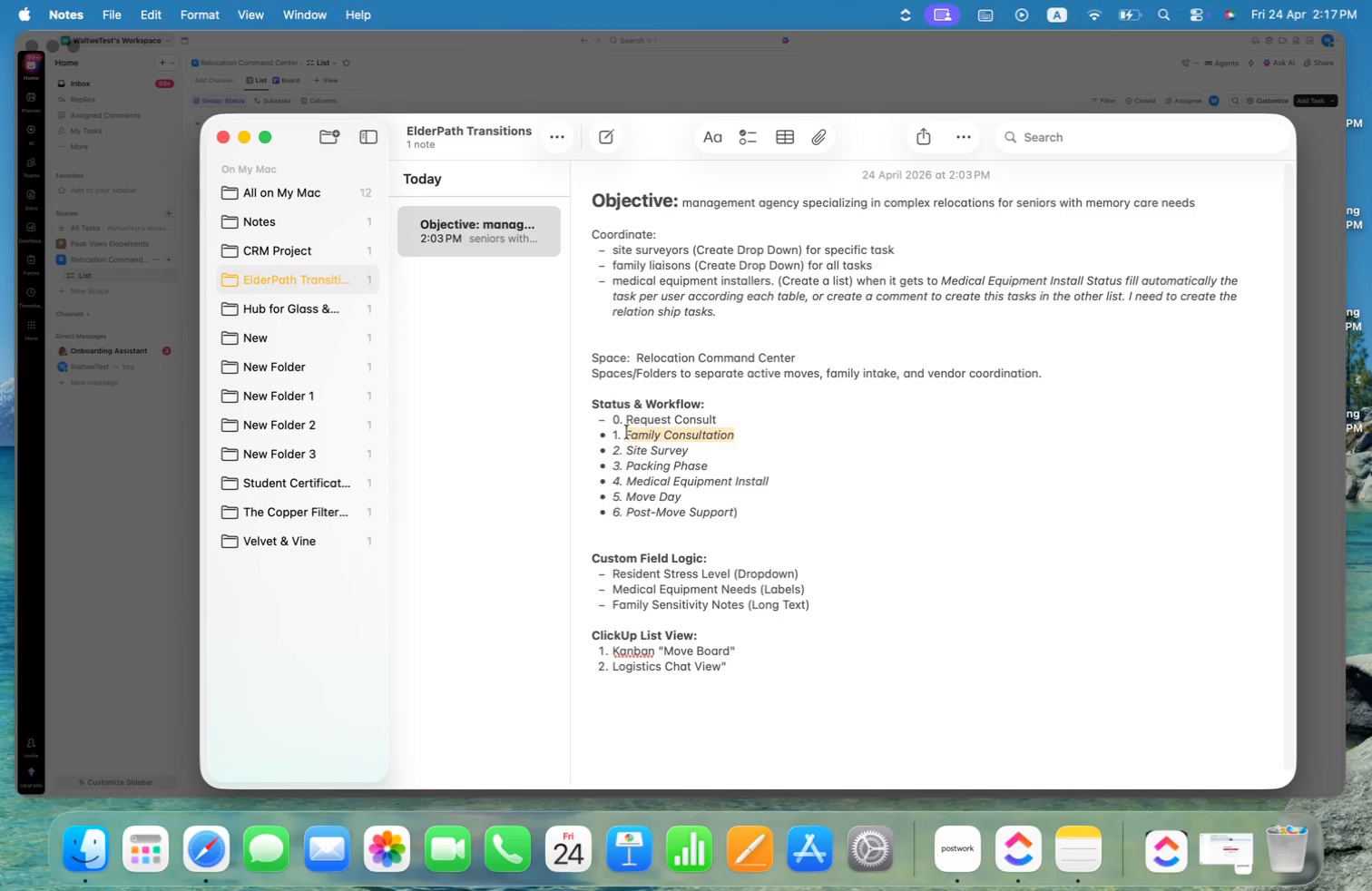 
key(Tab)
 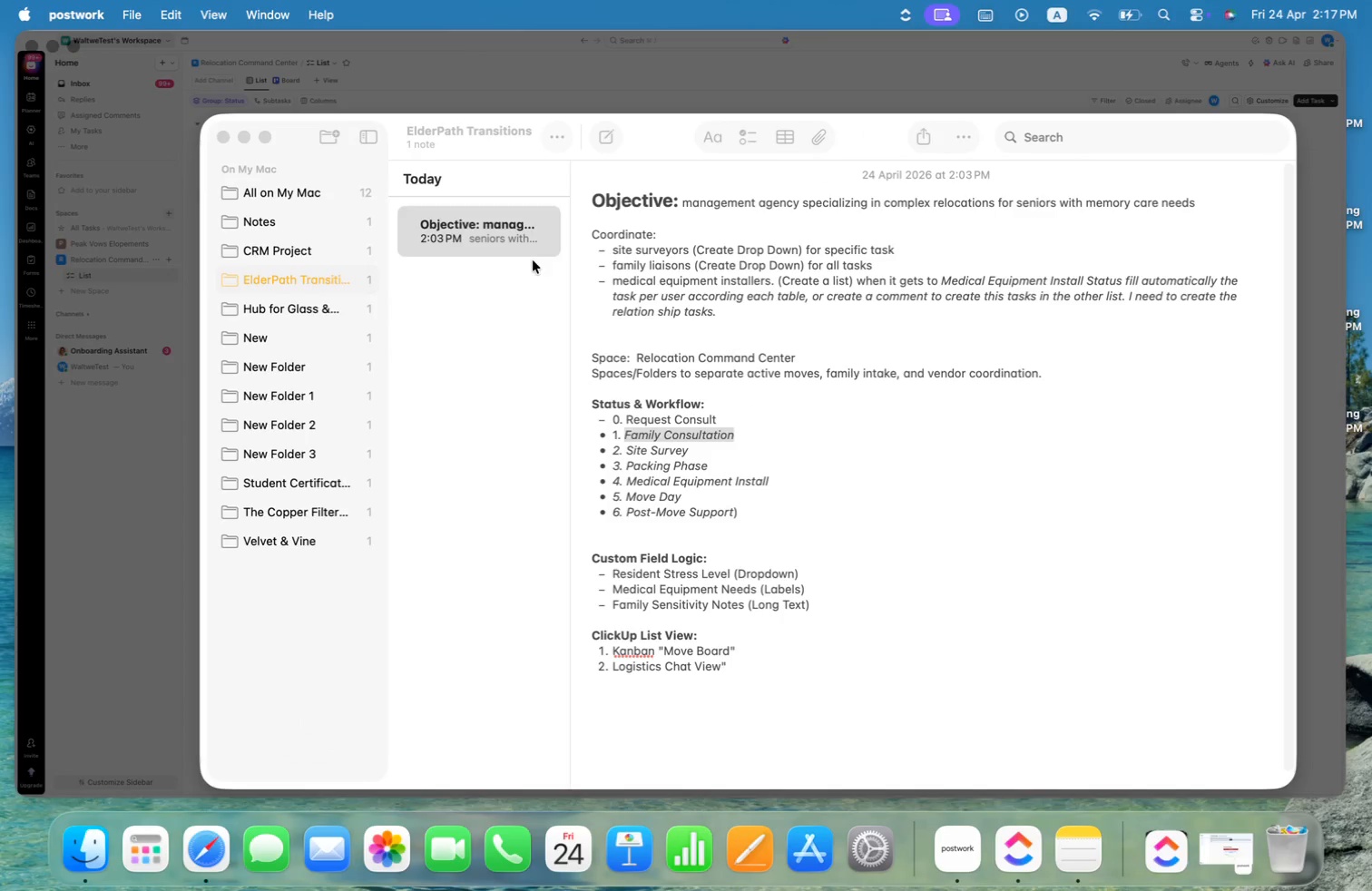 
key(Tab)
 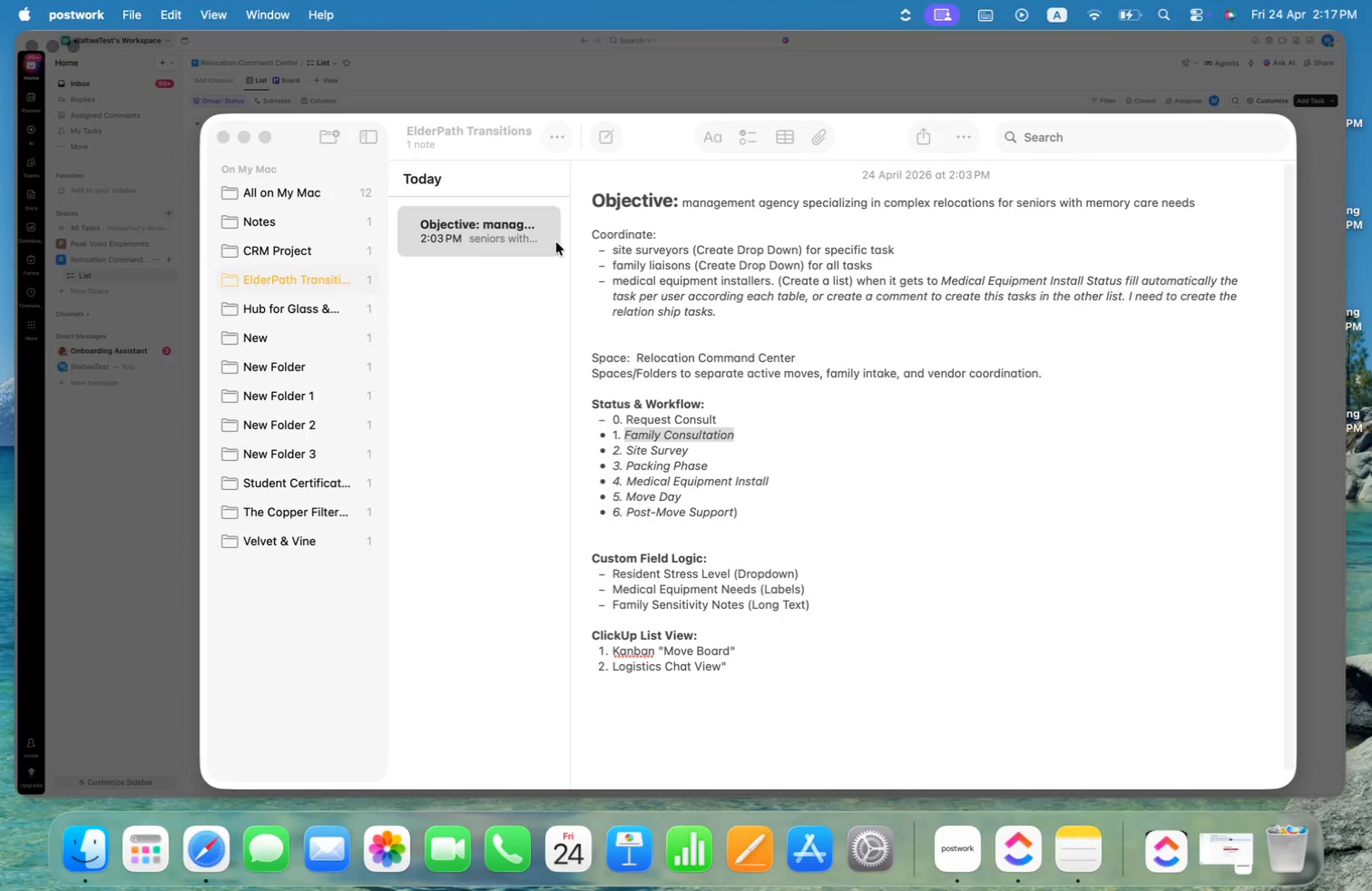 
key(Tab)
 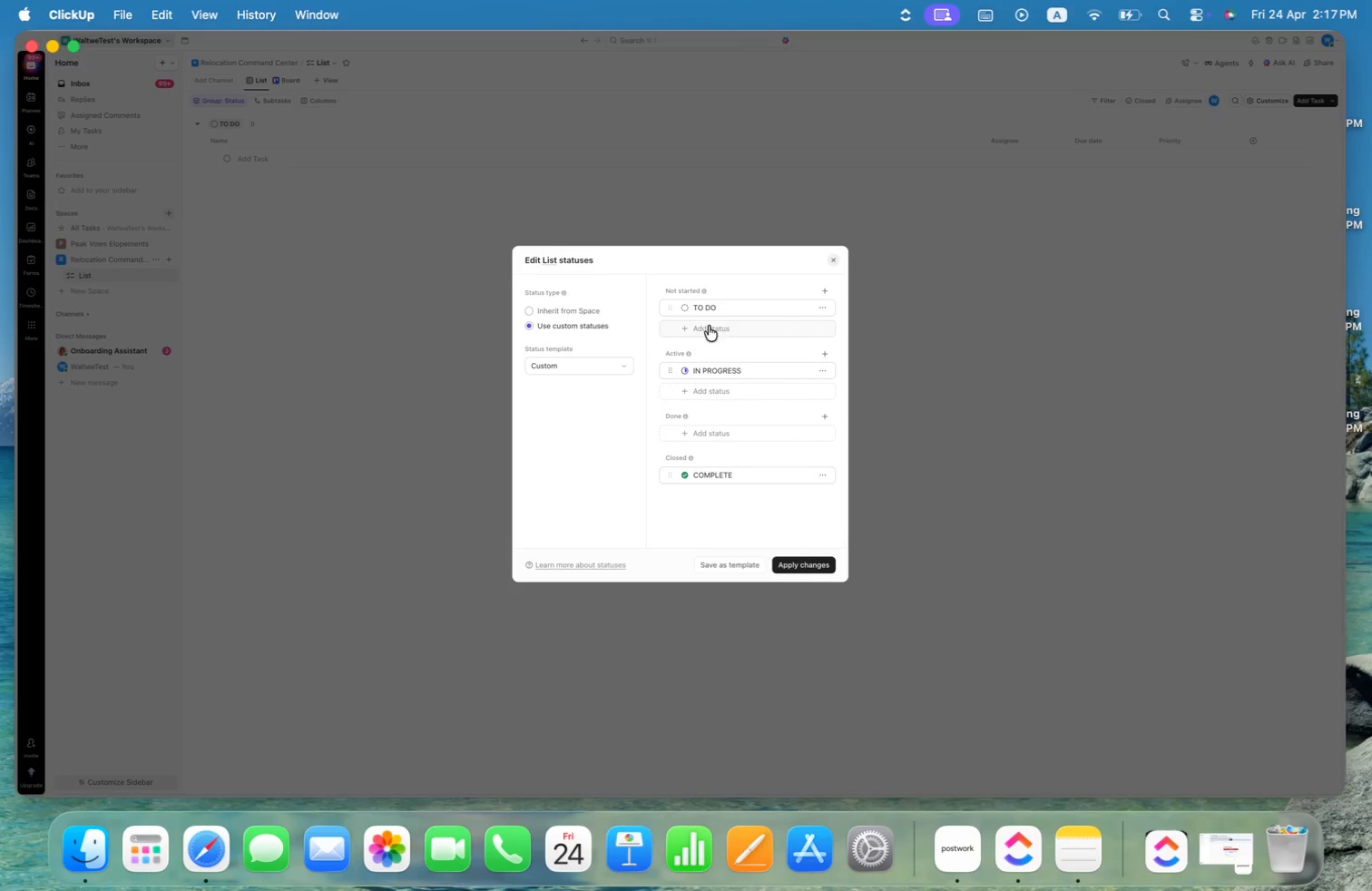 
left_click_drag(start_coordinate=[720, 307], to_coordinate=[647, 308])
 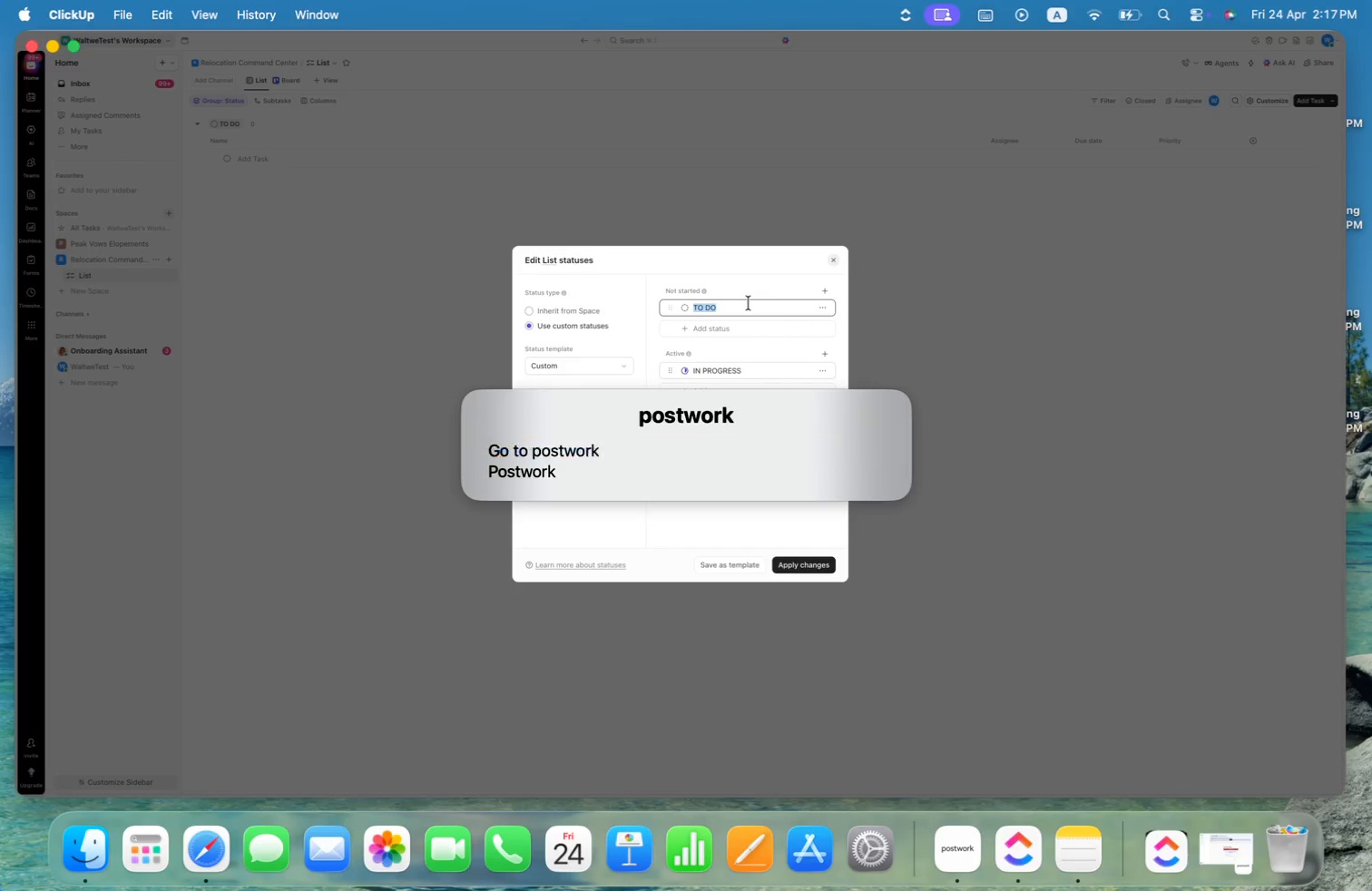 
wait(14.73)
 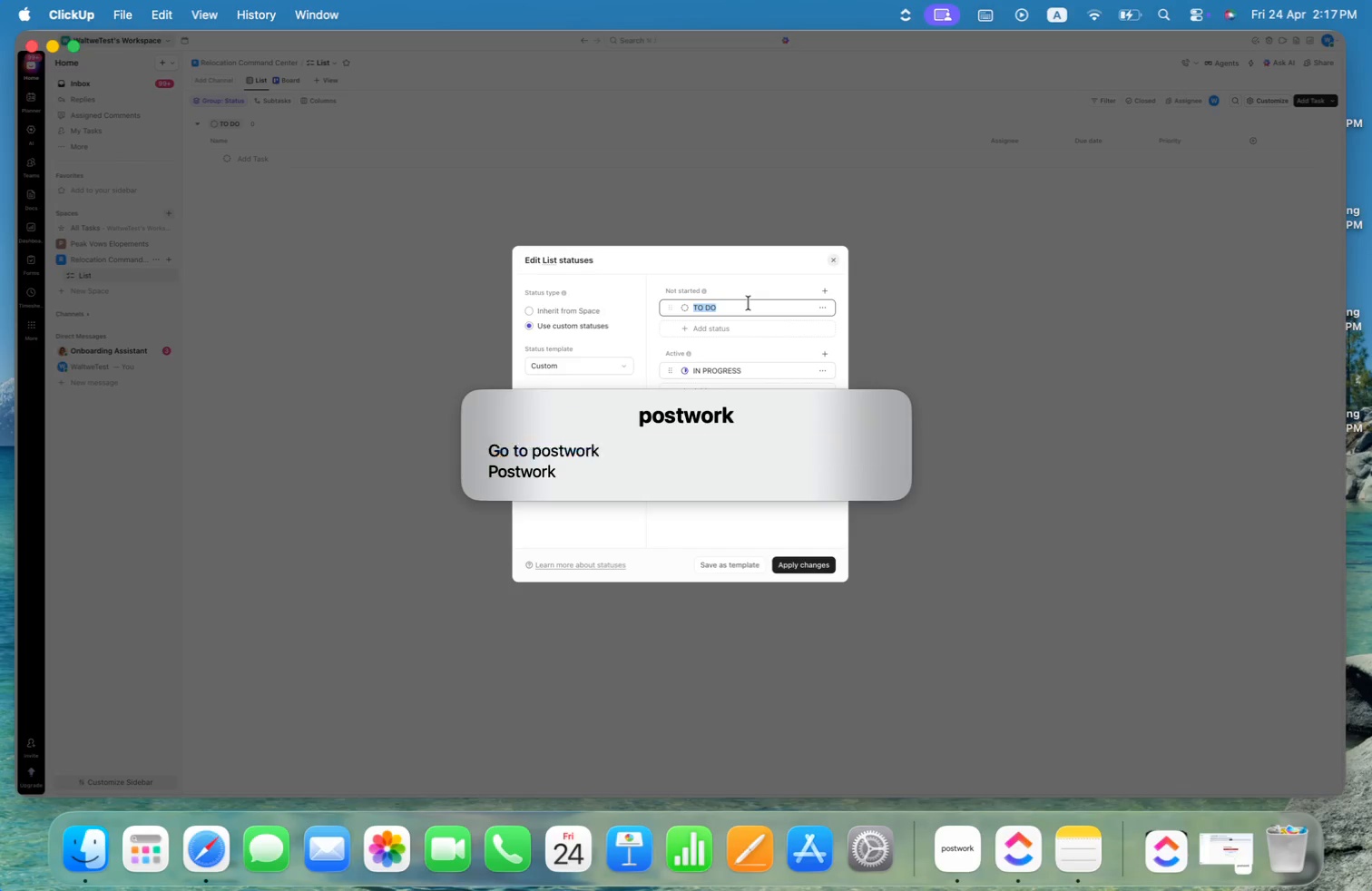 
left_click_drag(start_coordinate=[743, 305], to_coordinate=[652, 299])
 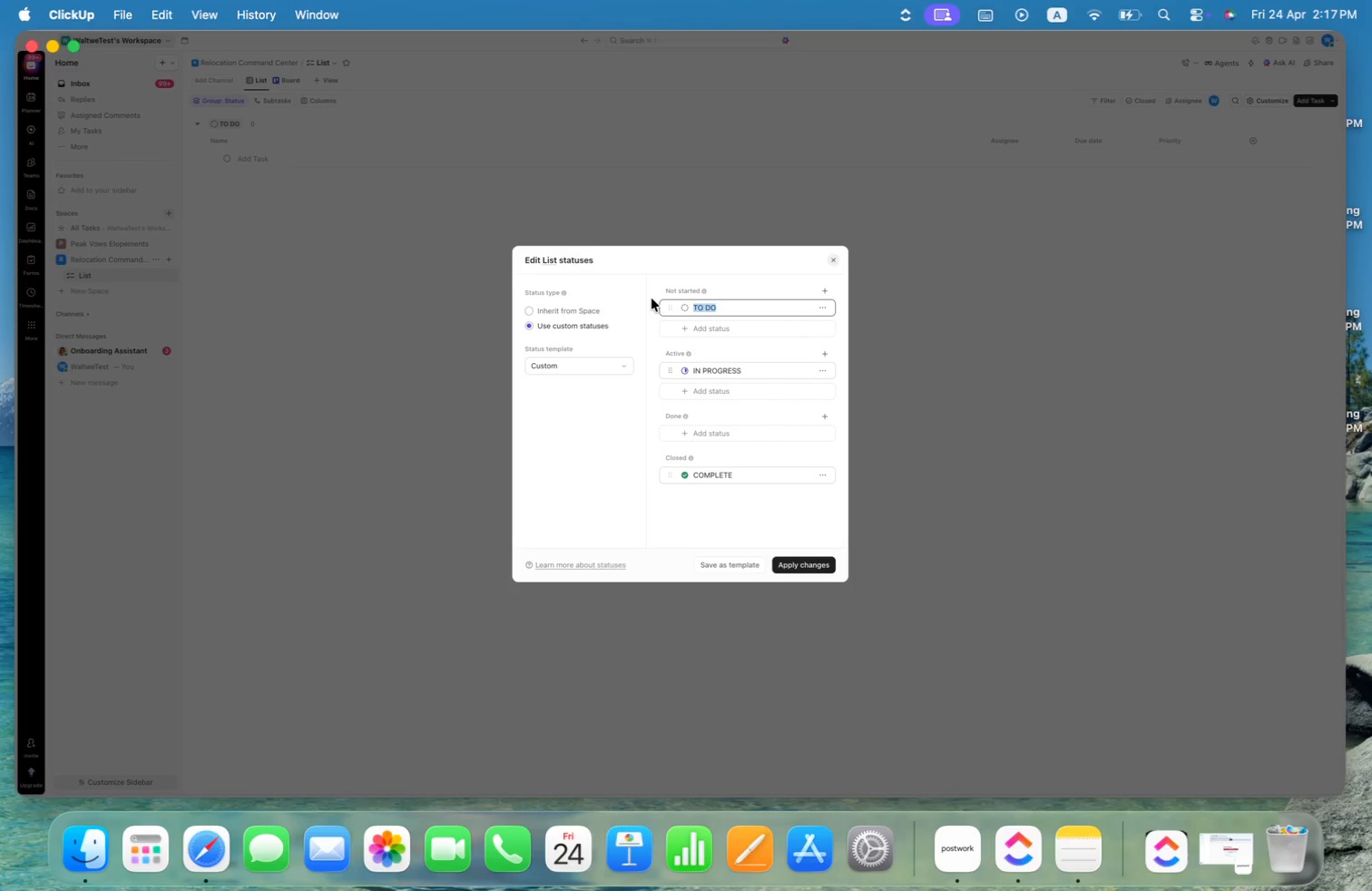 
key(Meta+V)
 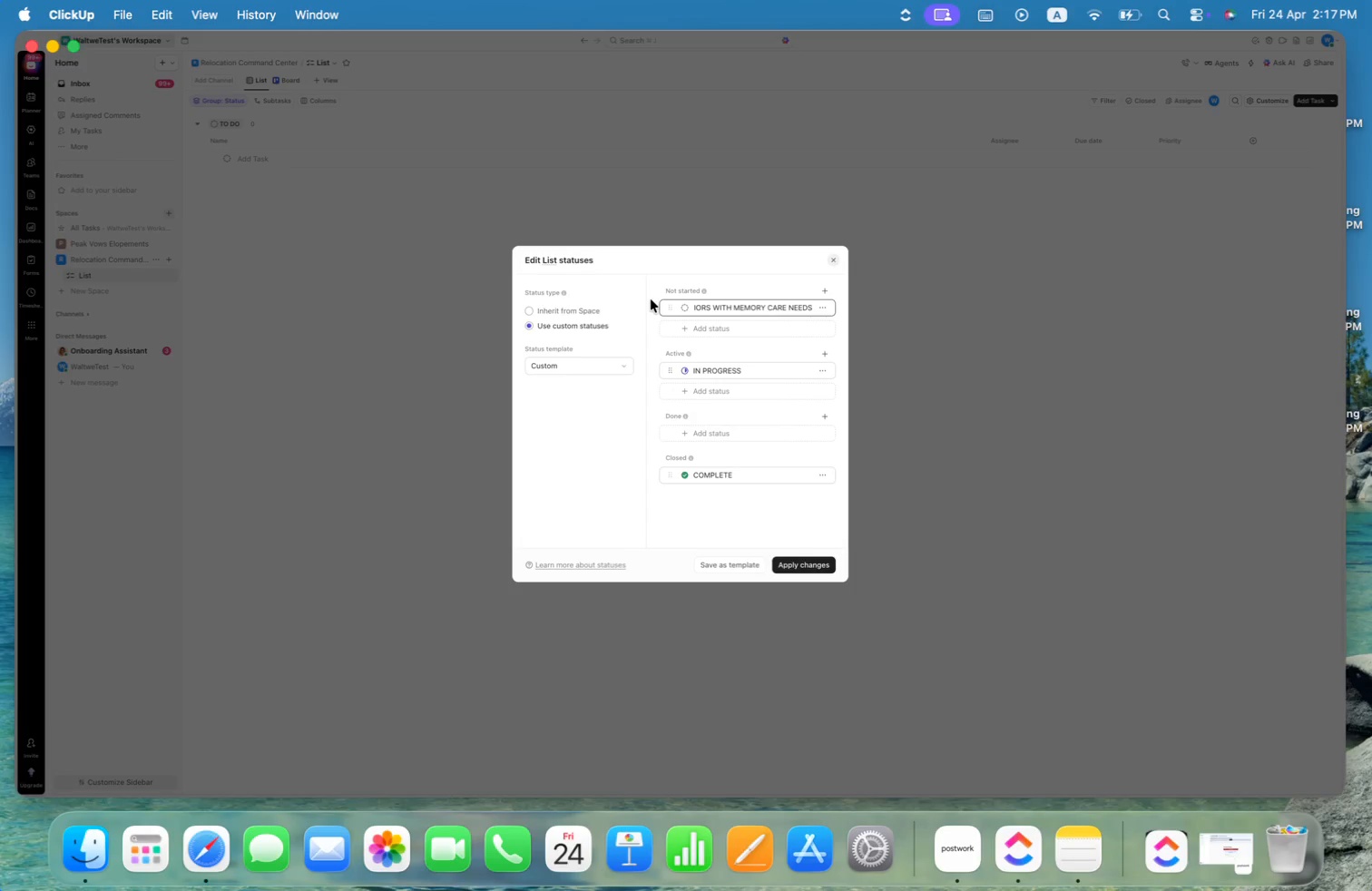 
key(Meta+Z)
 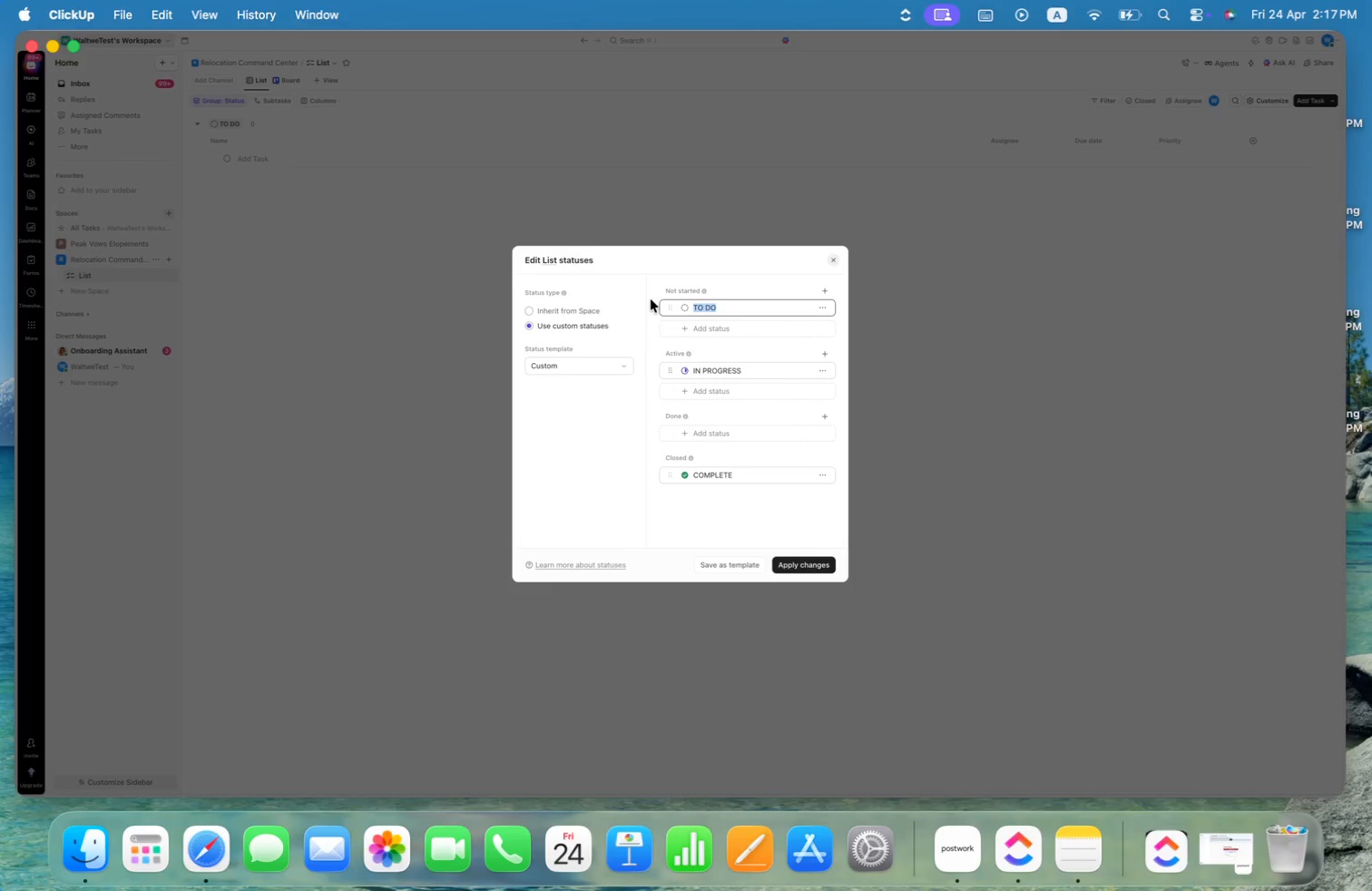 
key(Meta+CommandLeft)
 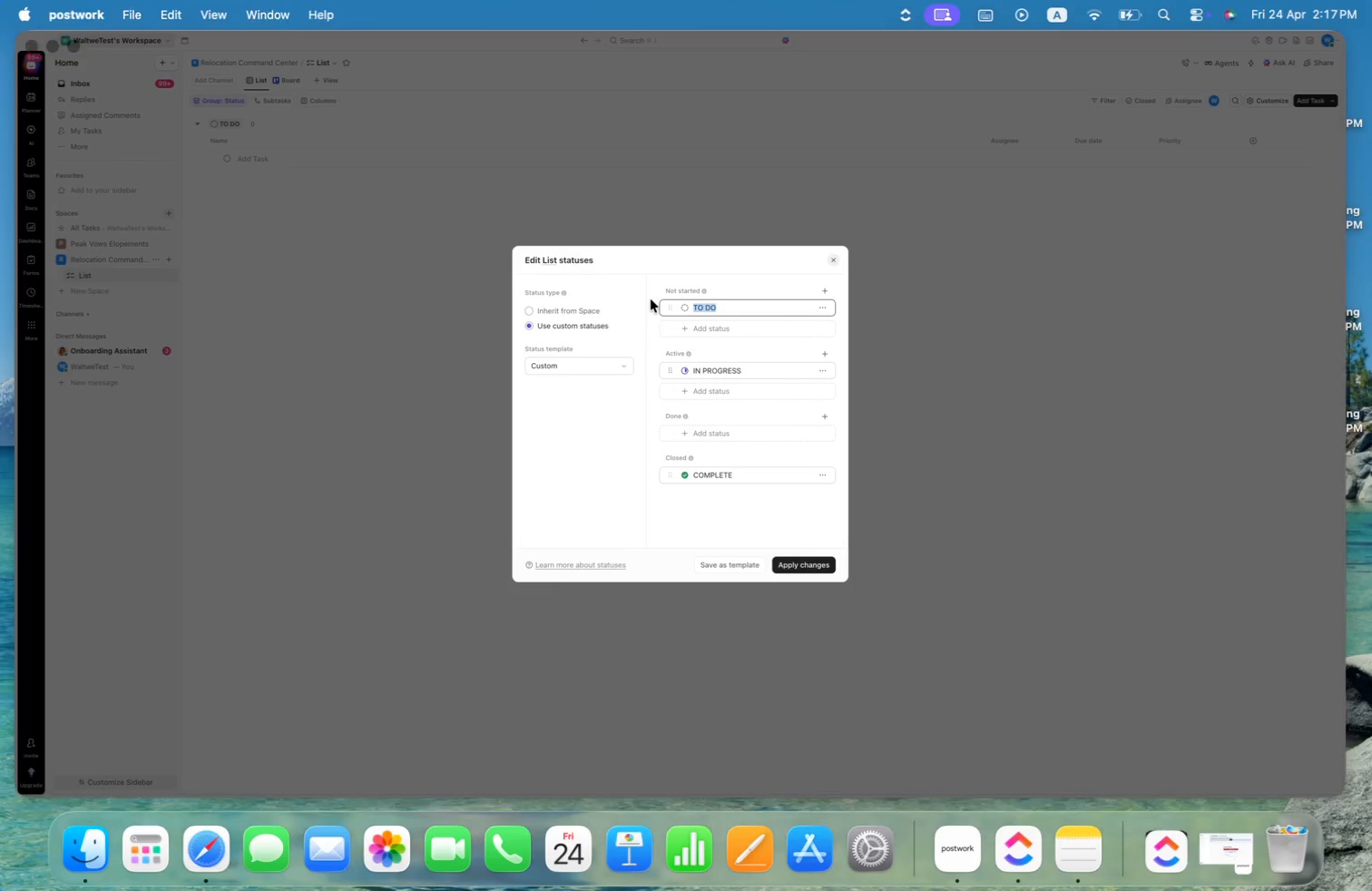 
key(Meta+Tab)
 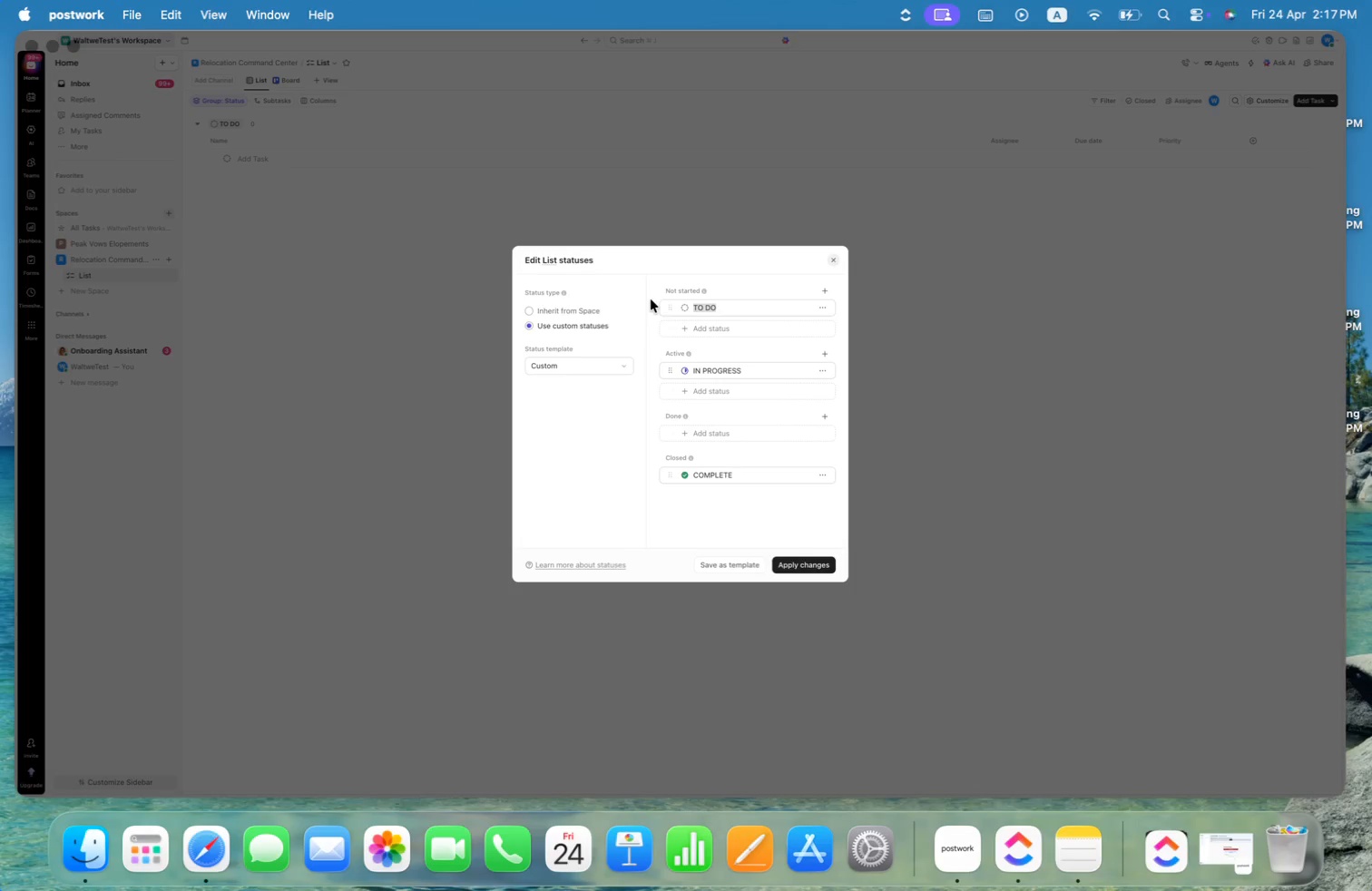 
key(Meta+CommandLeft)
 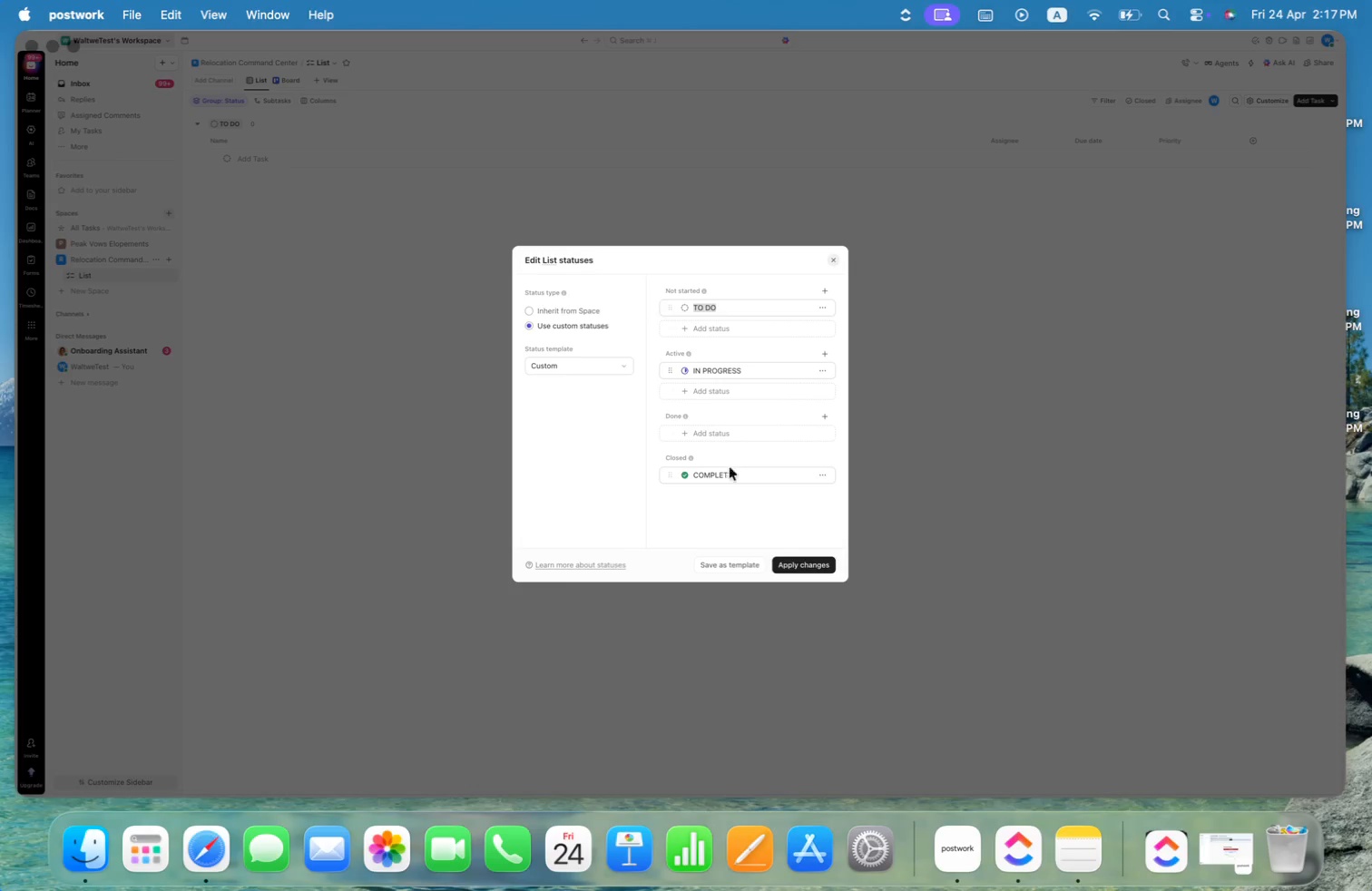 
key(Meta+Tab)
 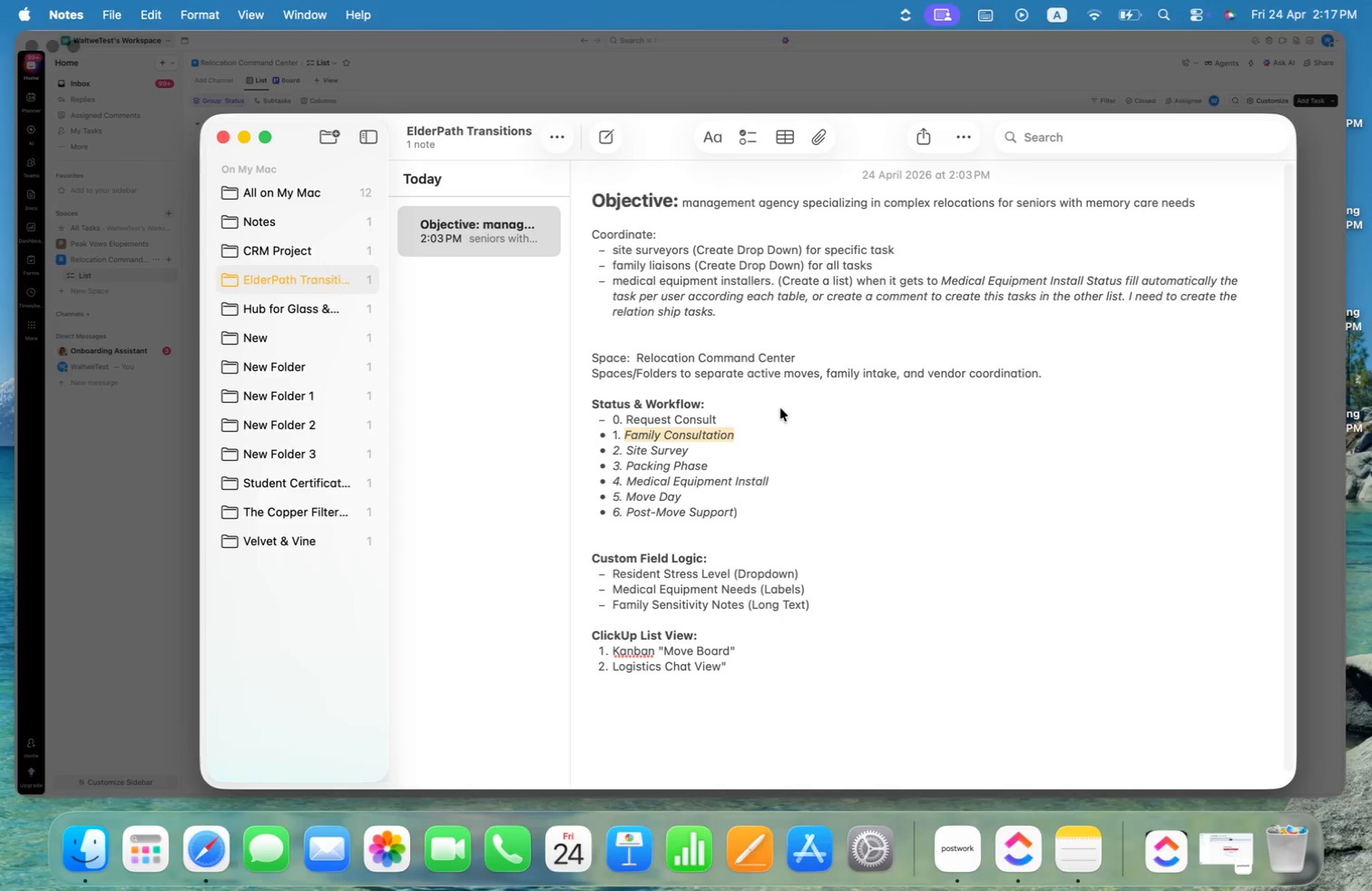 
left_click_drag(start_coordinate=[740, 433], to_coordinate=[624, 431])
 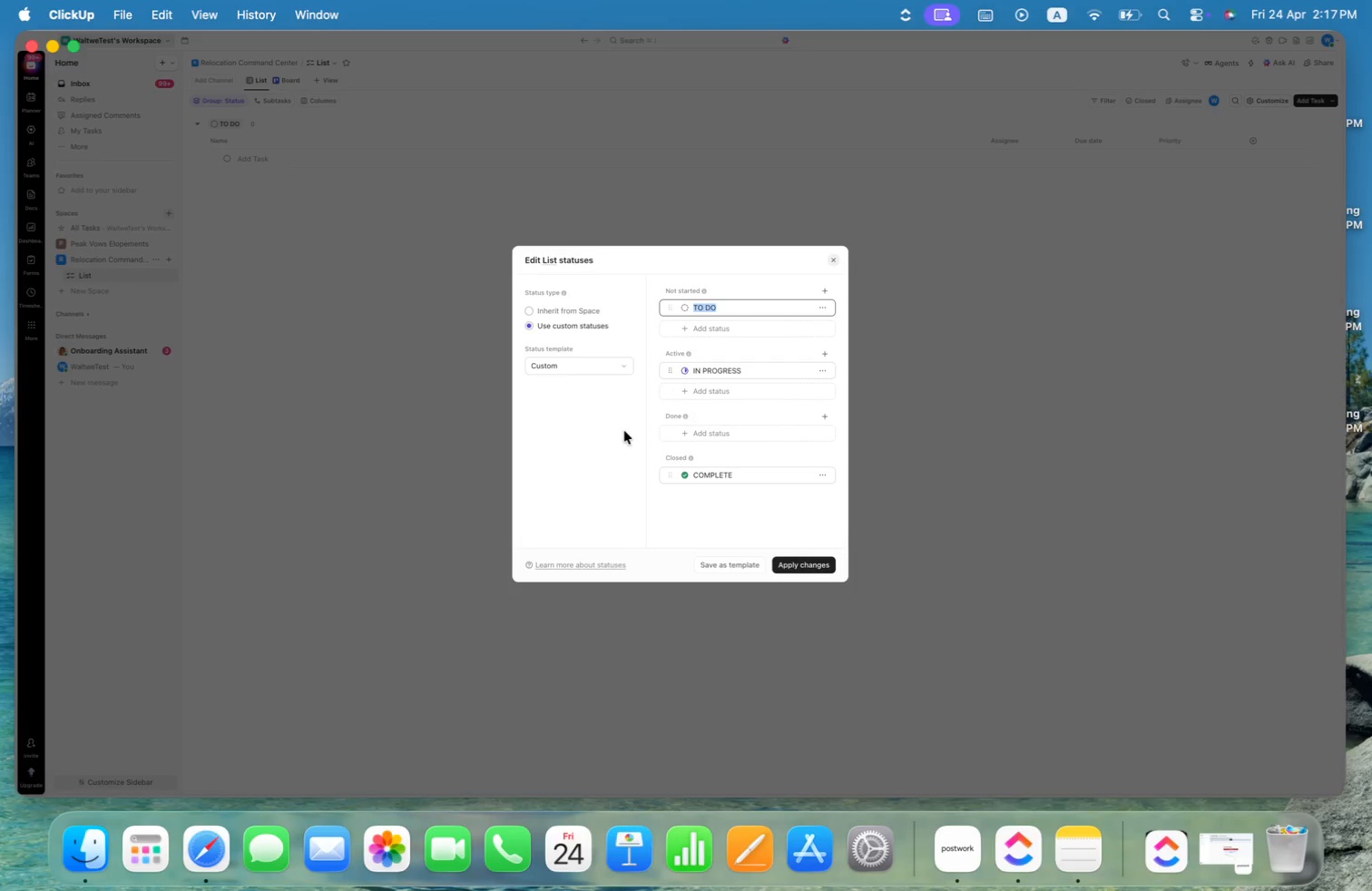 
key(Meta+C)
 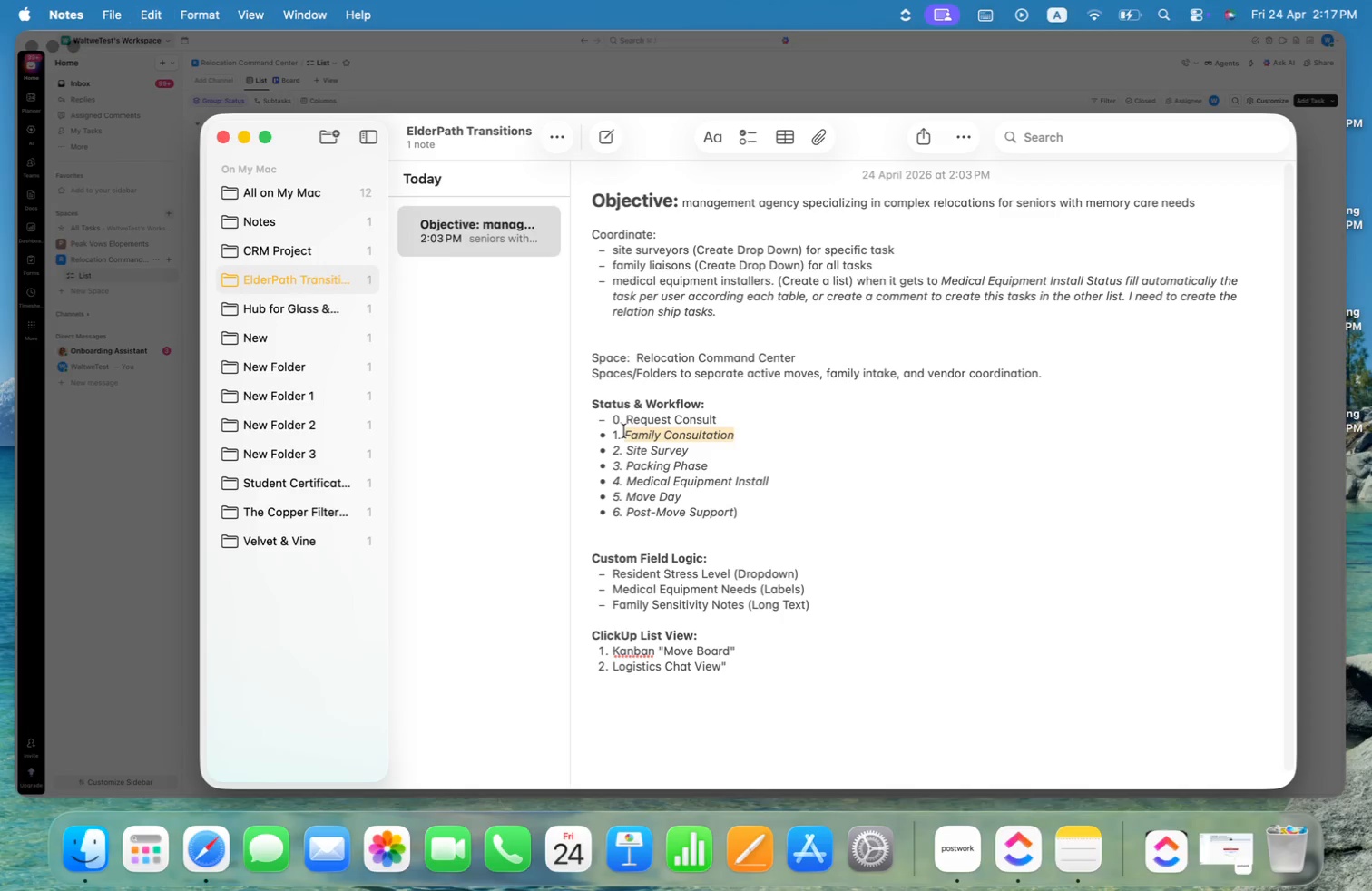 
key(Meta+CommandLeft)
 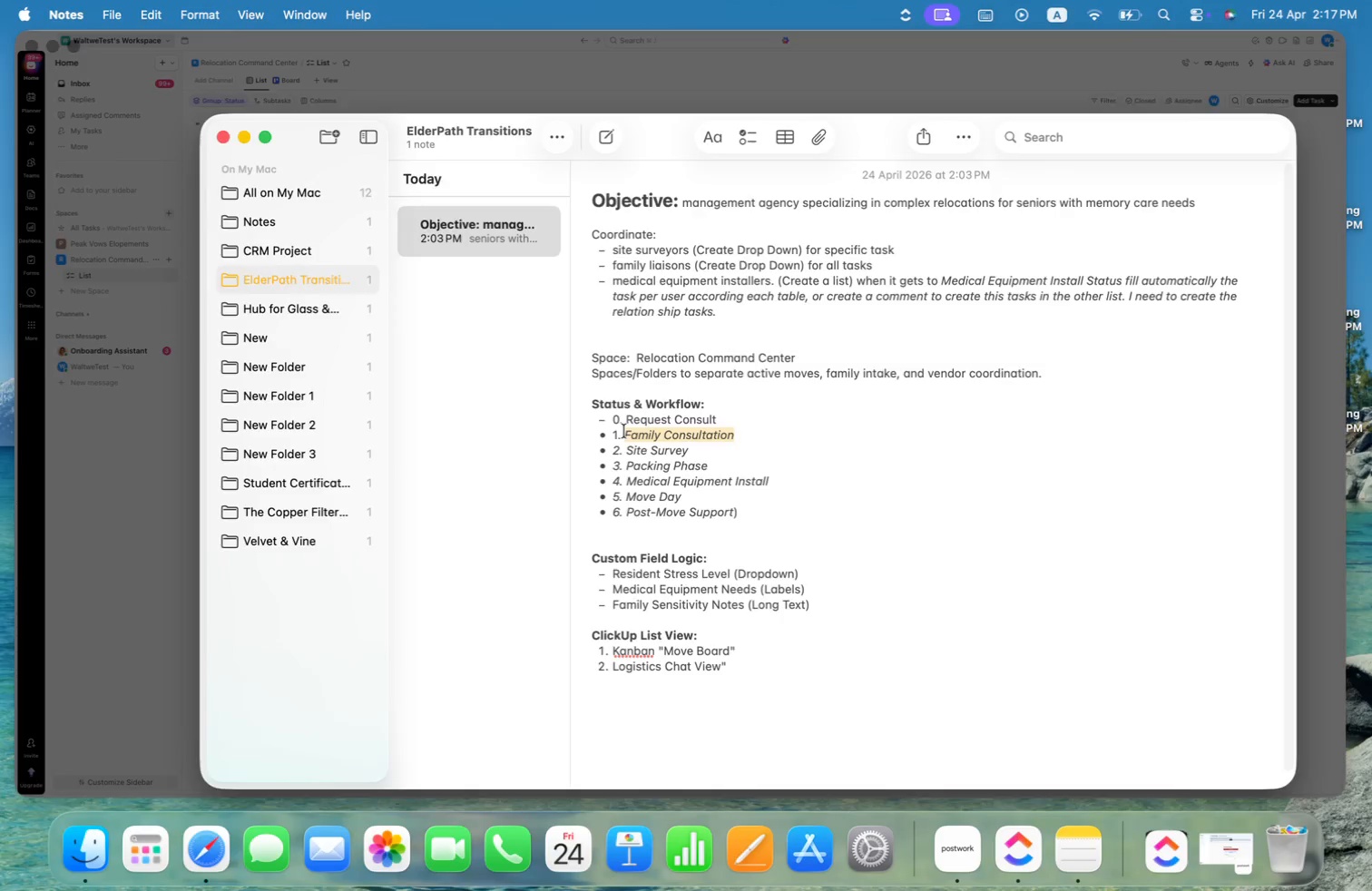 
key(Meta+Tab)
 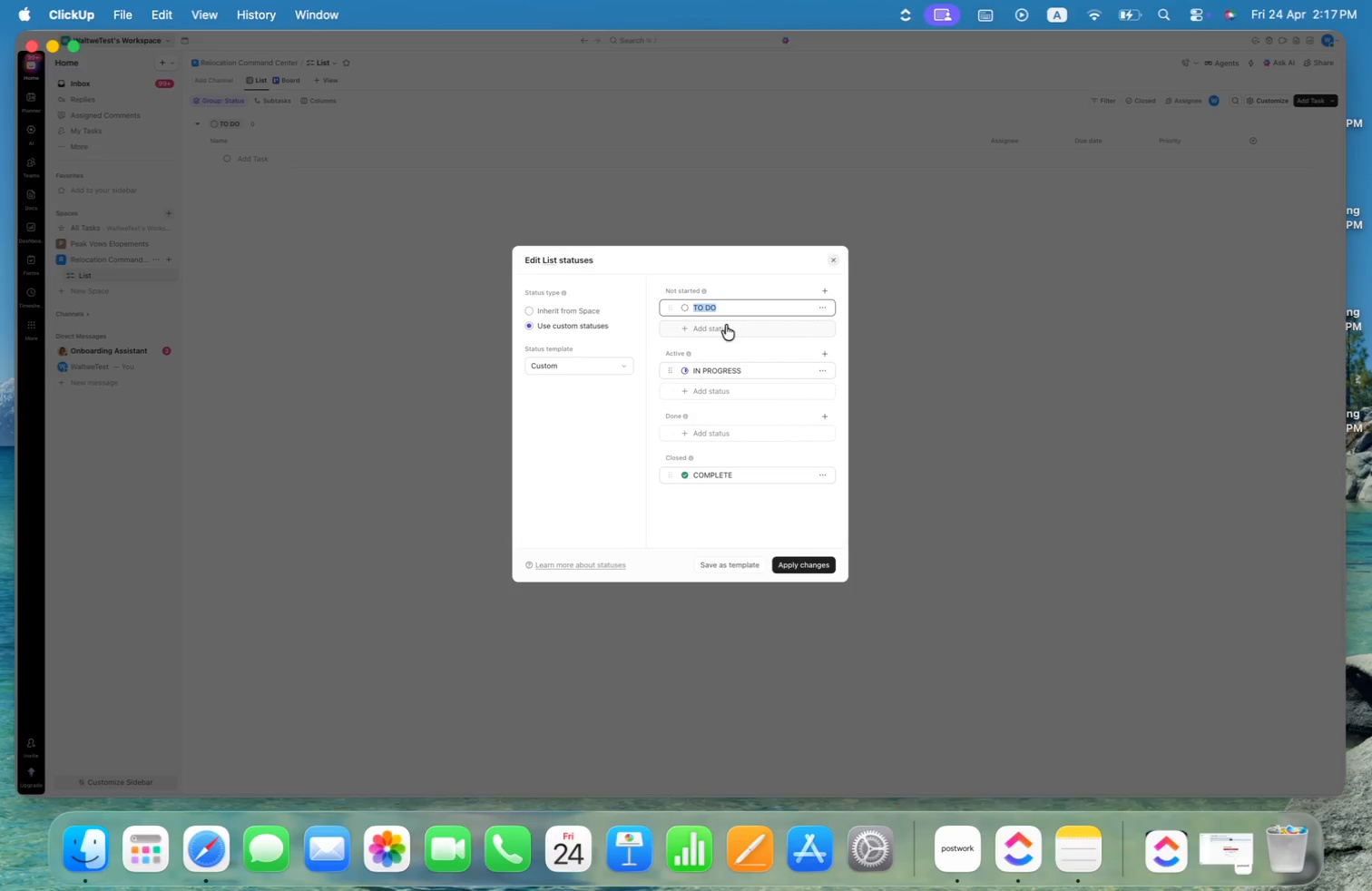 
key(Meta+V)
 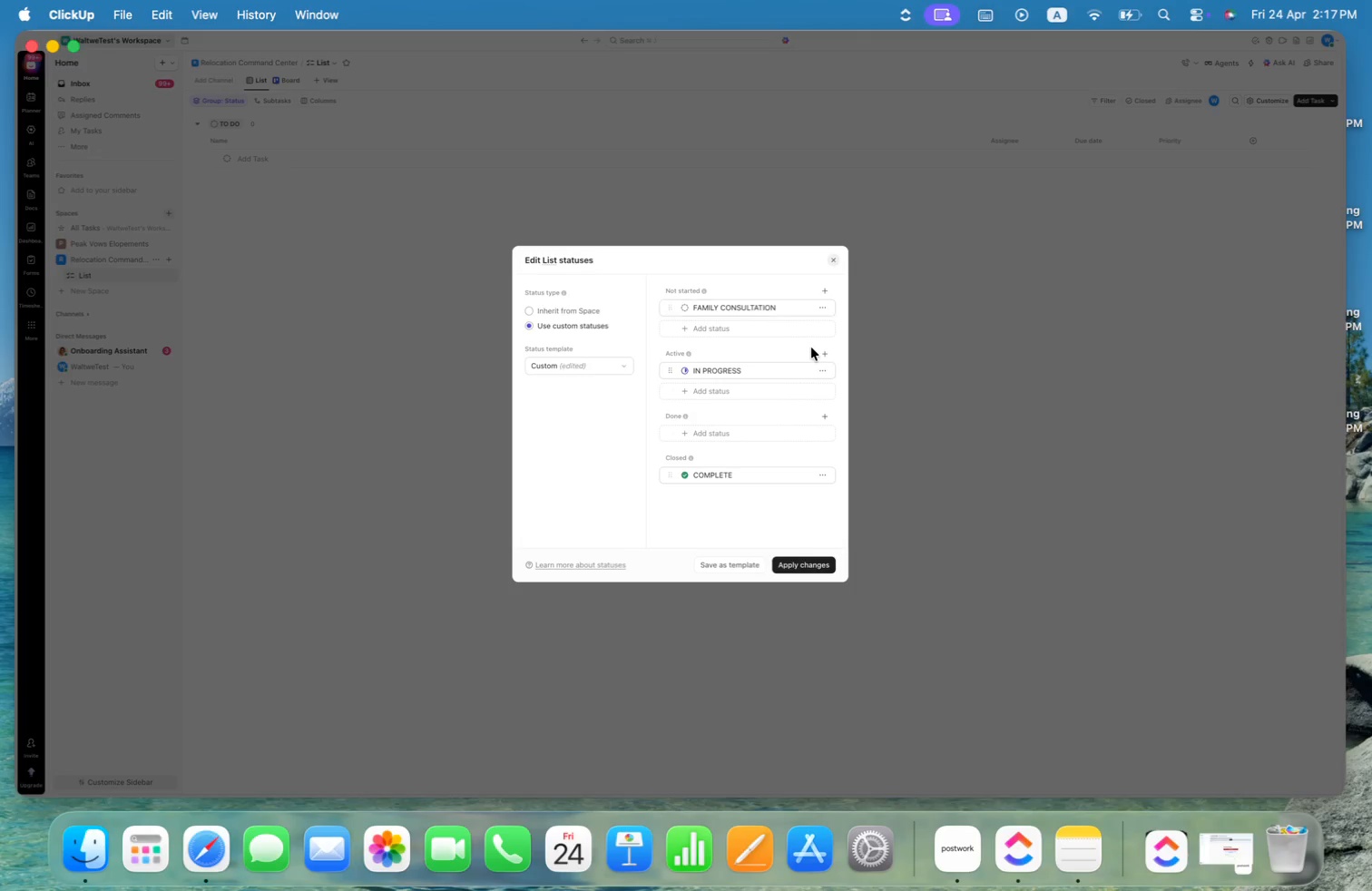 
key(Meta+CommandLeft)
 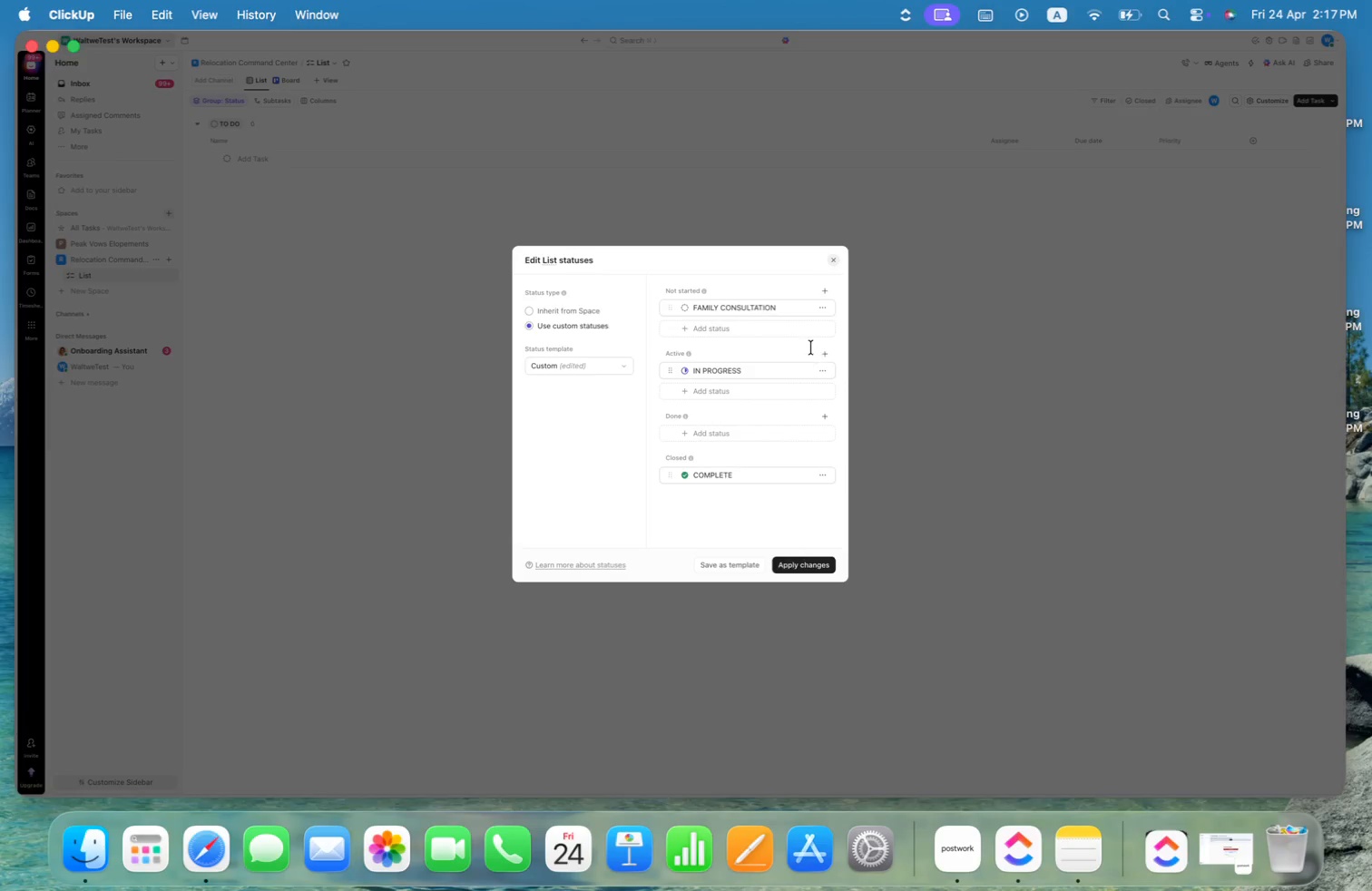 
key(Meta+Tab)
 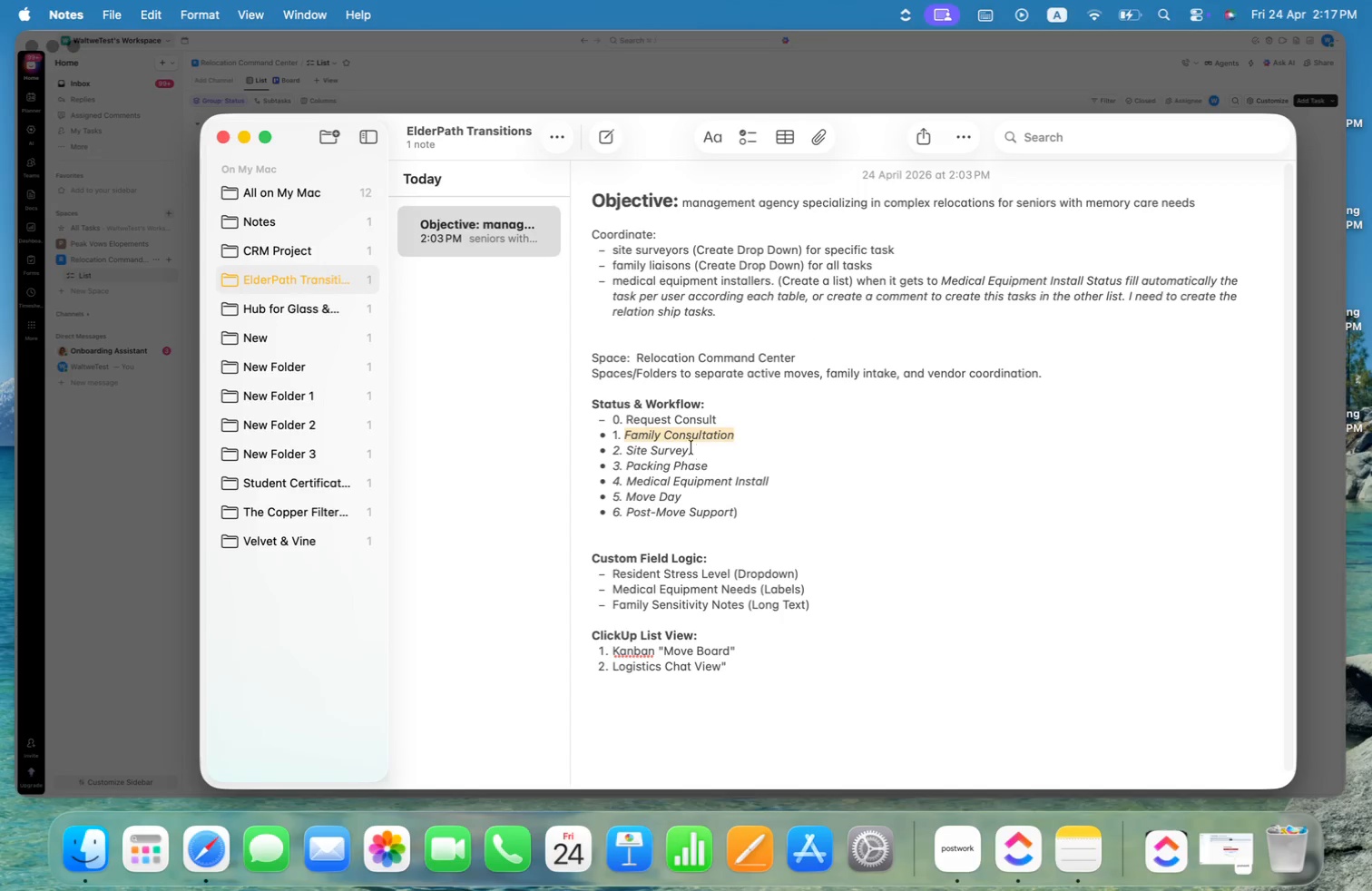 
left_click_drag(start_coordinate=[691, 450], to_coordinate=[626, 447])
 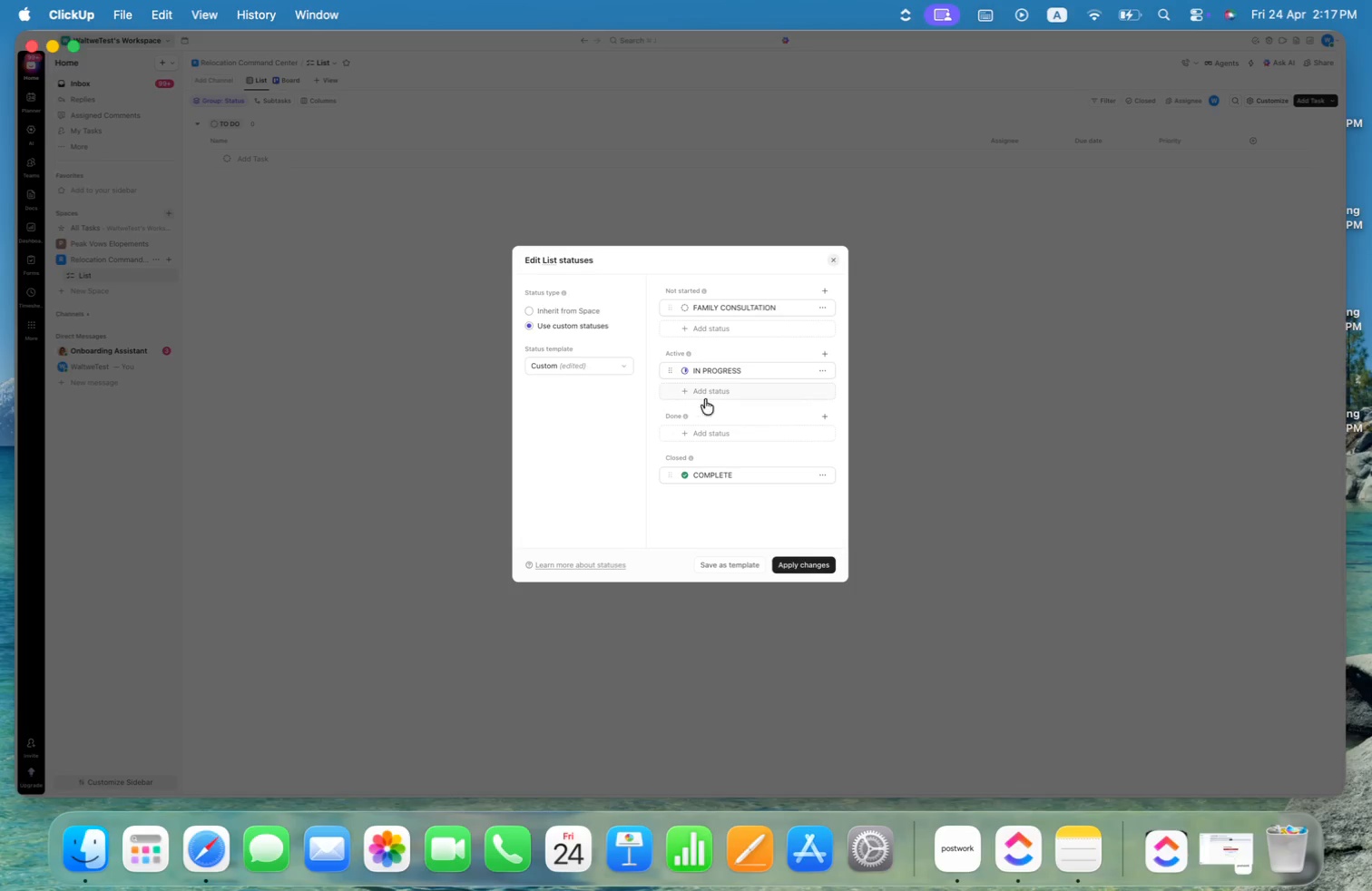 
key(Meta+C)
 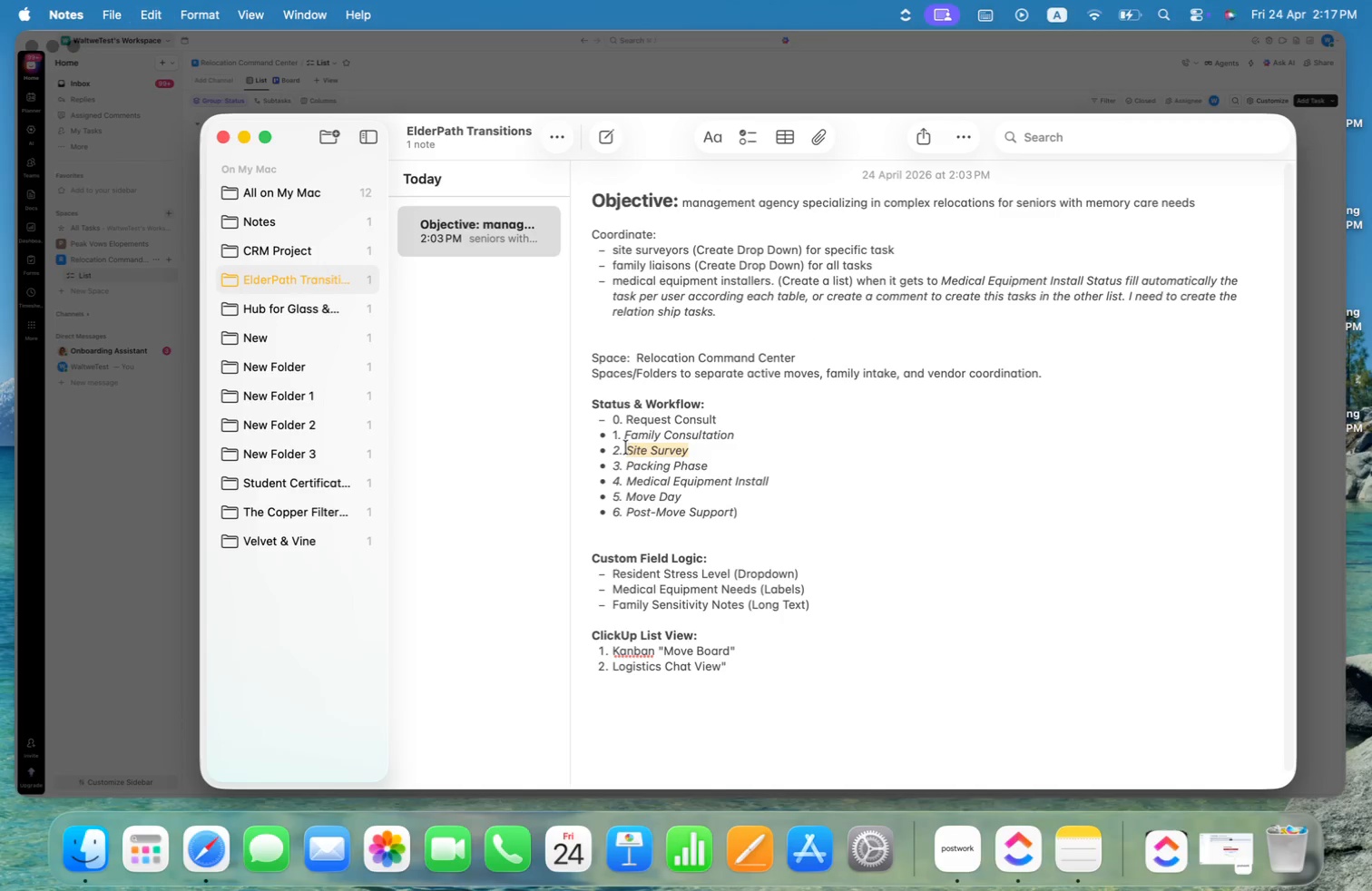 
key(Meta+CommandLeft)
 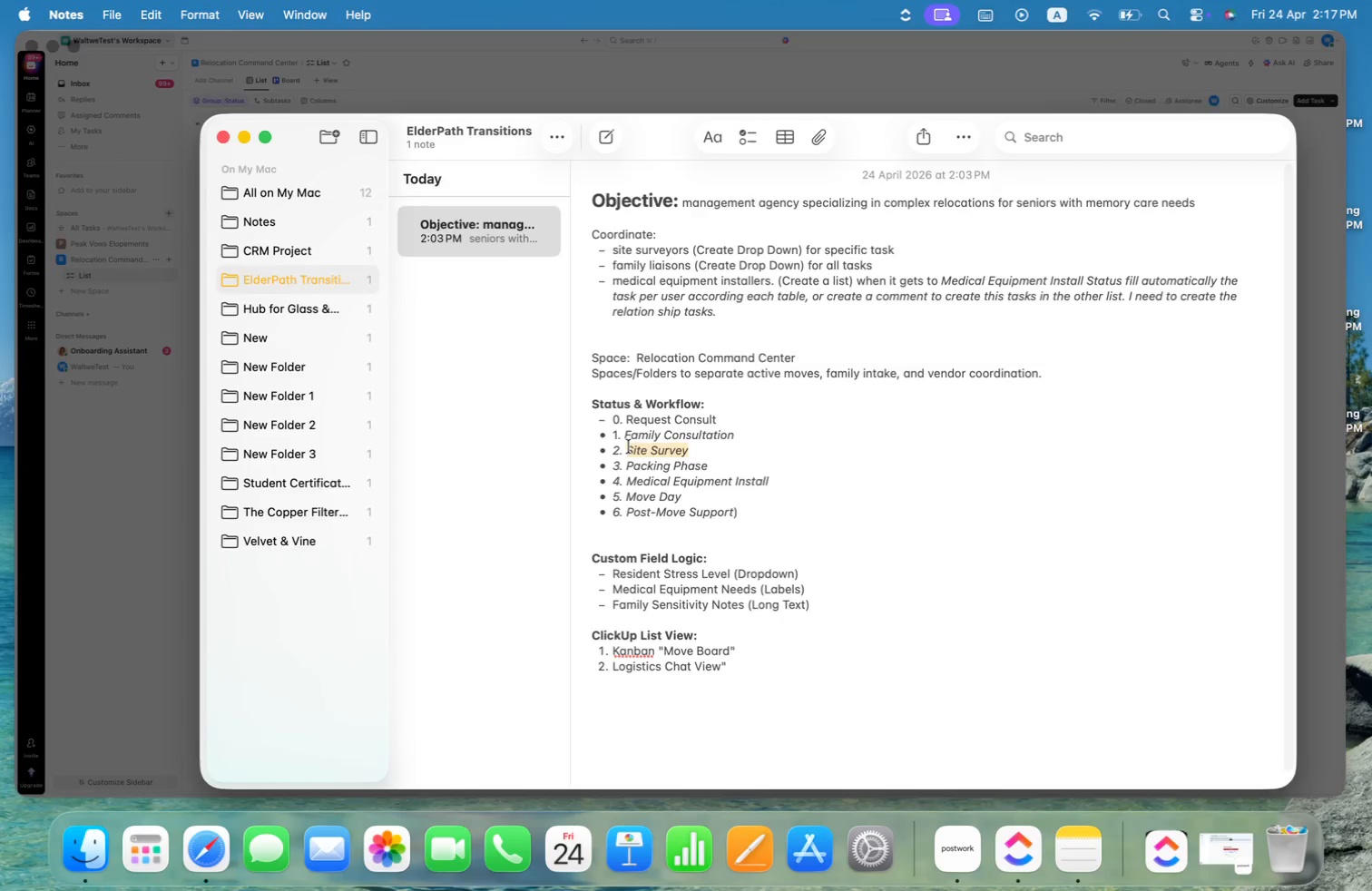 
key(Meta+Tab)
 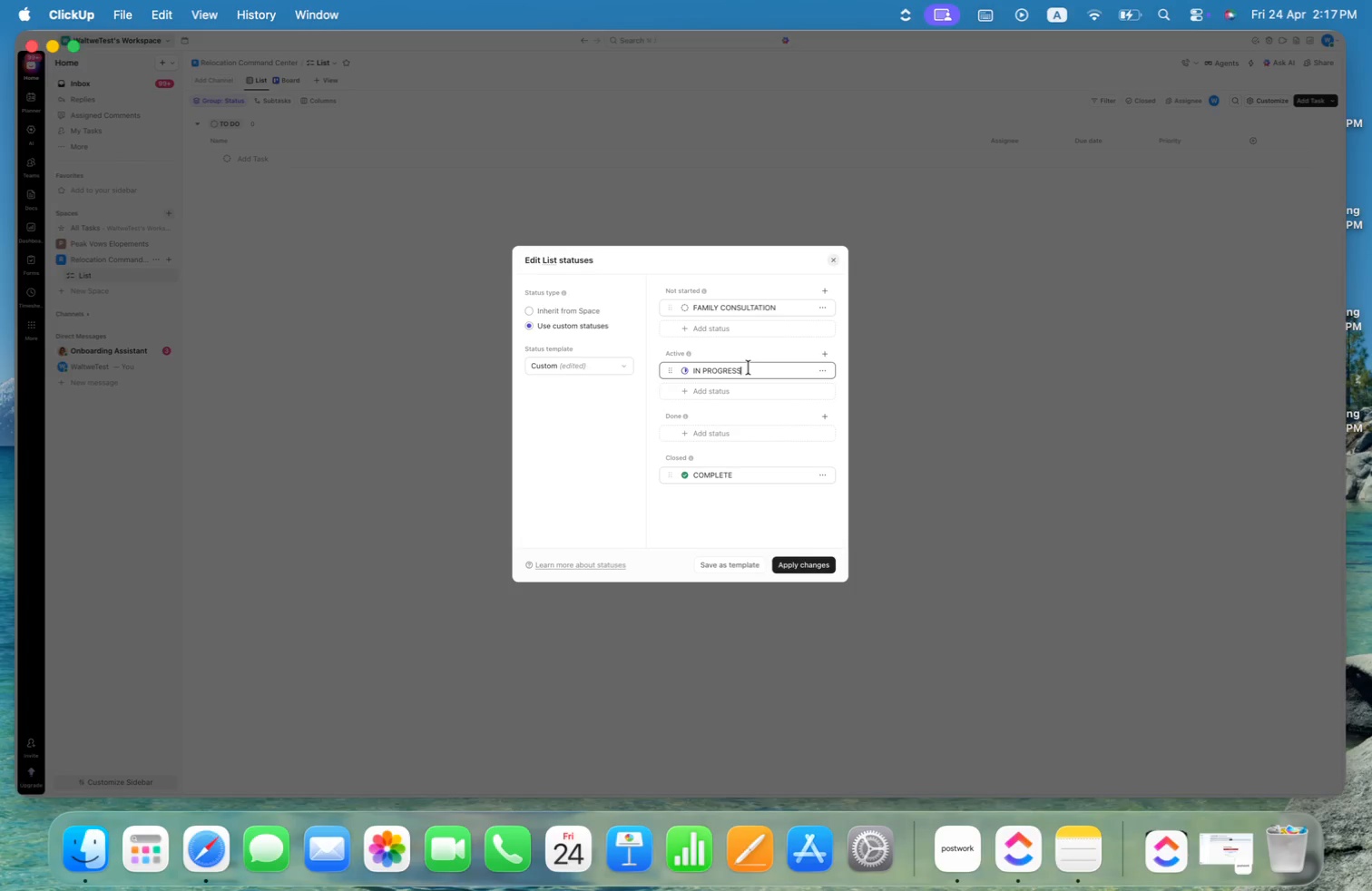 
key(Meta+Shift+ArrowUp)
 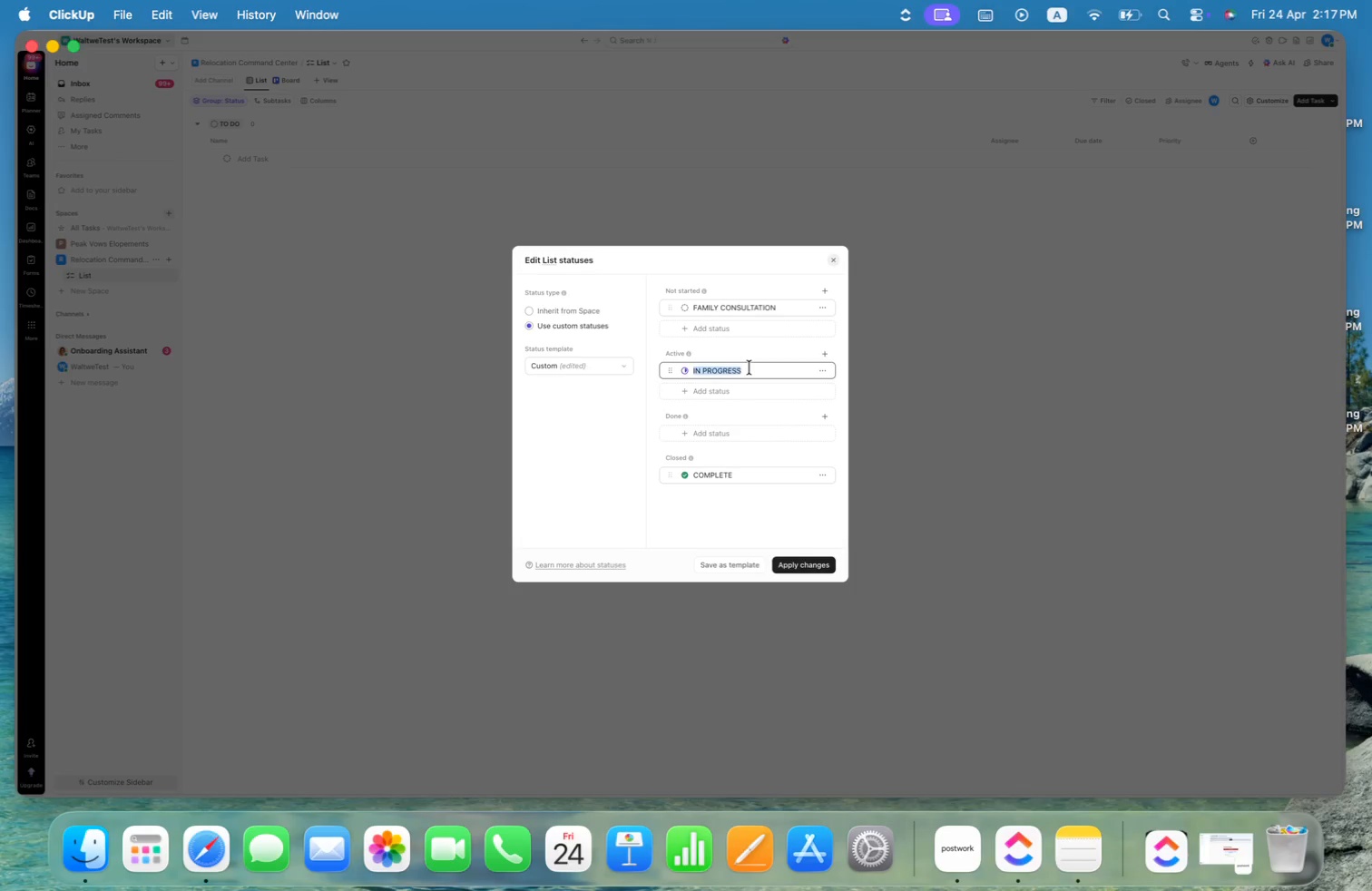 
key(Meta+Shift+ArrowLeft)
 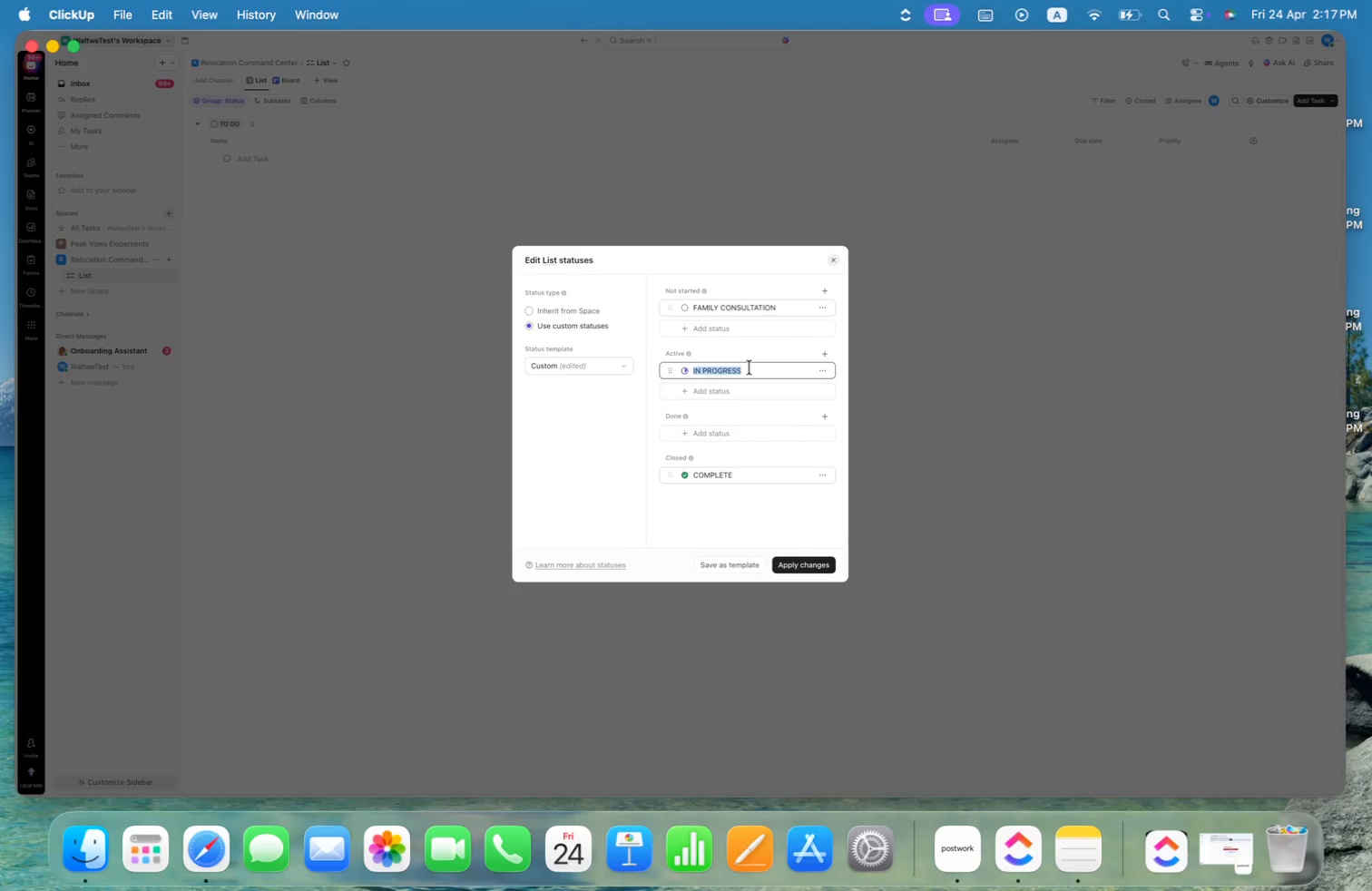 
key(Meta+V)
 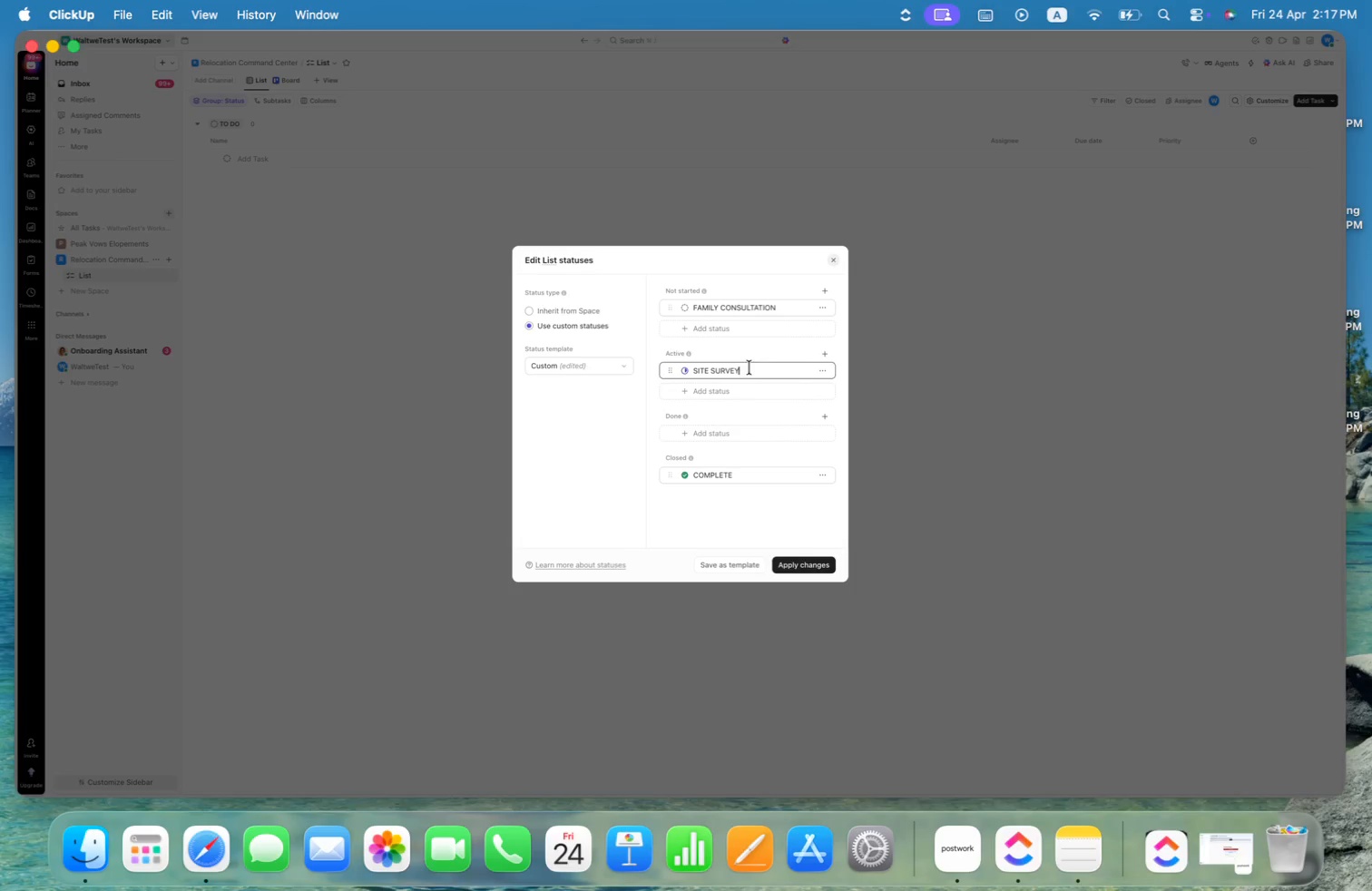 
key(Enter)
 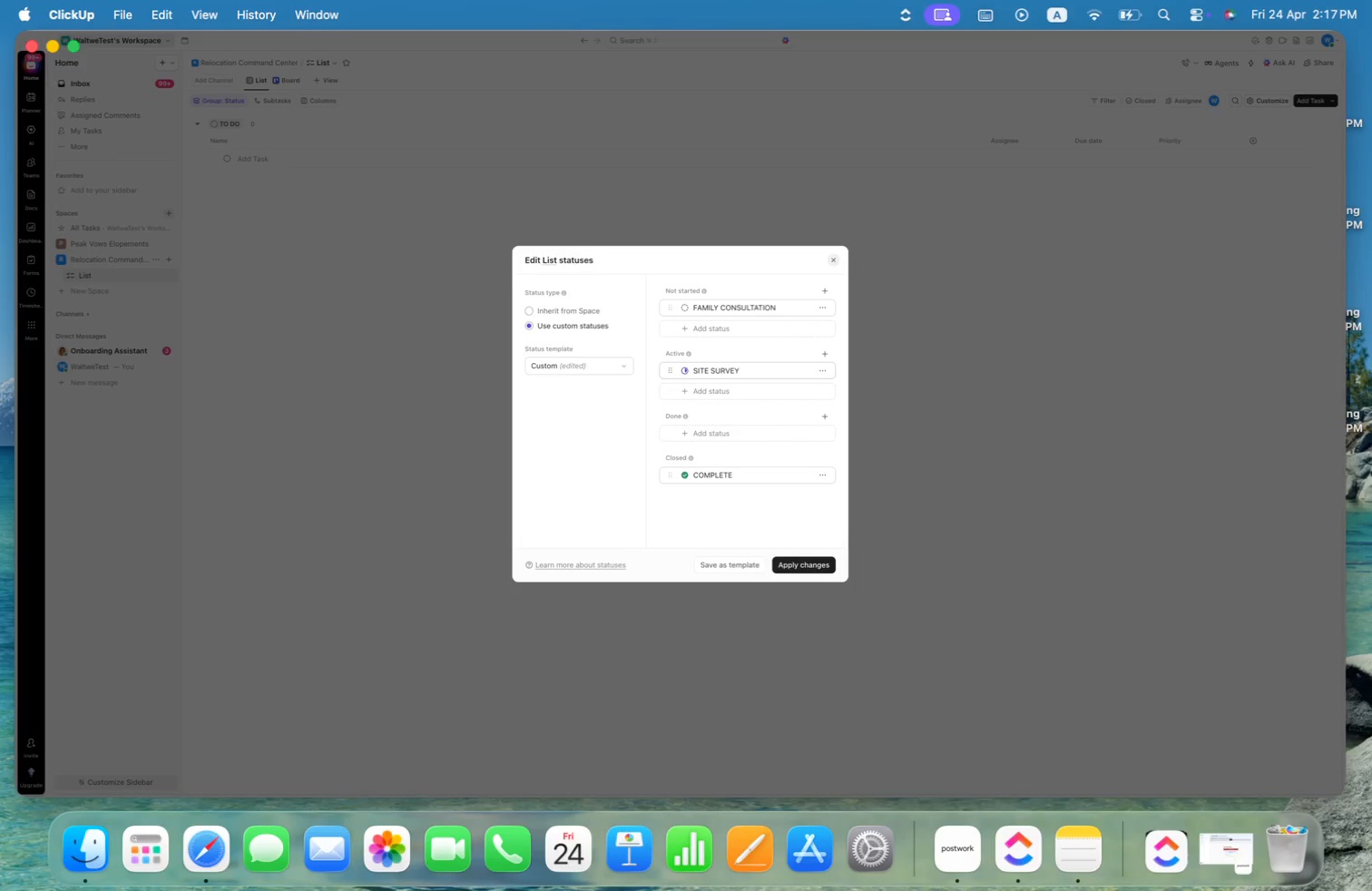 
key(Meta+CommandLeft)
 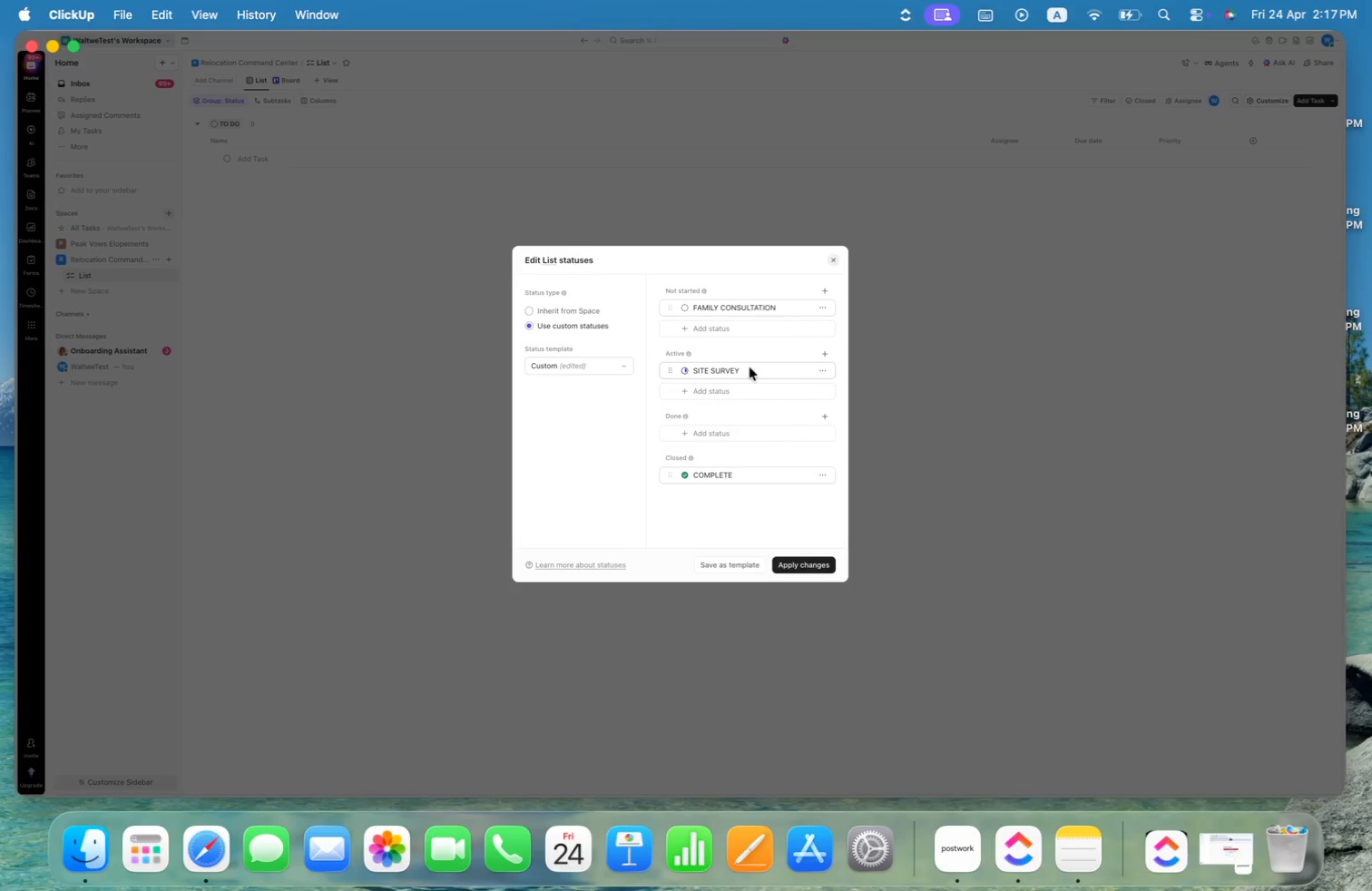 
key(Meta+Tab)
 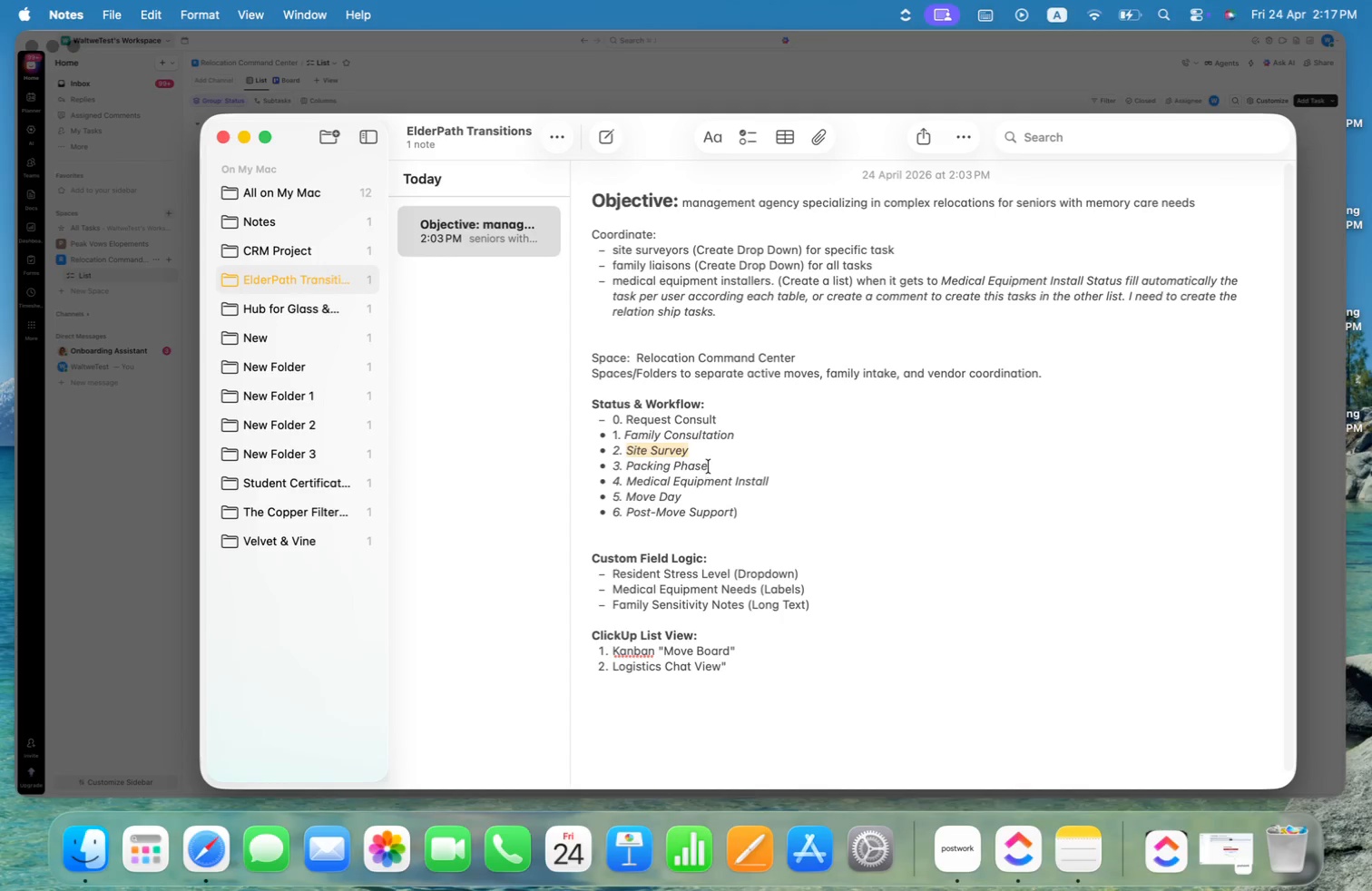 
left_click_drag(start_coordinate=[711, 466], to_coordinate=[628, 465])
 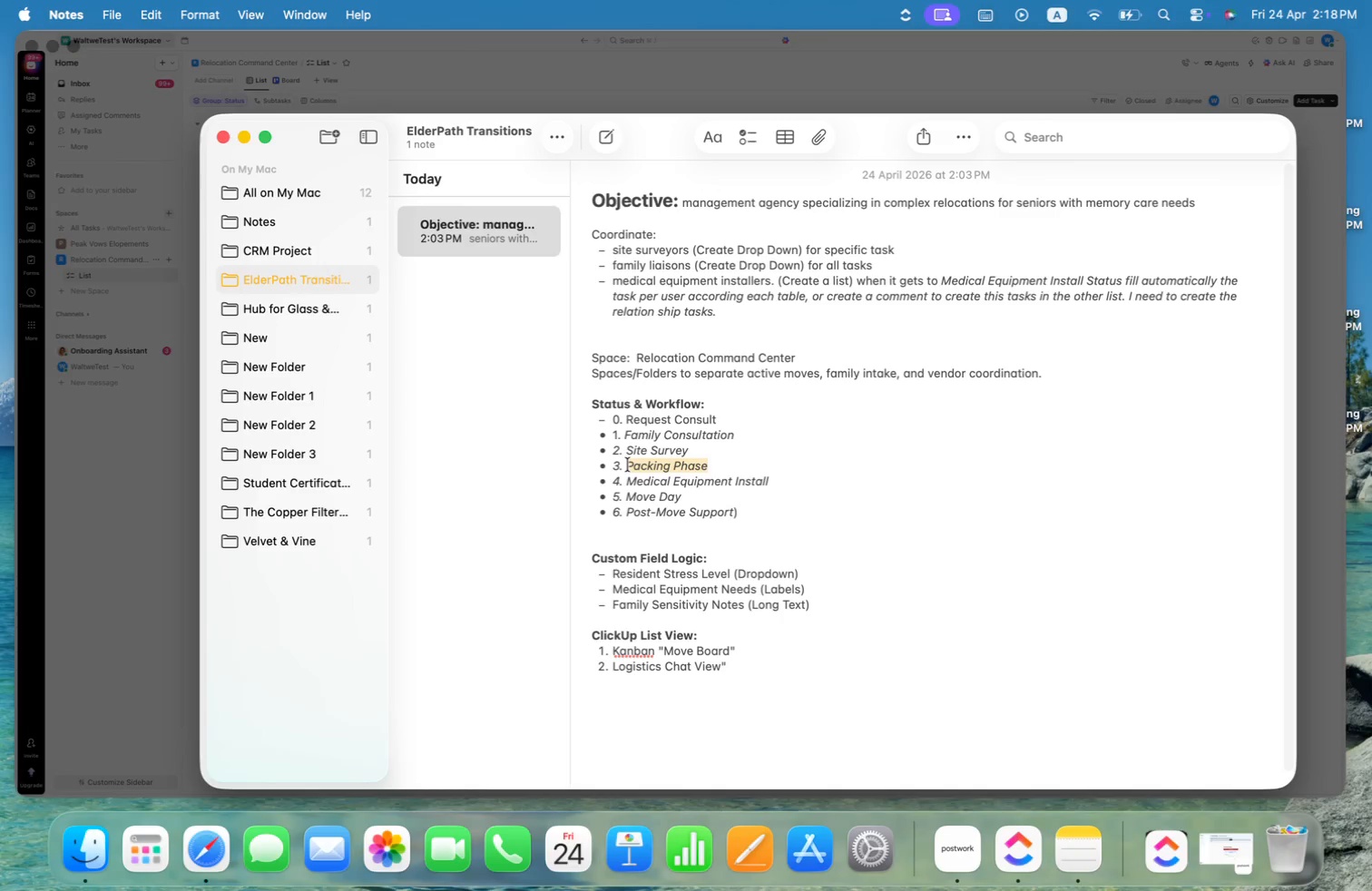 
key(Meta+C)
 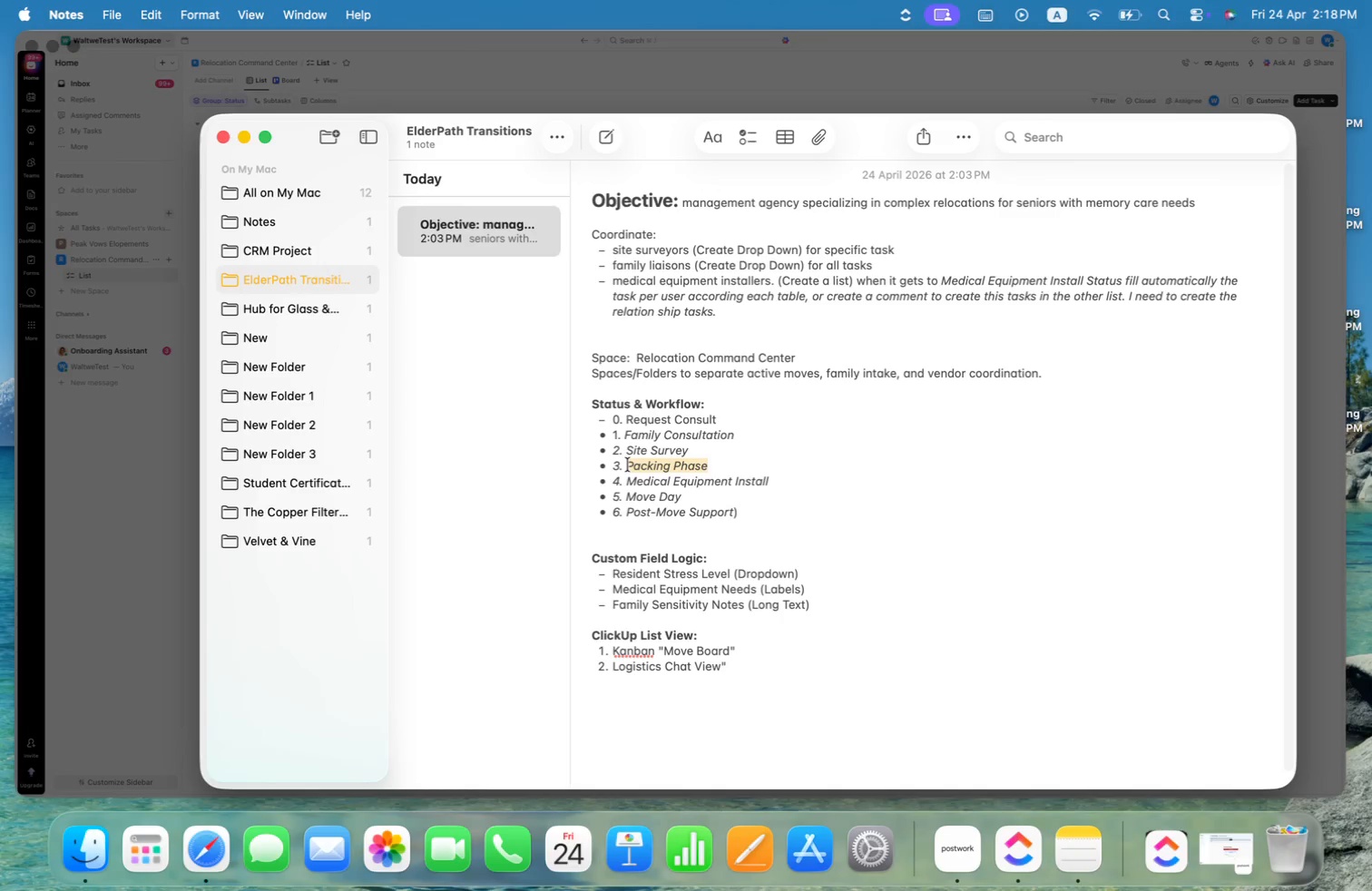 
key(Meta+CommandLeft)
 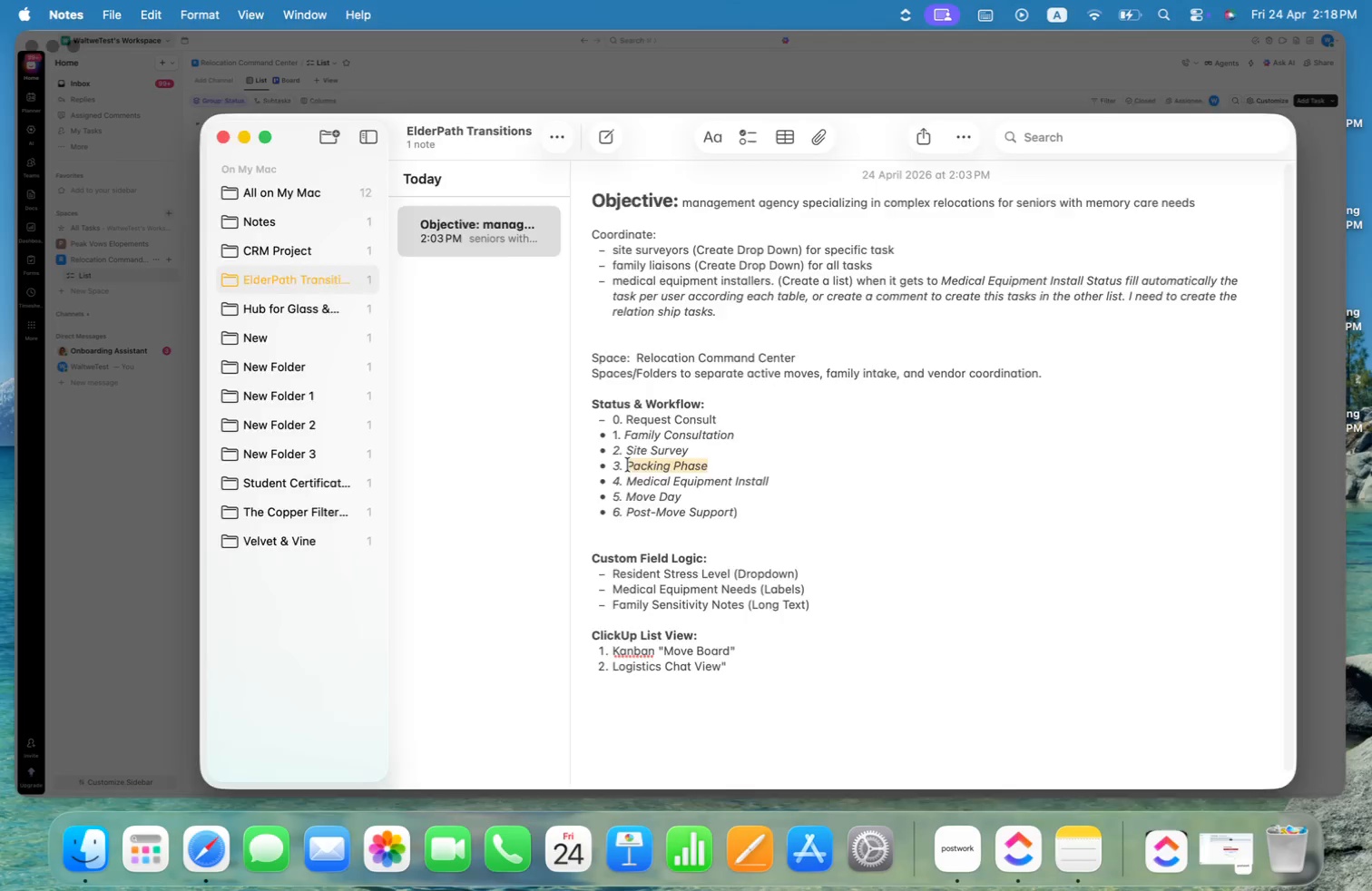 
key(Meta+Tab)
 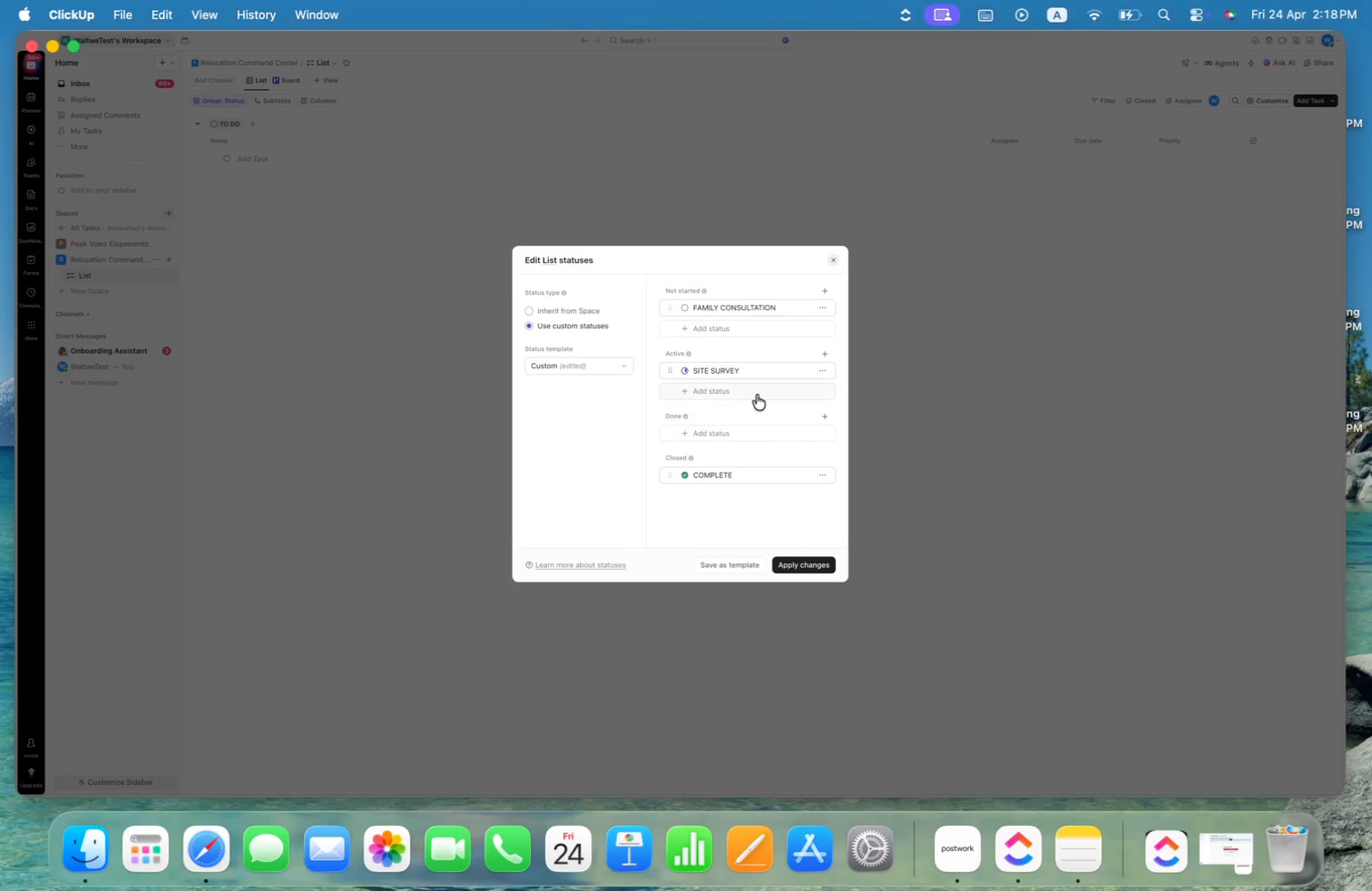 
key(Meta+V)
 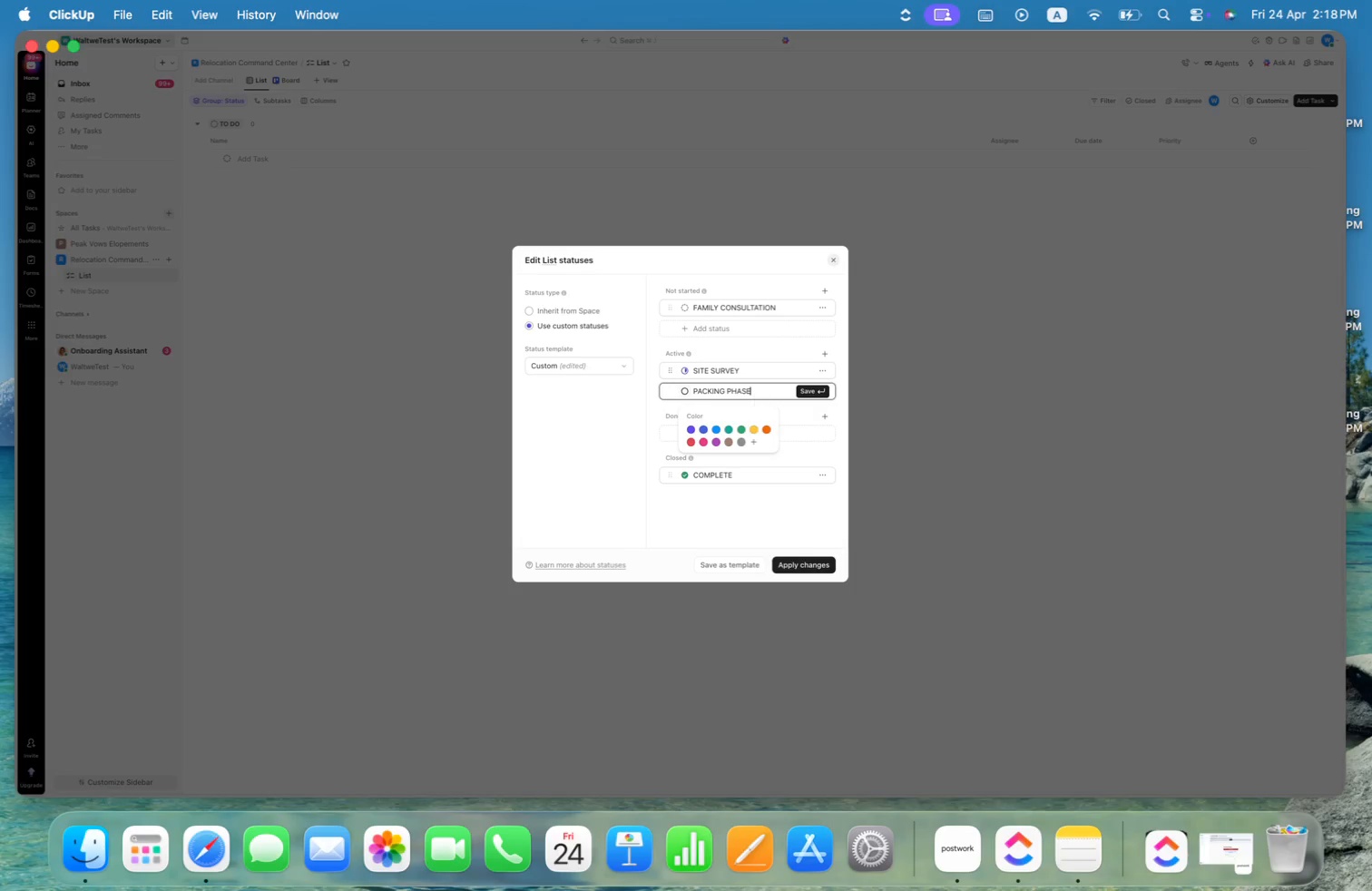 
key(Enter)
 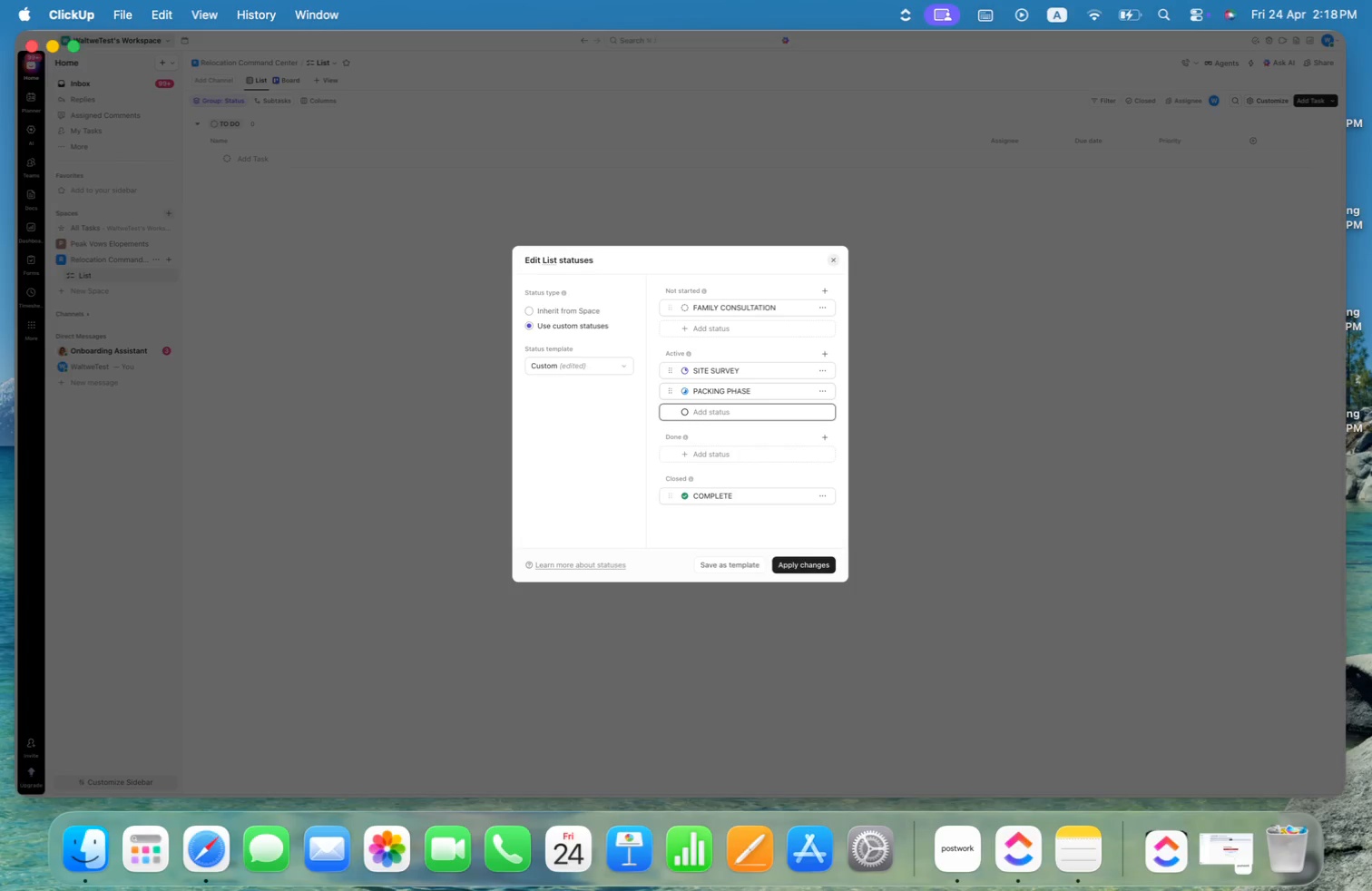 
key(Meta+CommandLeft)
 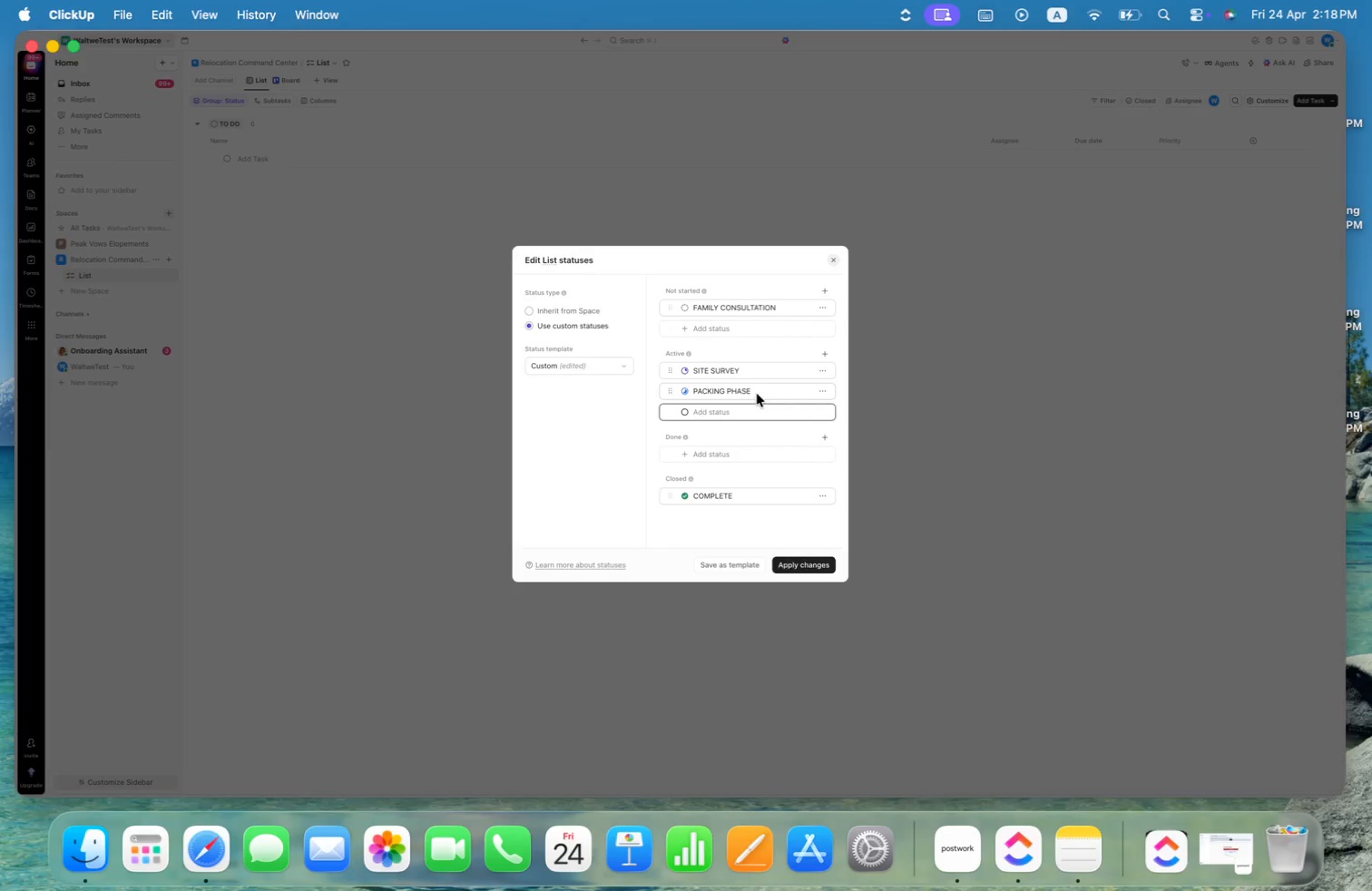 
key(Meta+Tab)
 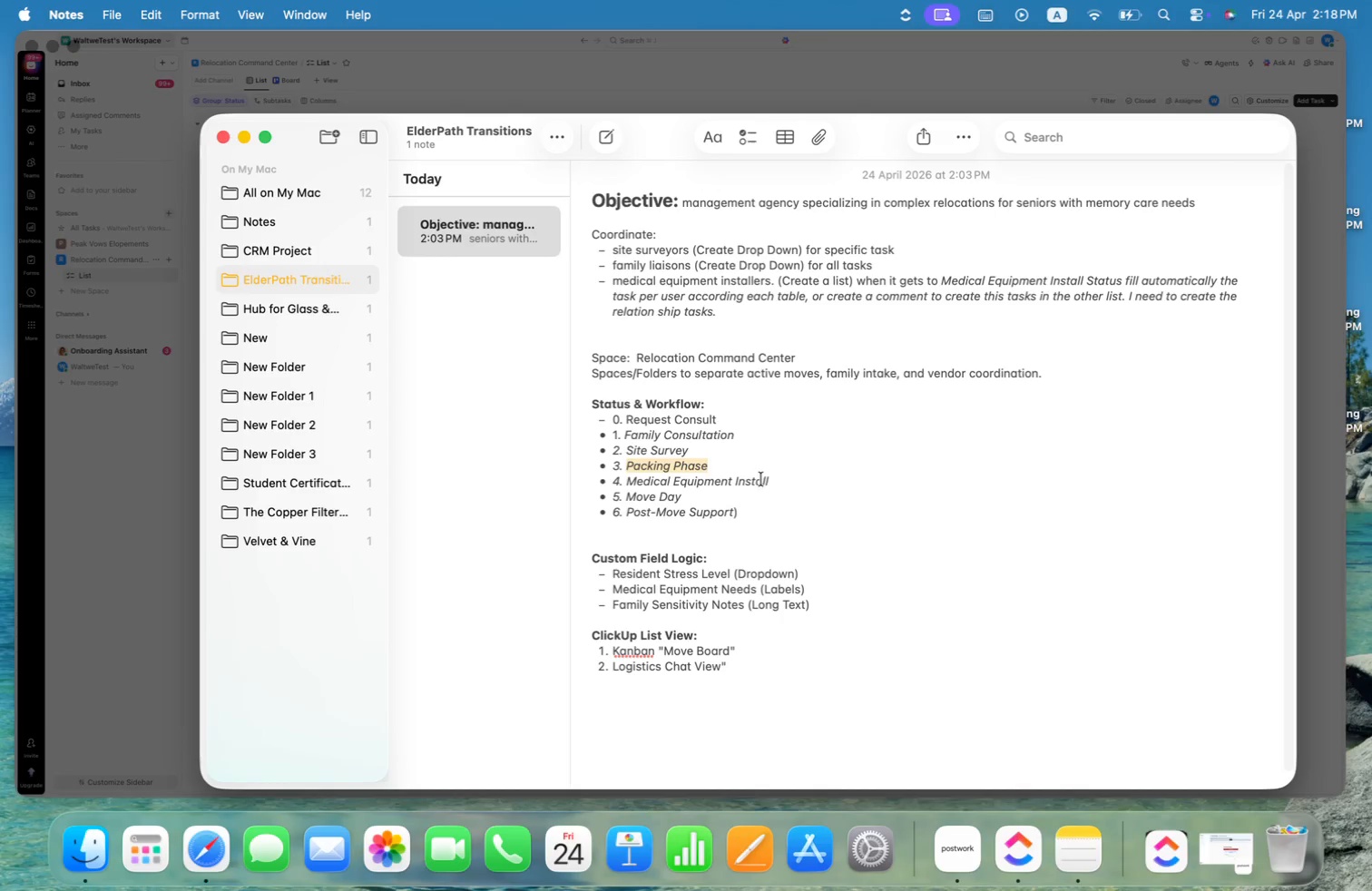 
left_click_drag(start_coordinate=[774, 477], to_coordinate=[629, 479])
 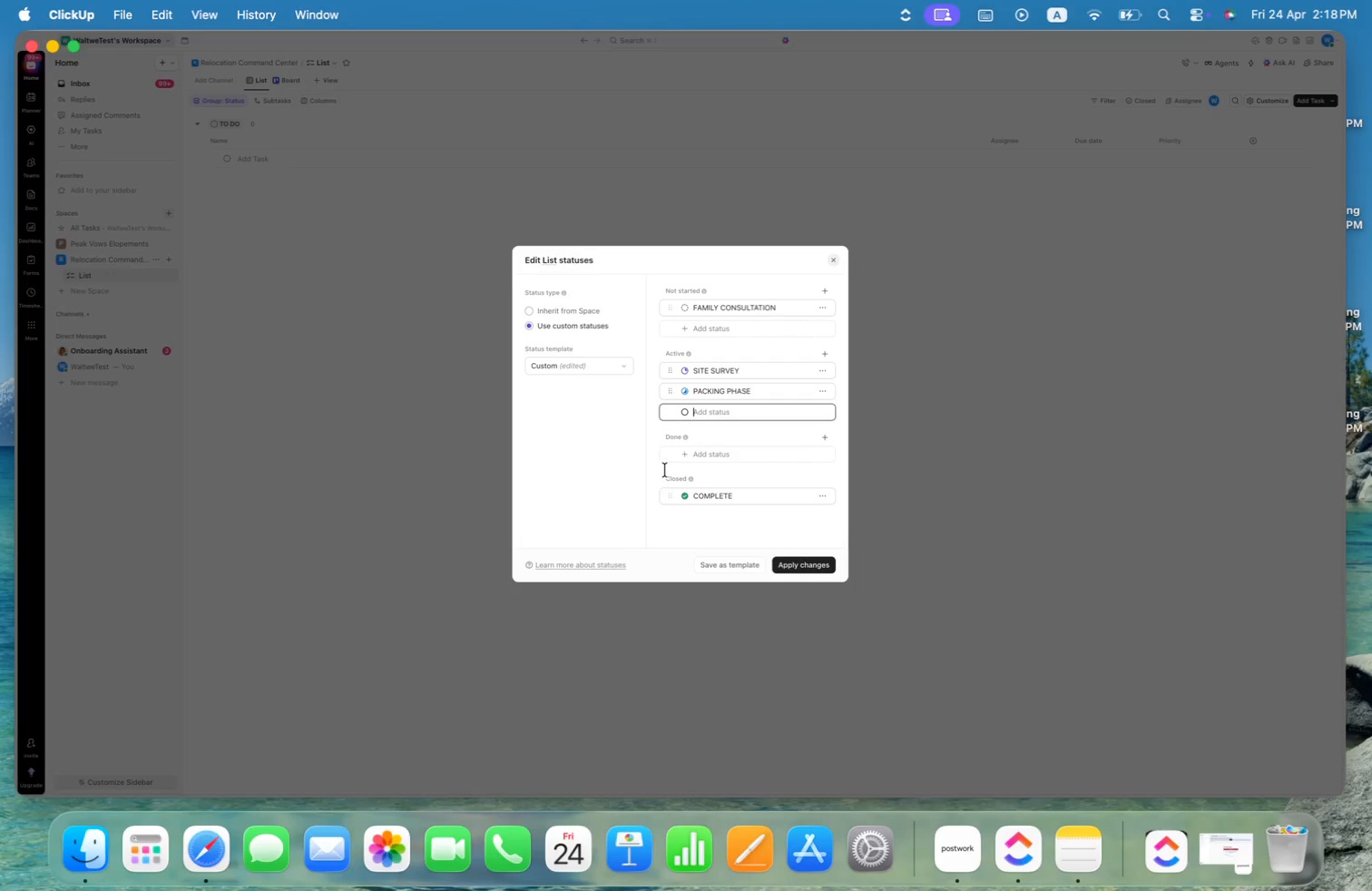 
key(Meta+C)
 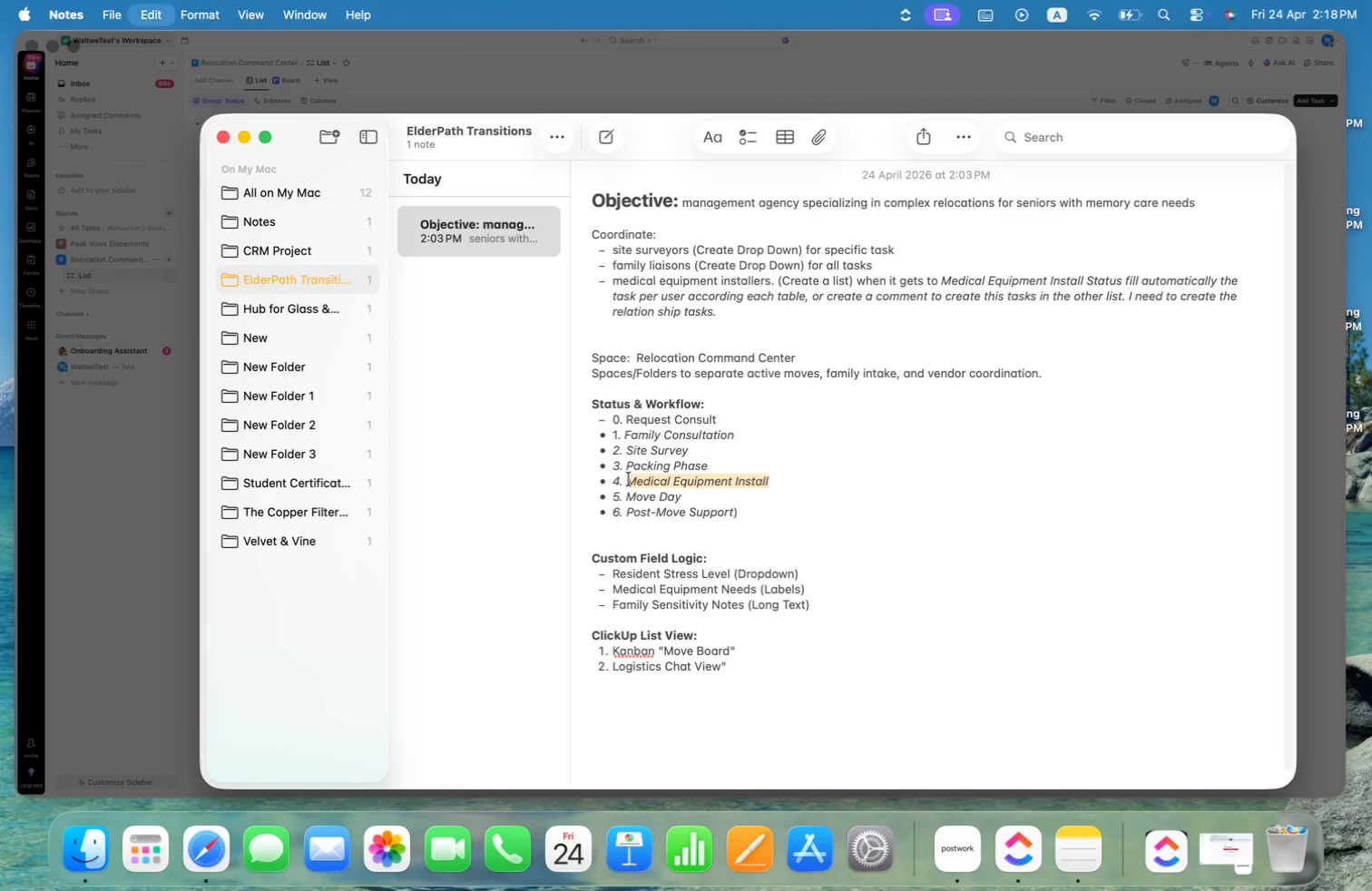 
key(Meta+CommandLeft)
 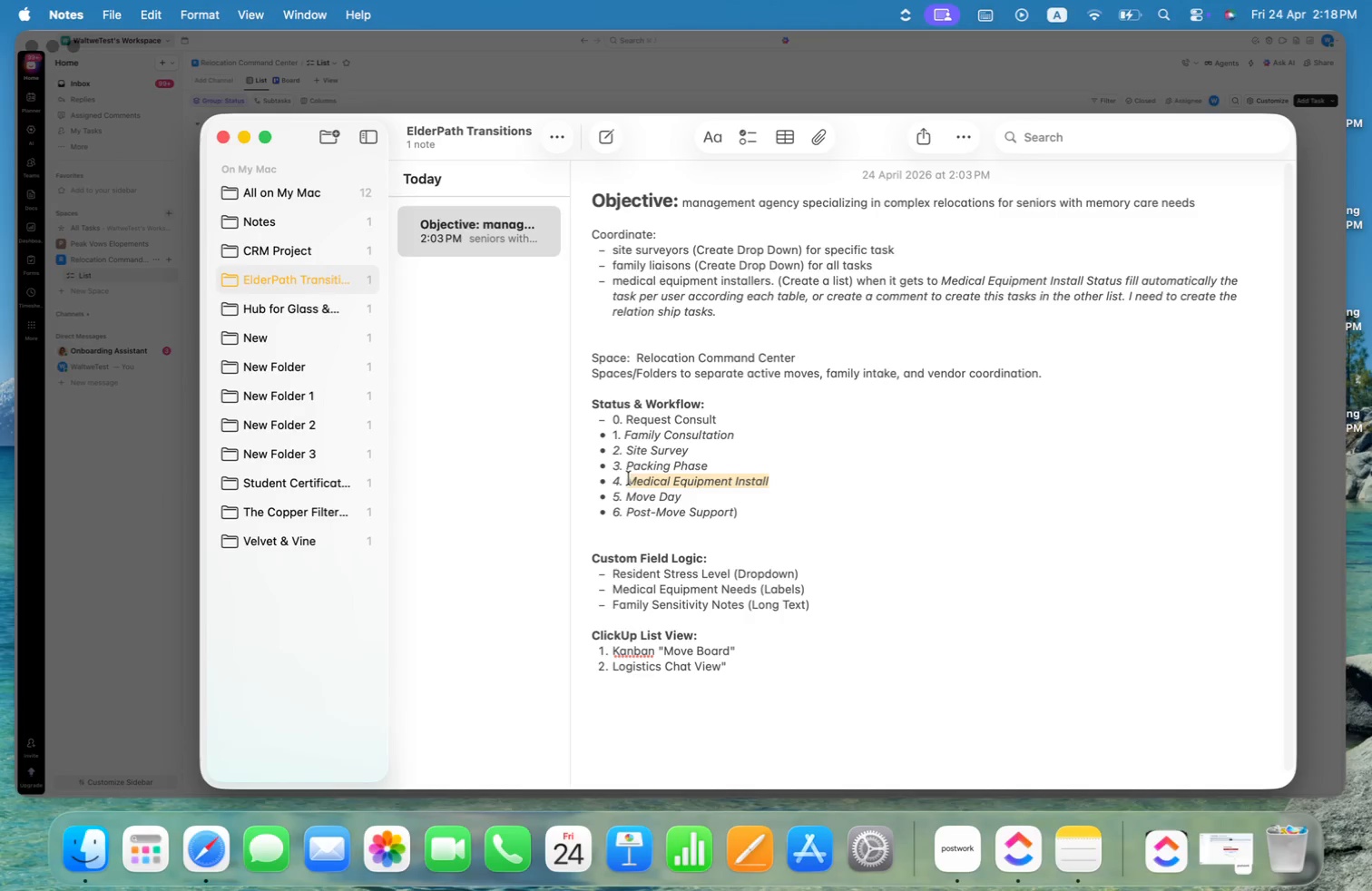 
key(Meta+Tab)
 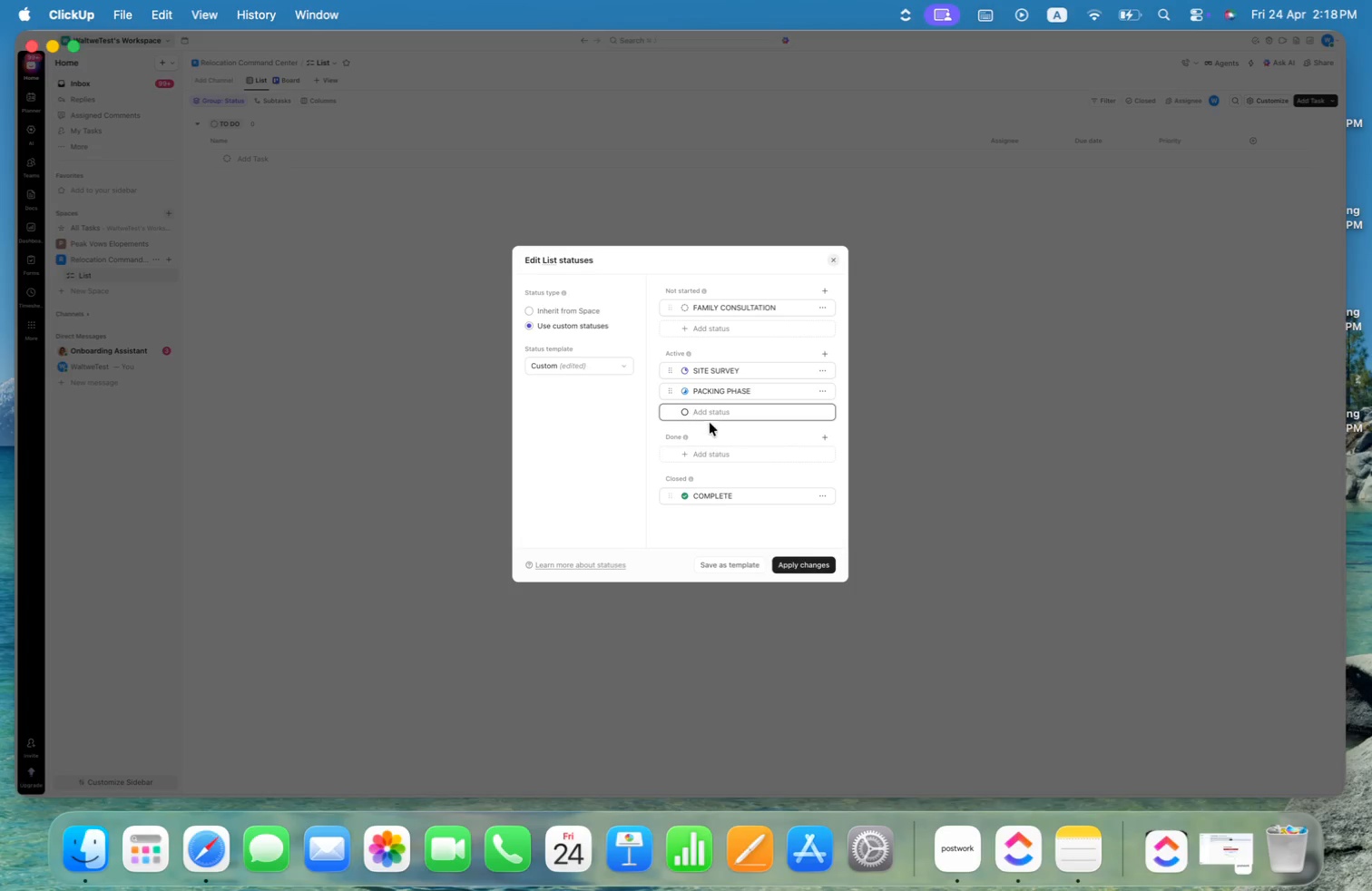 
key(Meta+CommandLeft)
 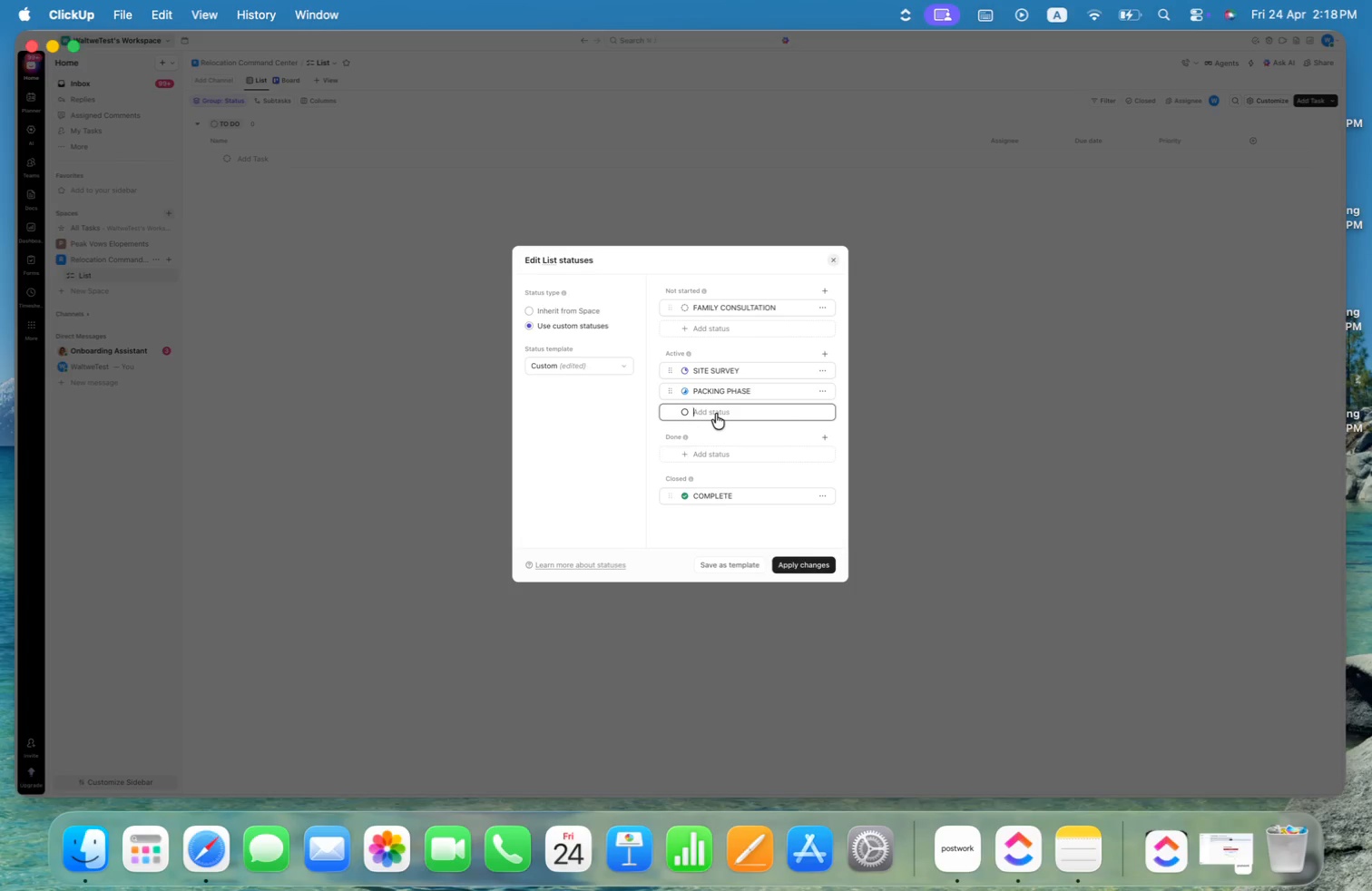 
key(Meta+V)
 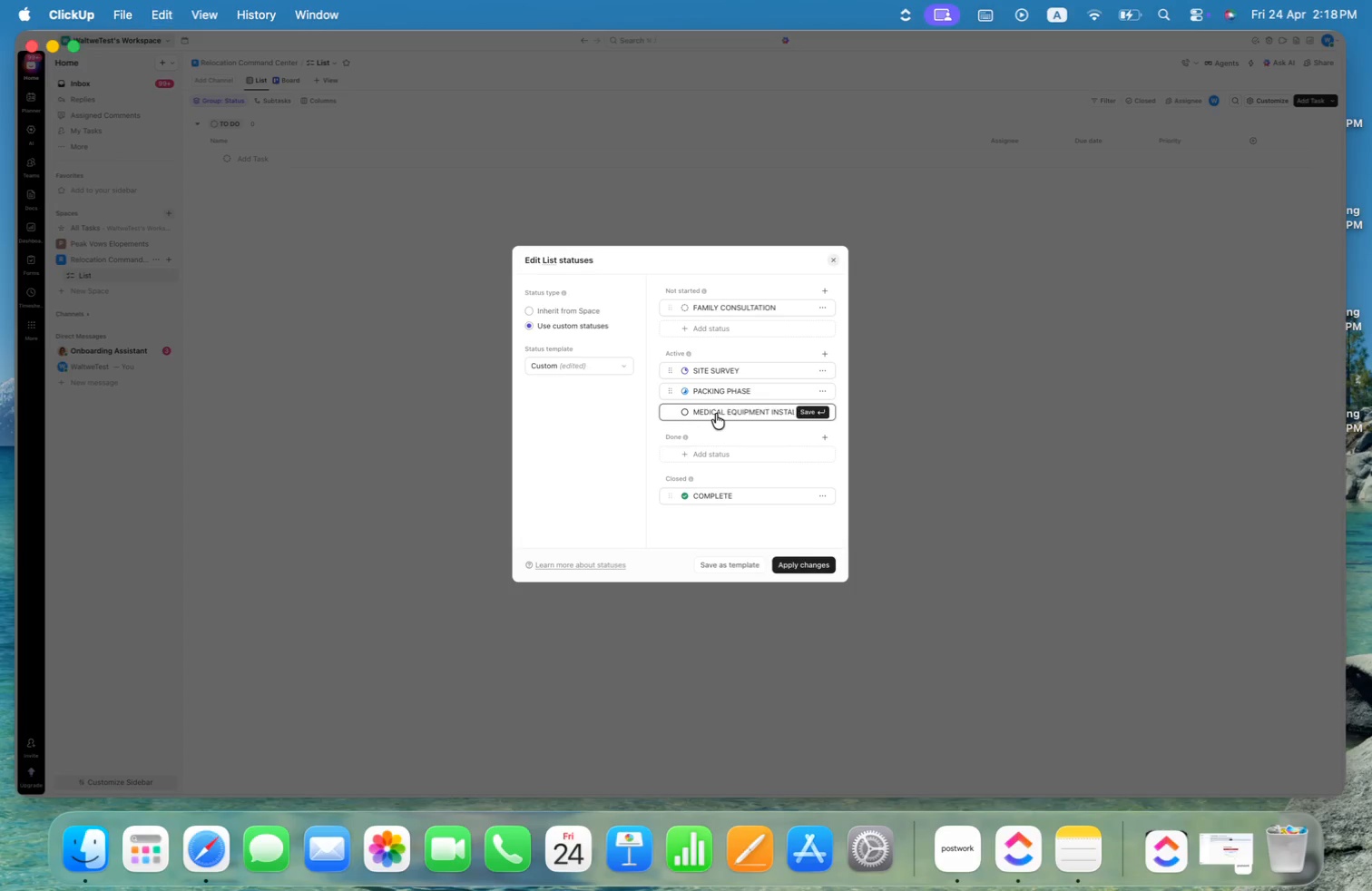 
key(Enter)
 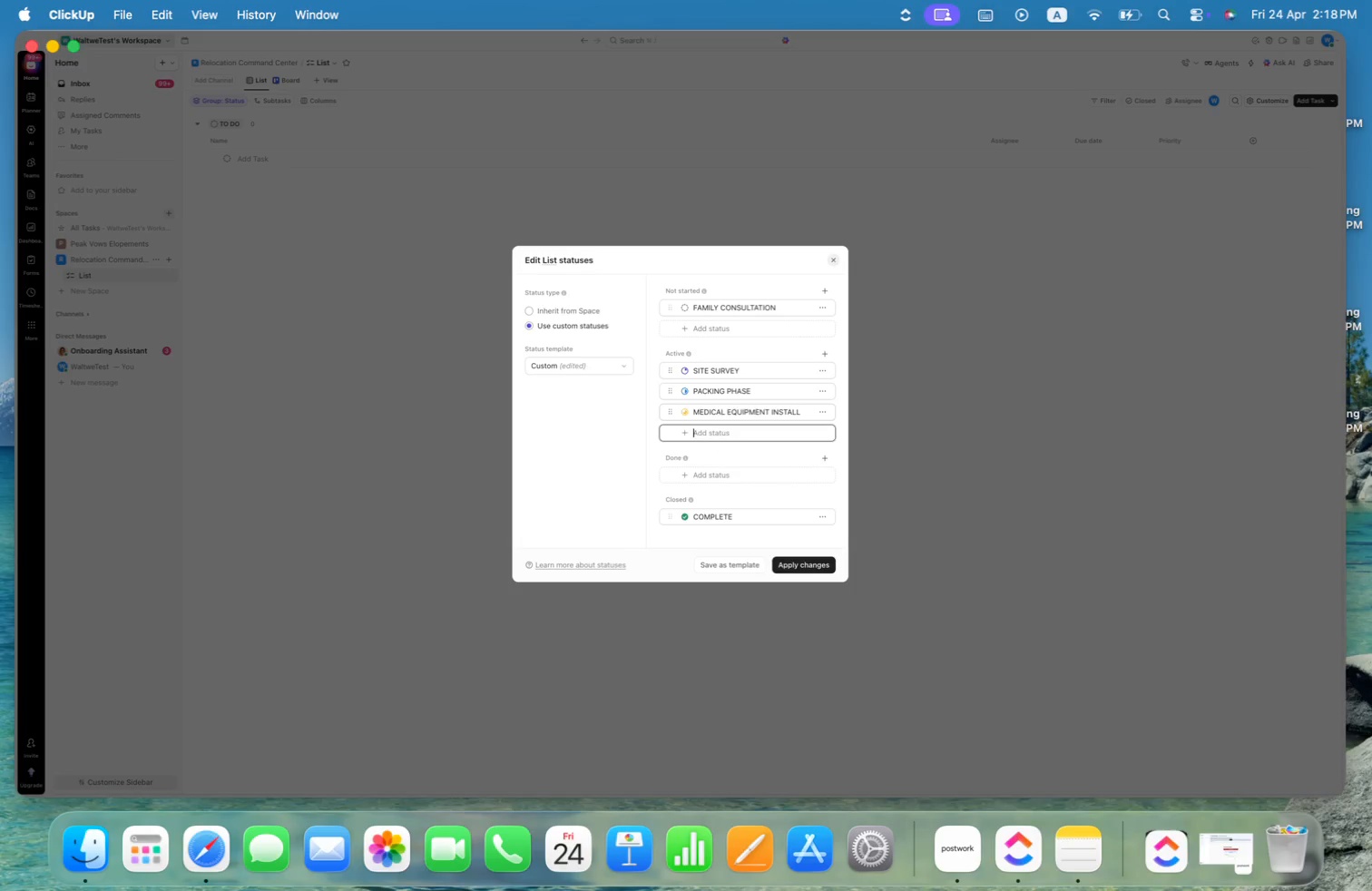 
key(Meta+CommandLeft)
 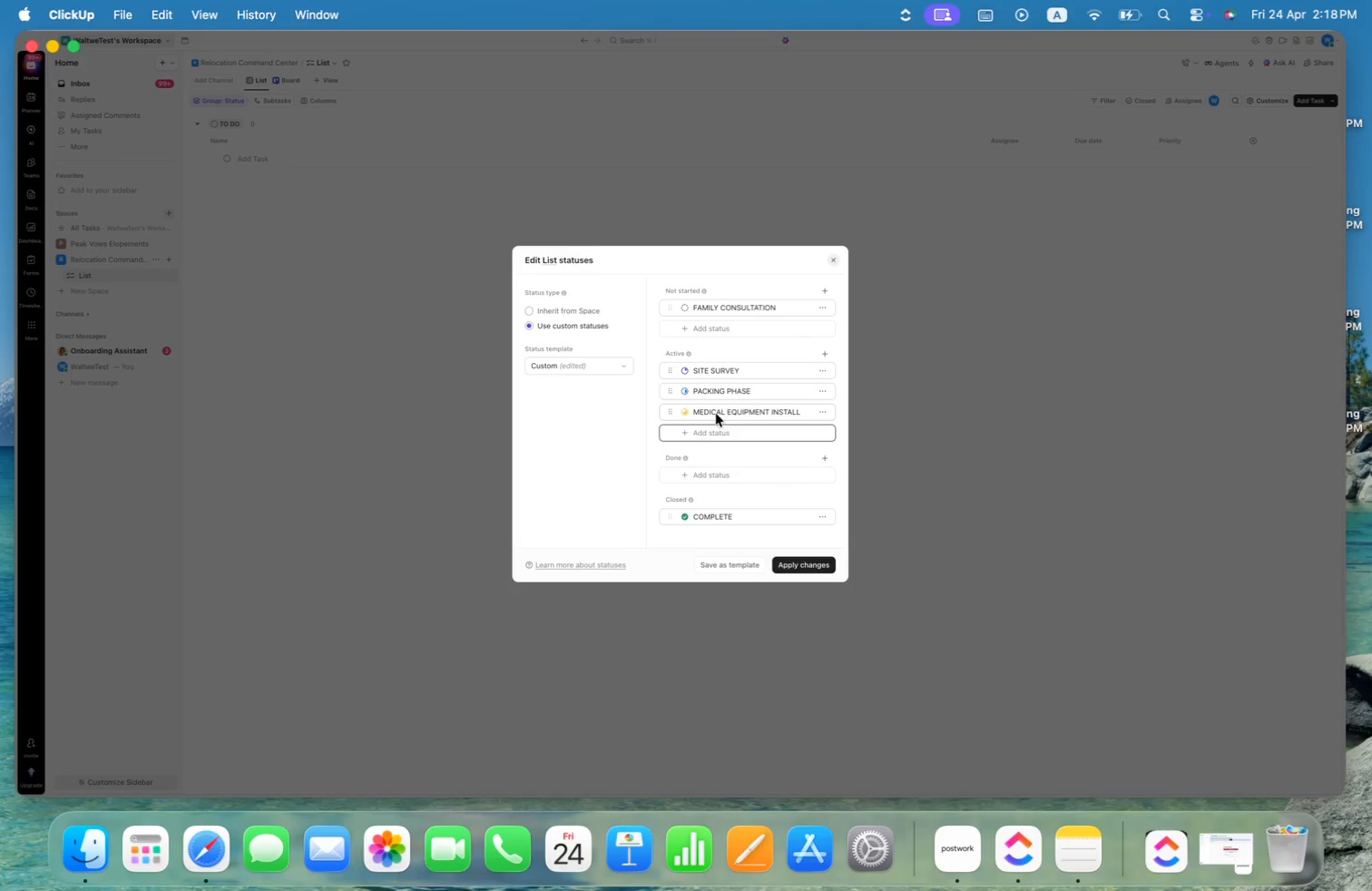 
key(Meta+Tab)
 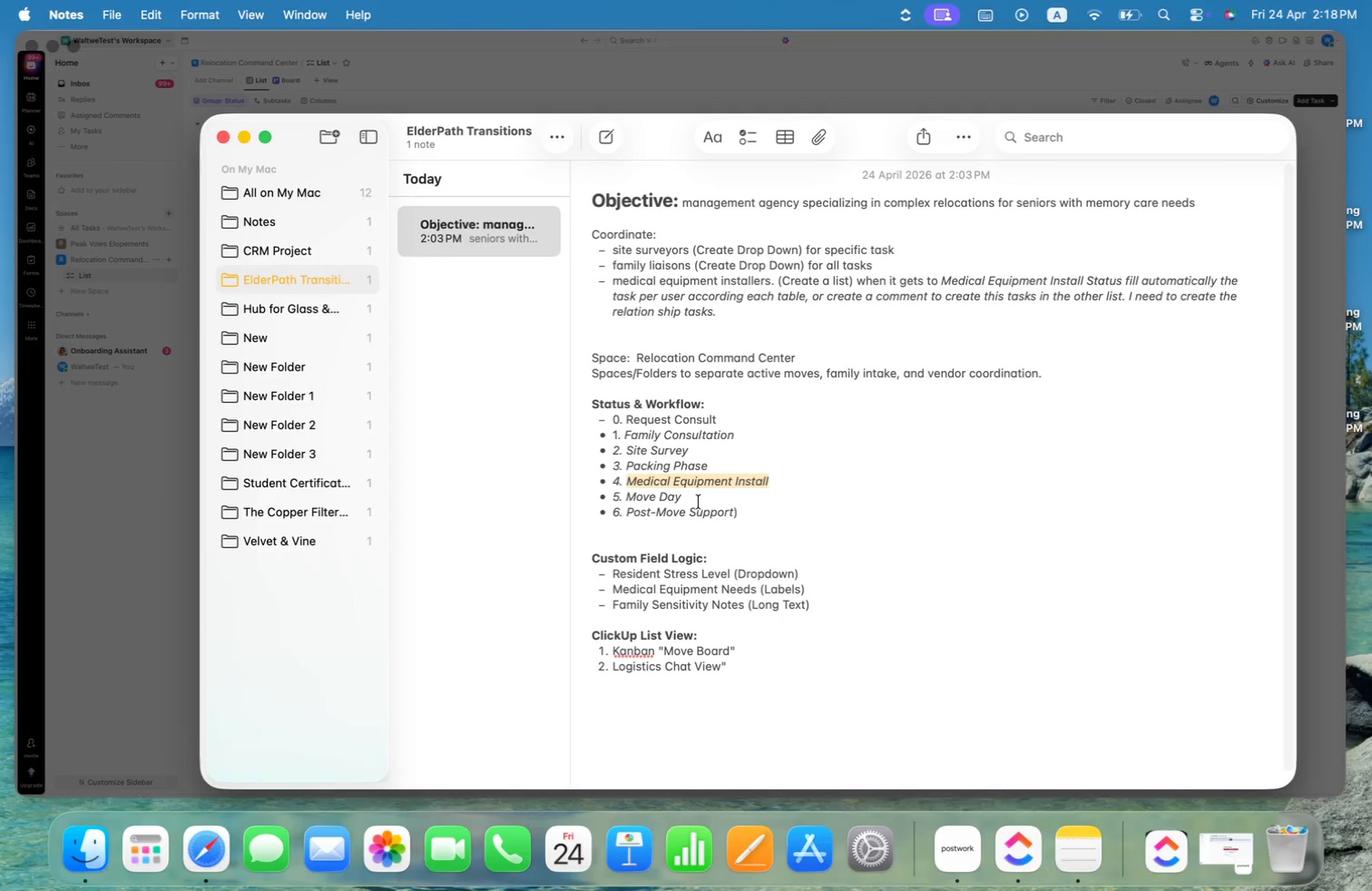 
left_click_drag(start_coordinate=[687, 494], to_coordinate=[628, 494])
 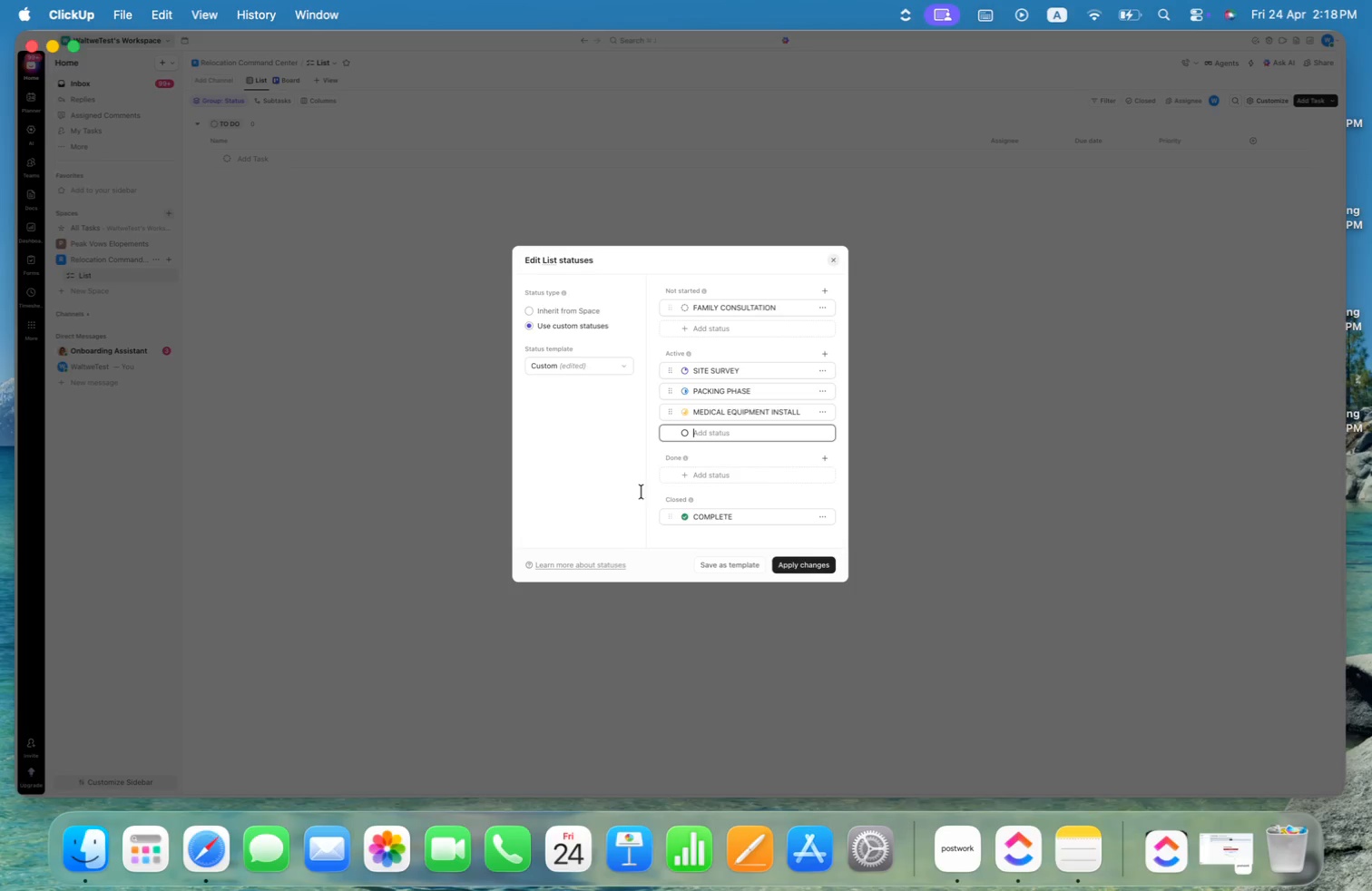 
key(Meta+C)
 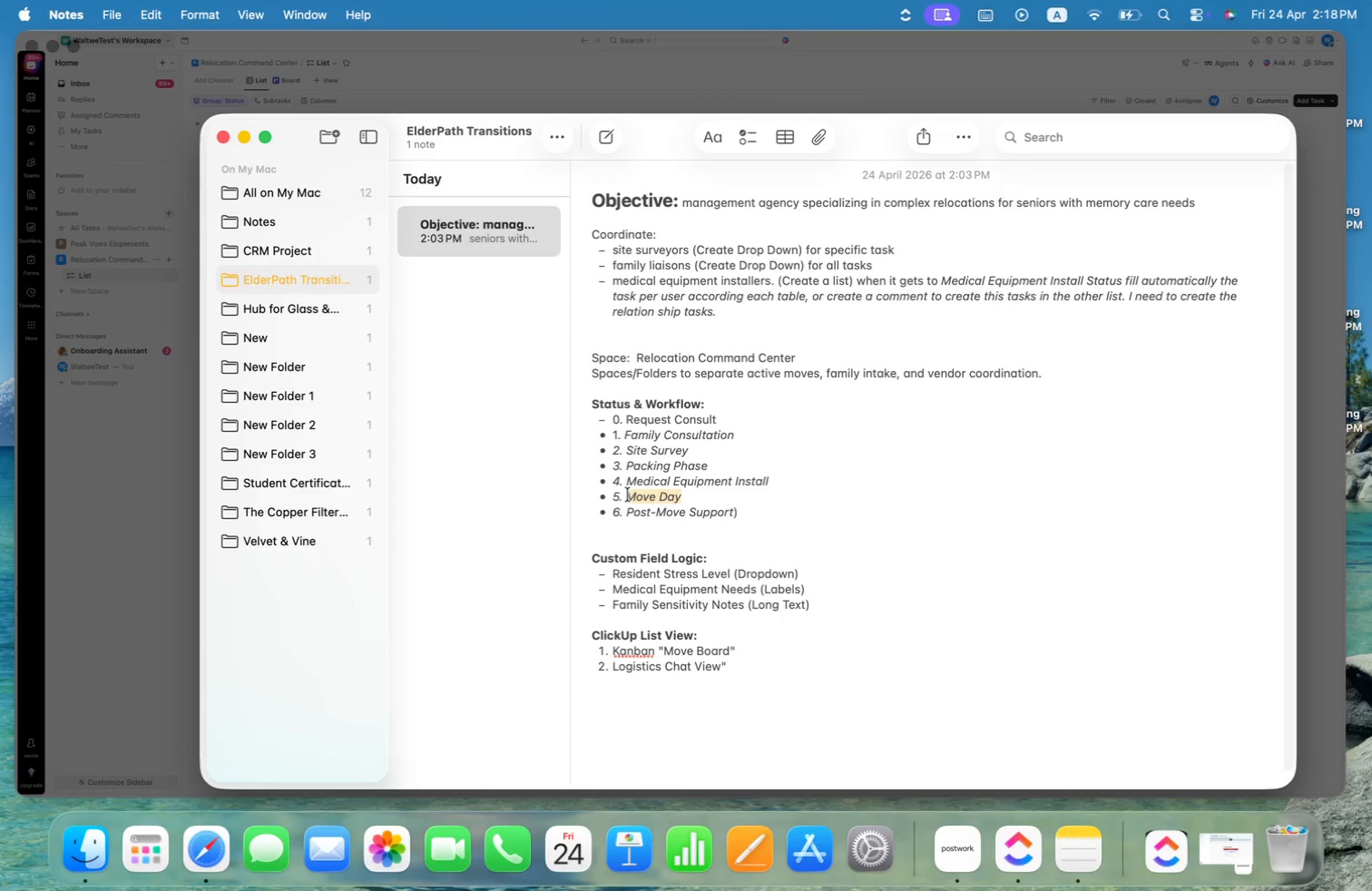 
key(Meta+CommandLeft)
 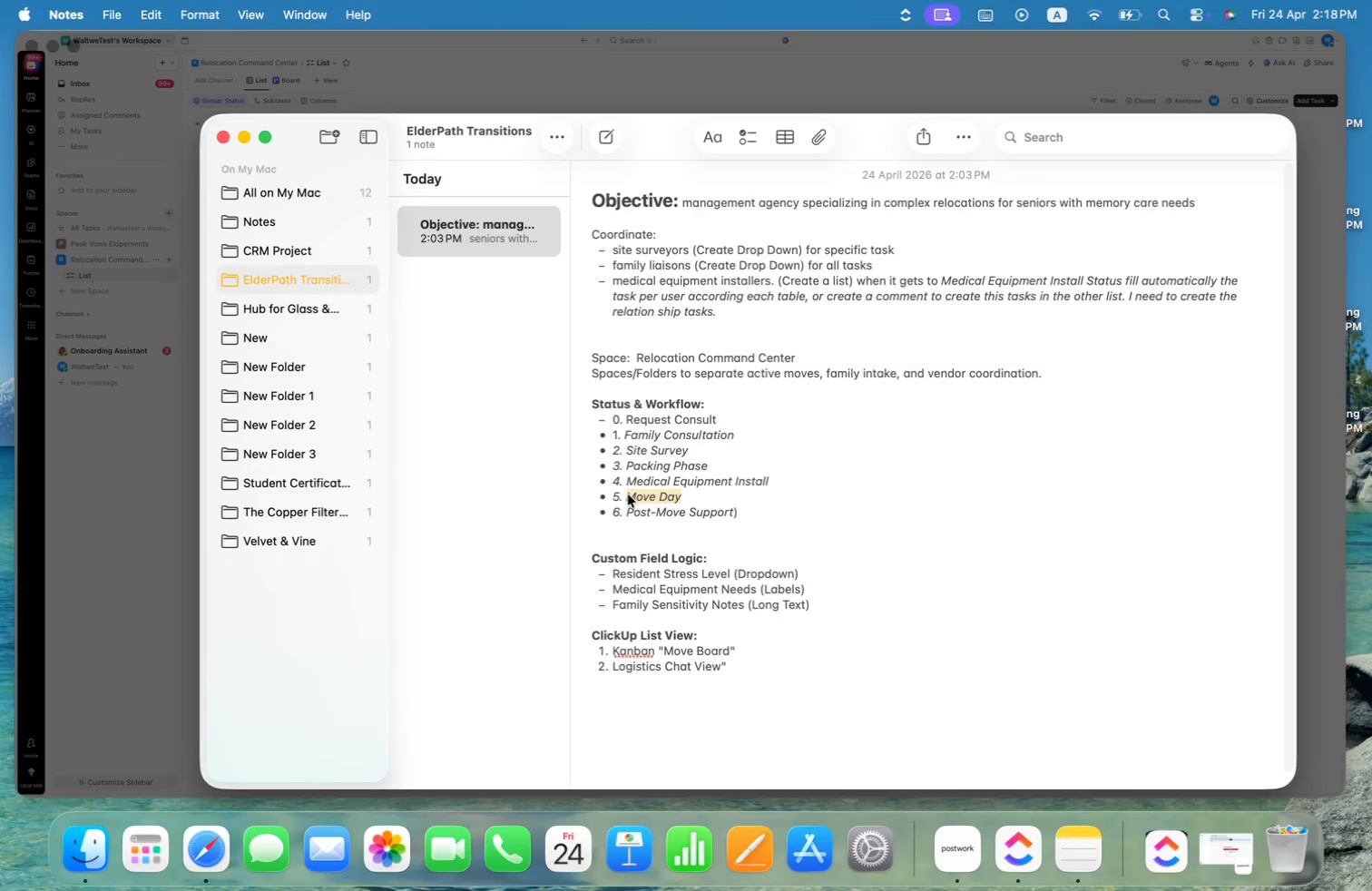 
key(Meta+Tab)
 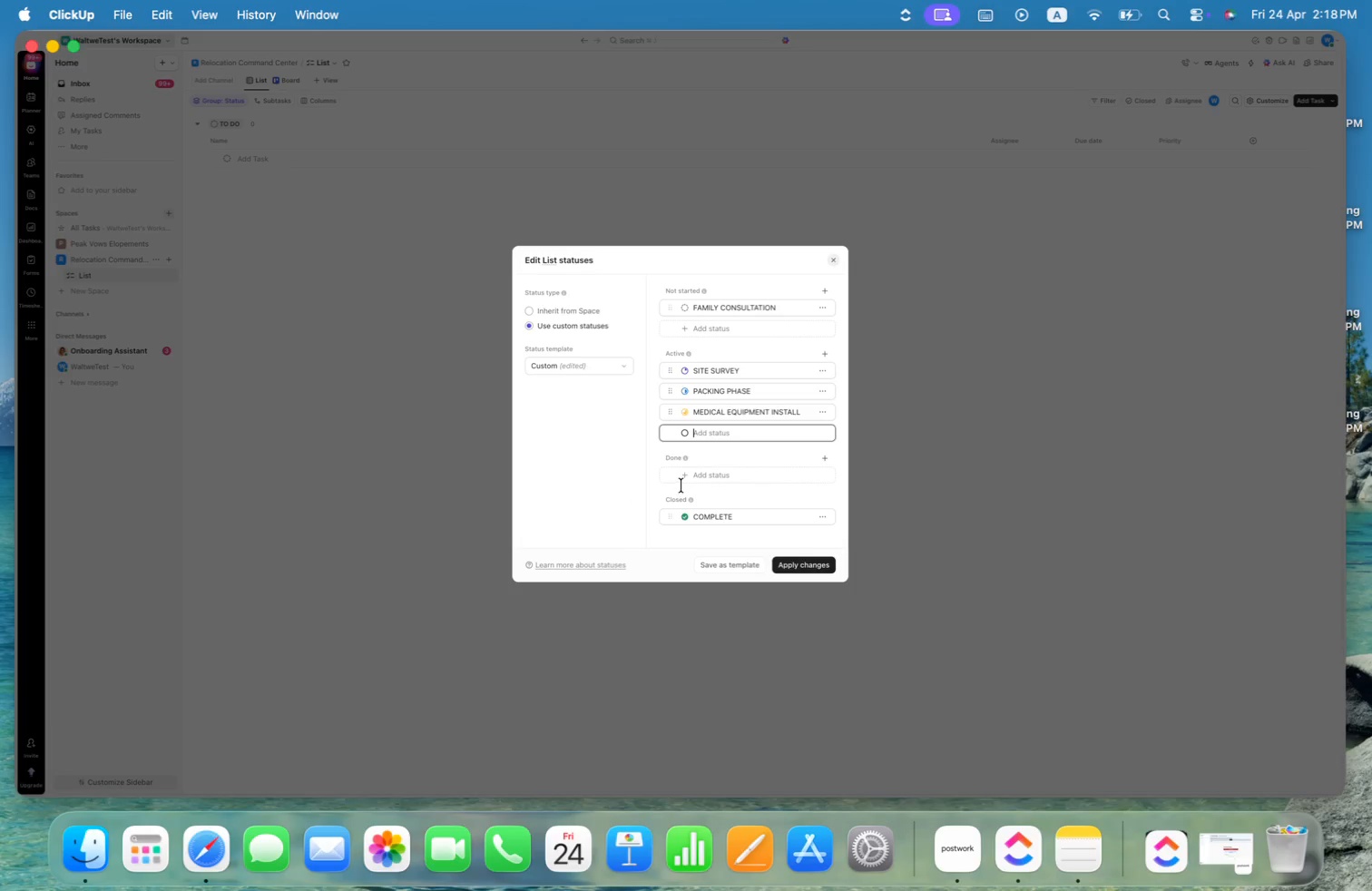 
key(Meta+V)
 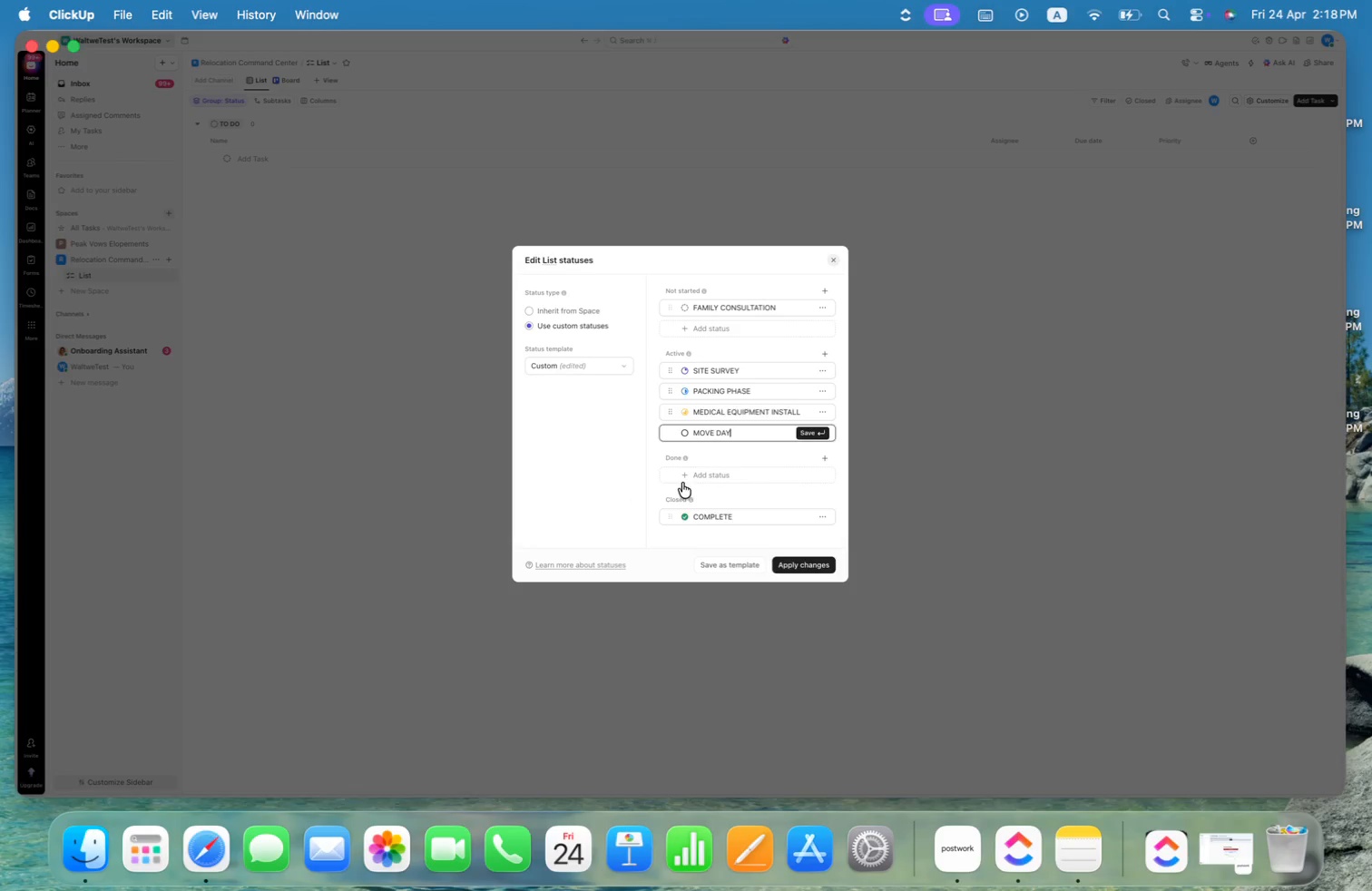 
key(Enter)
 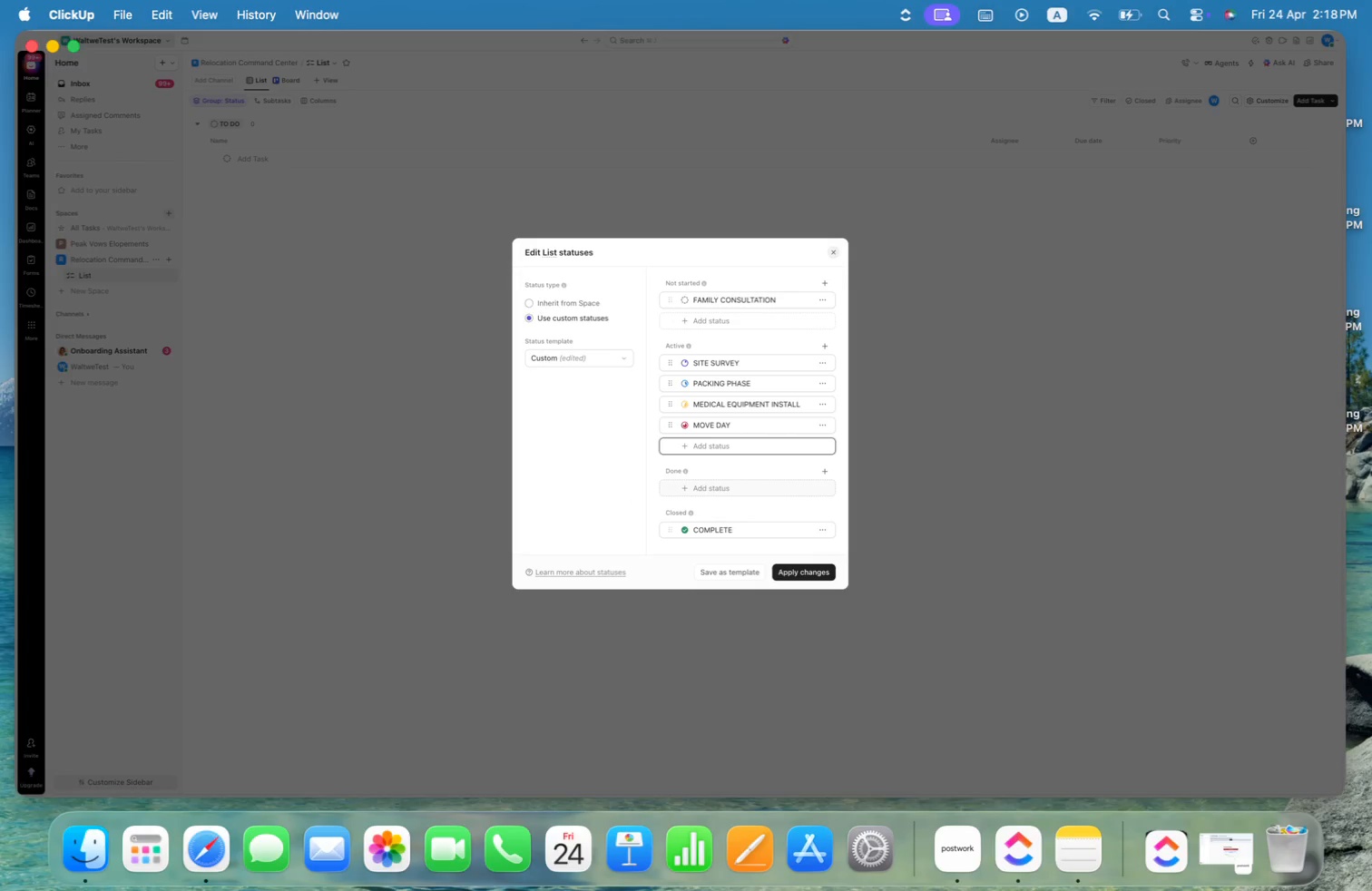 
key(Meta+CommandLeft)
 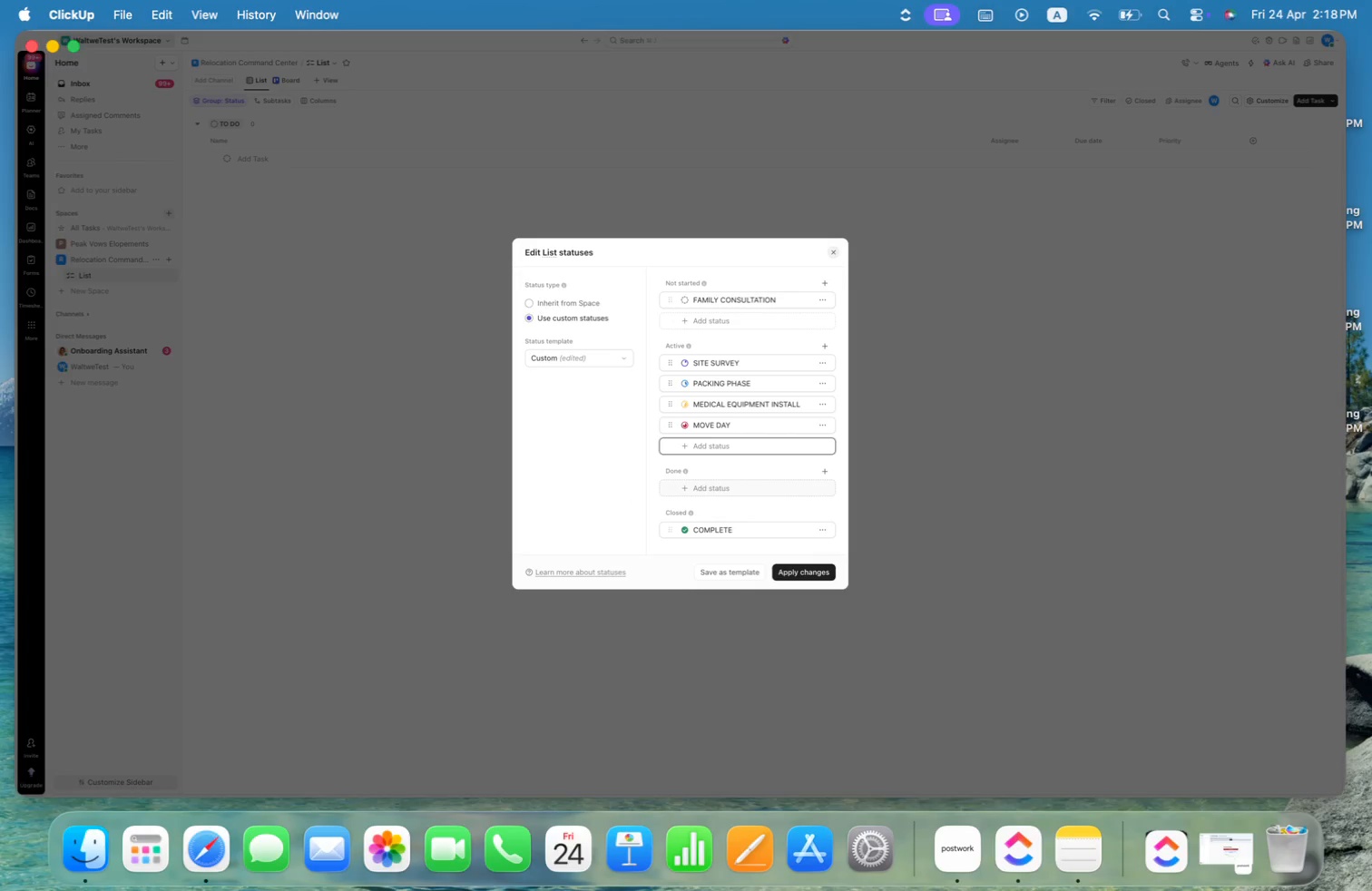 
key(Meta+Tab)
 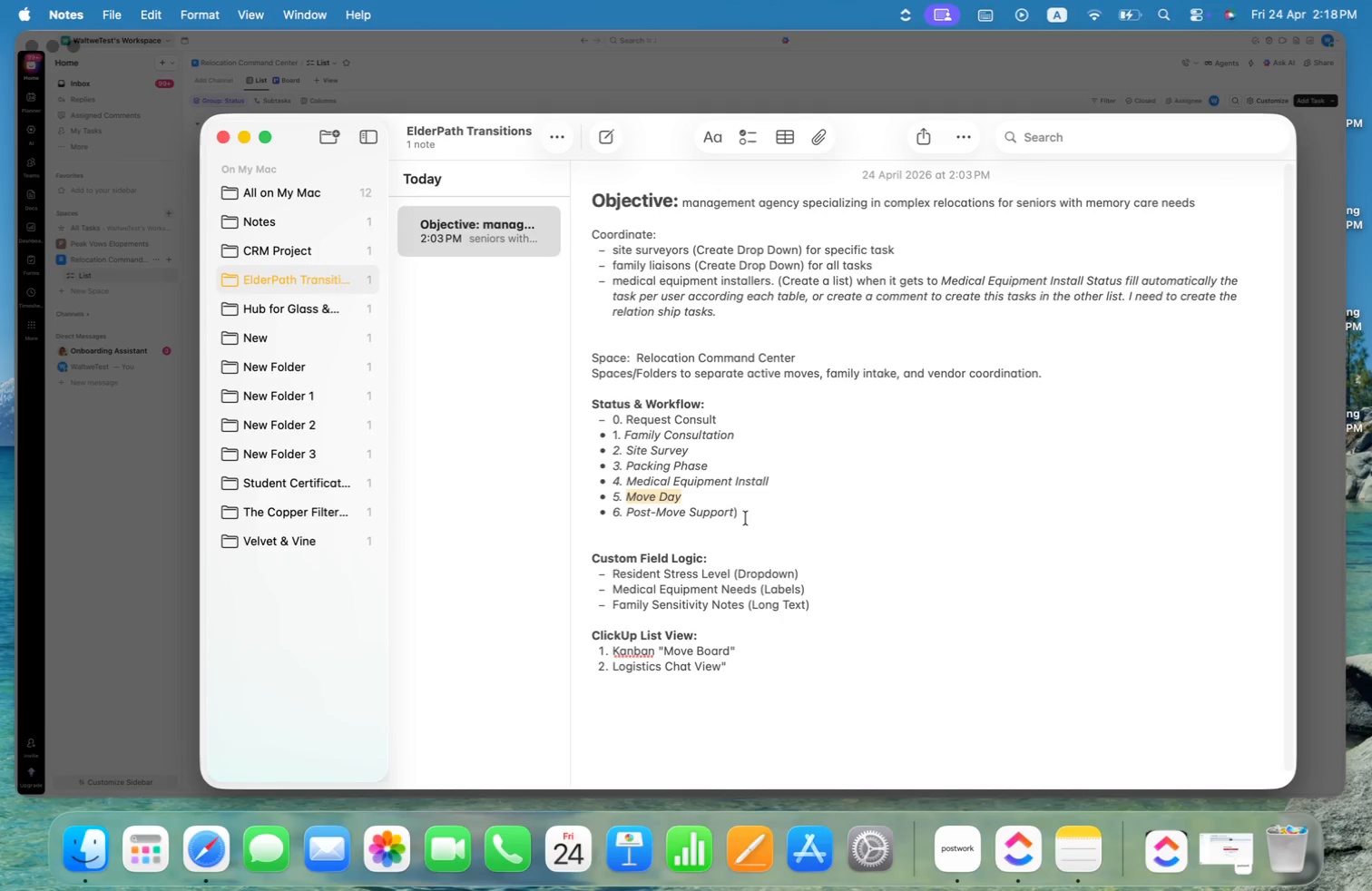 
left_click_drag(start_coordinate=[747, 516], to_coordinate=[628, 513])
 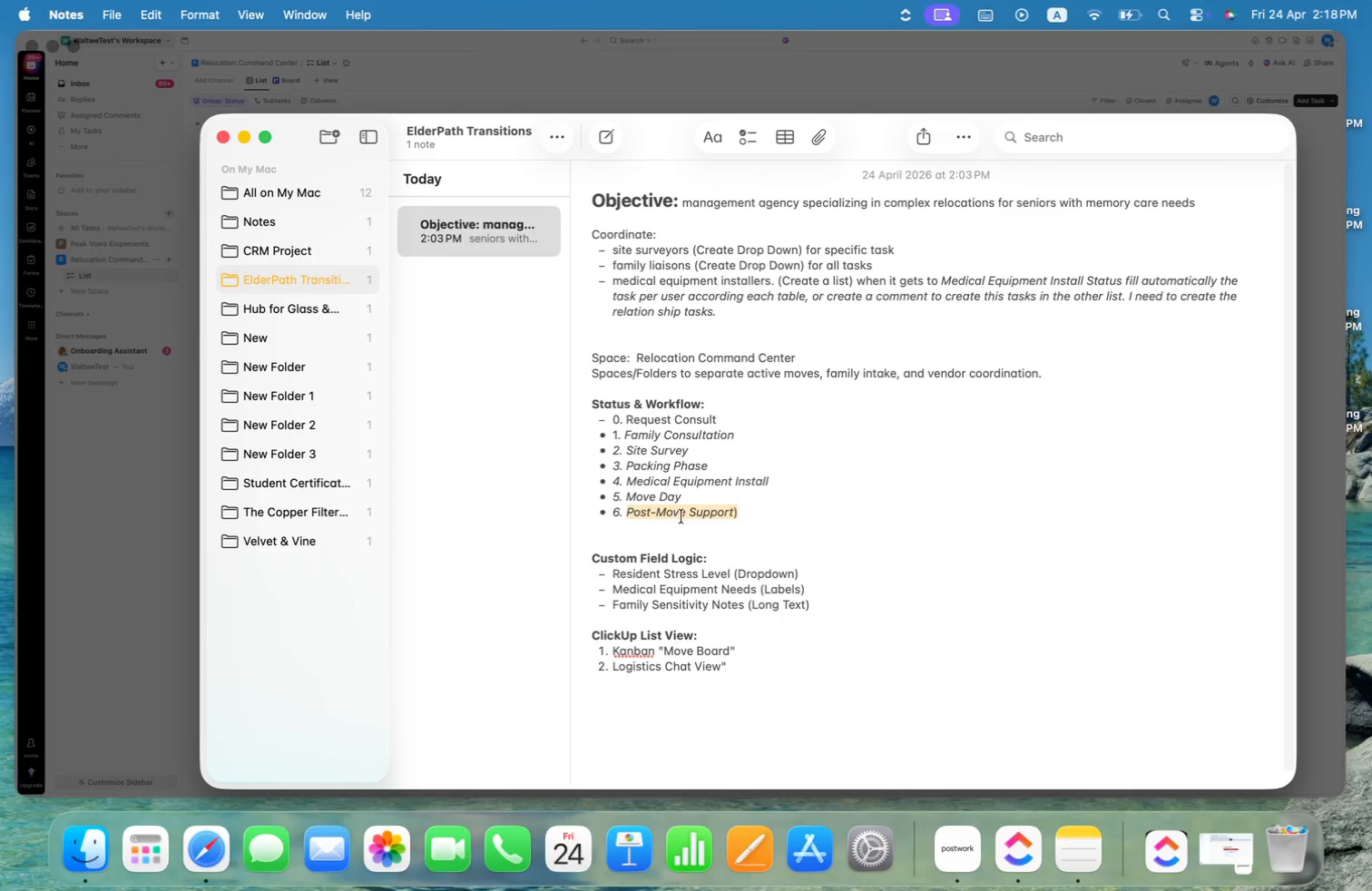 
key(Meta+C)
 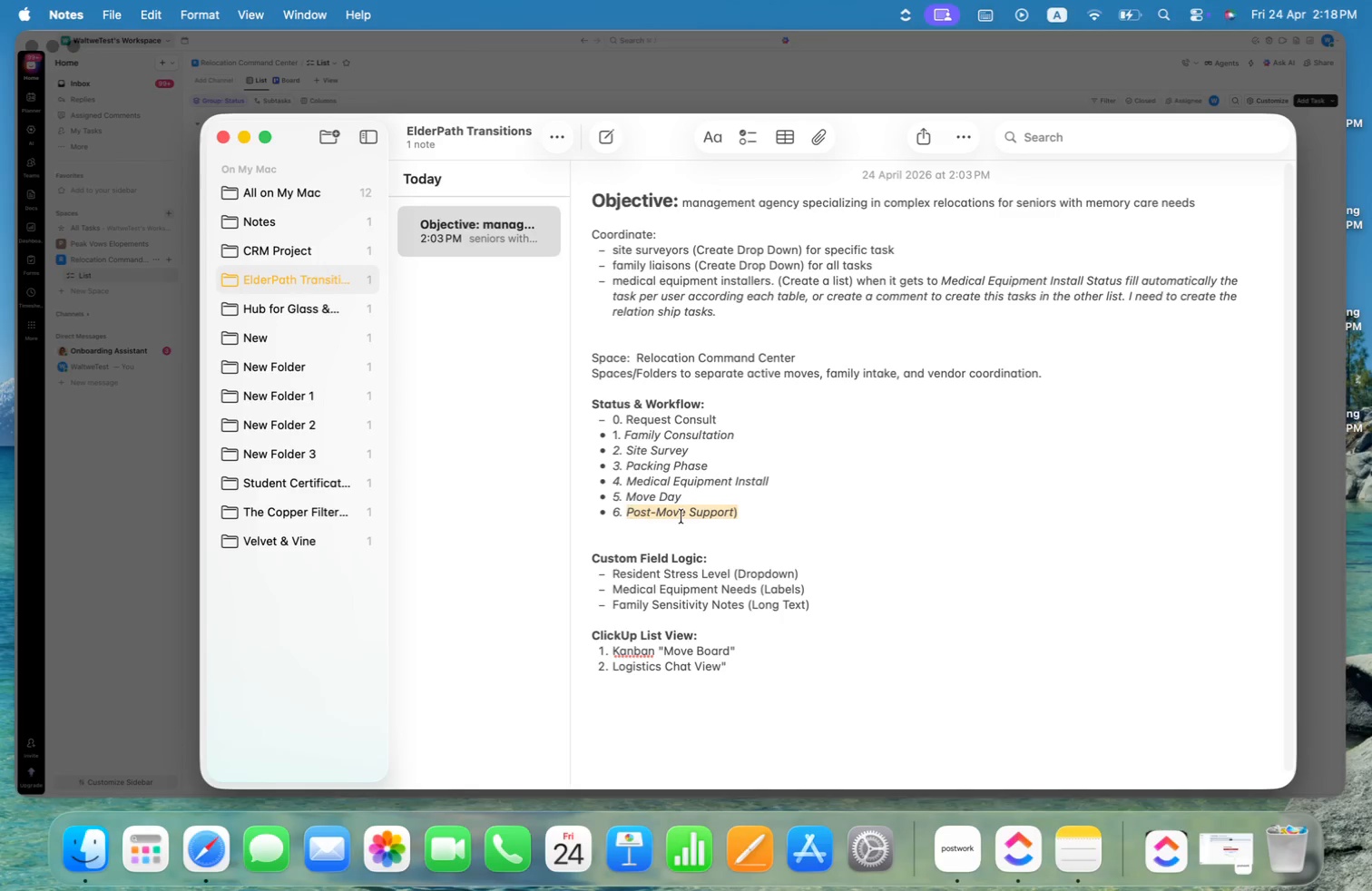 
key(Meta+CommandLeft)
 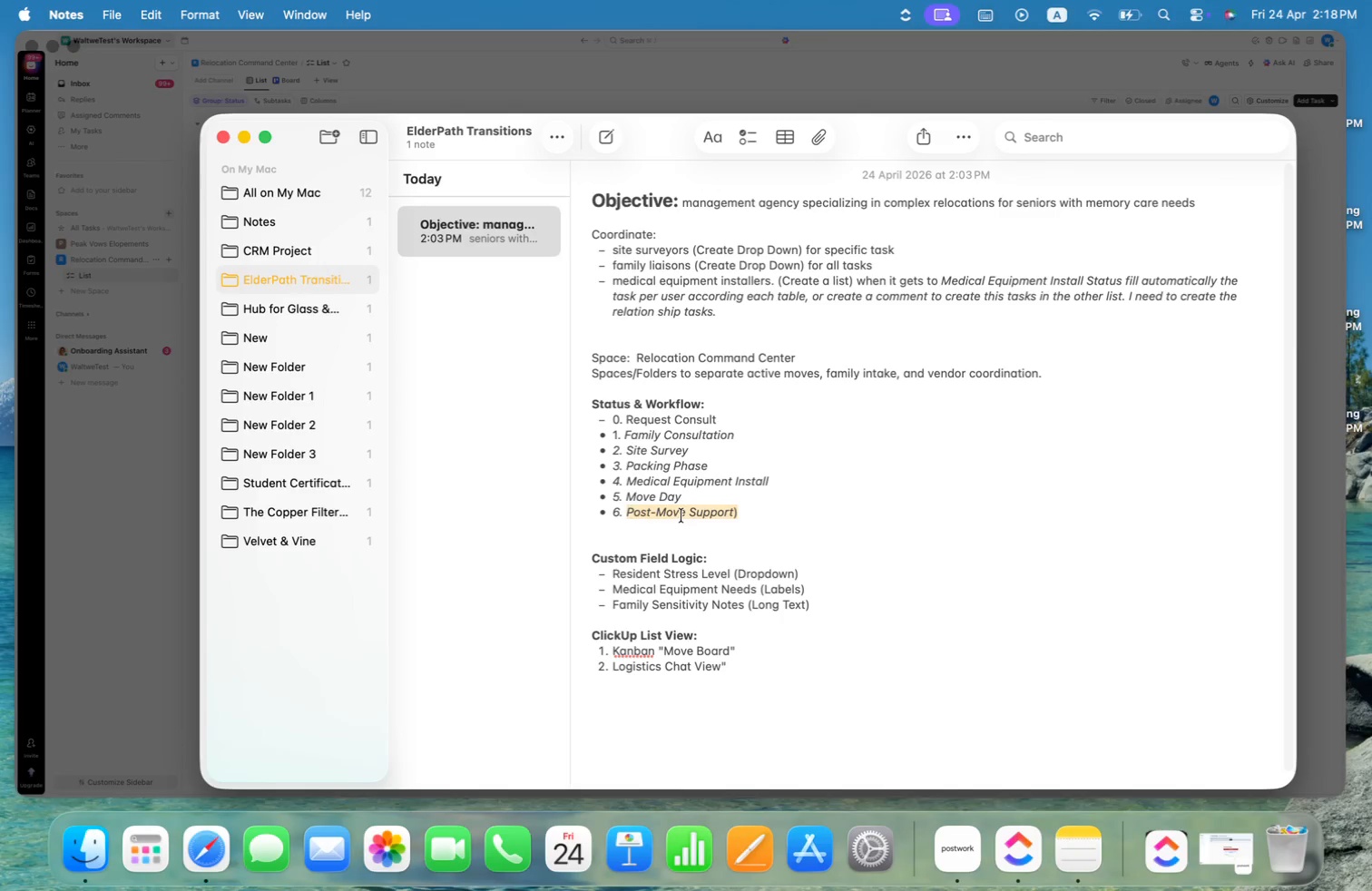 
key(Meta+Tab)
 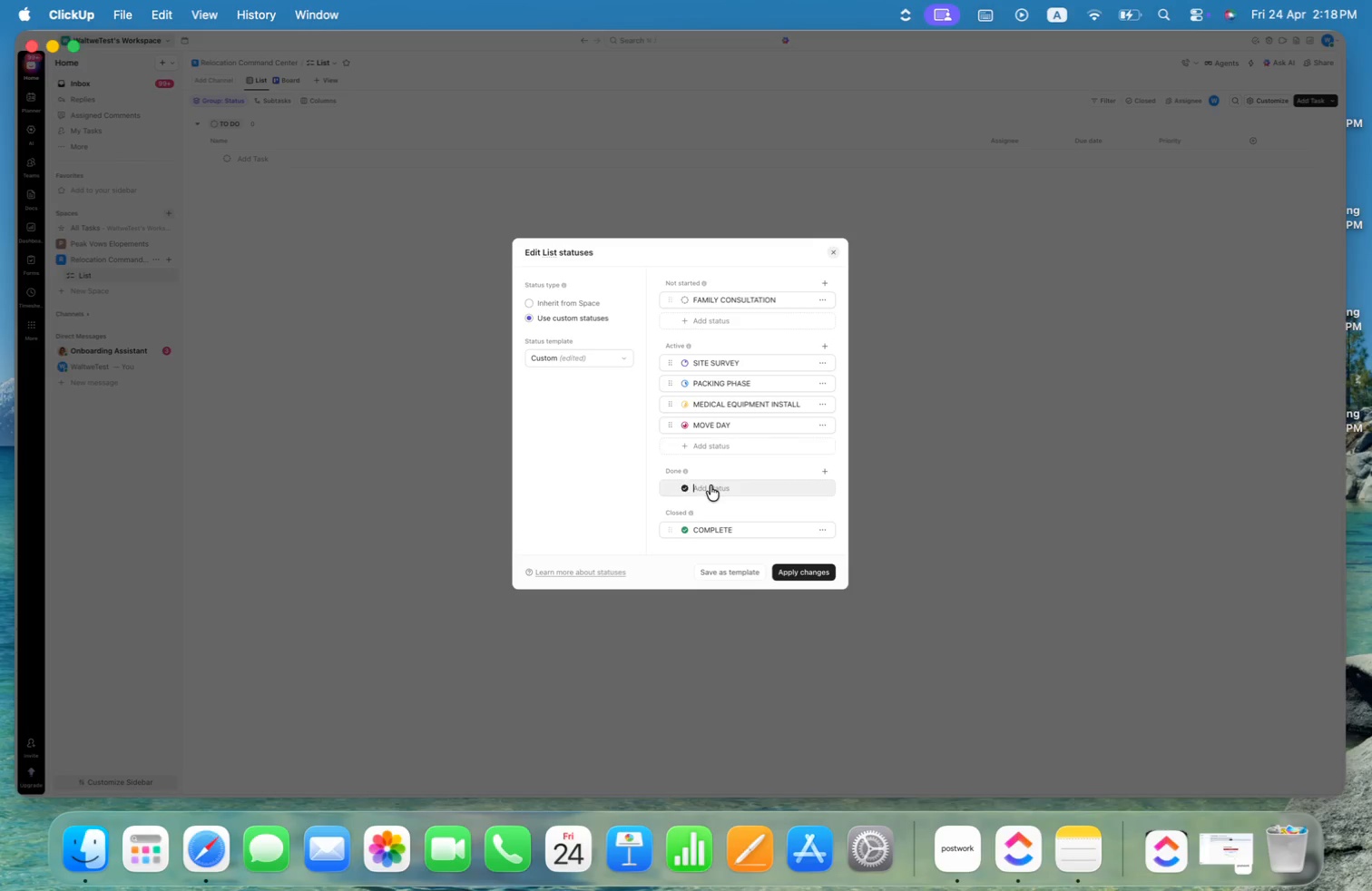 
key(Meta+V)
 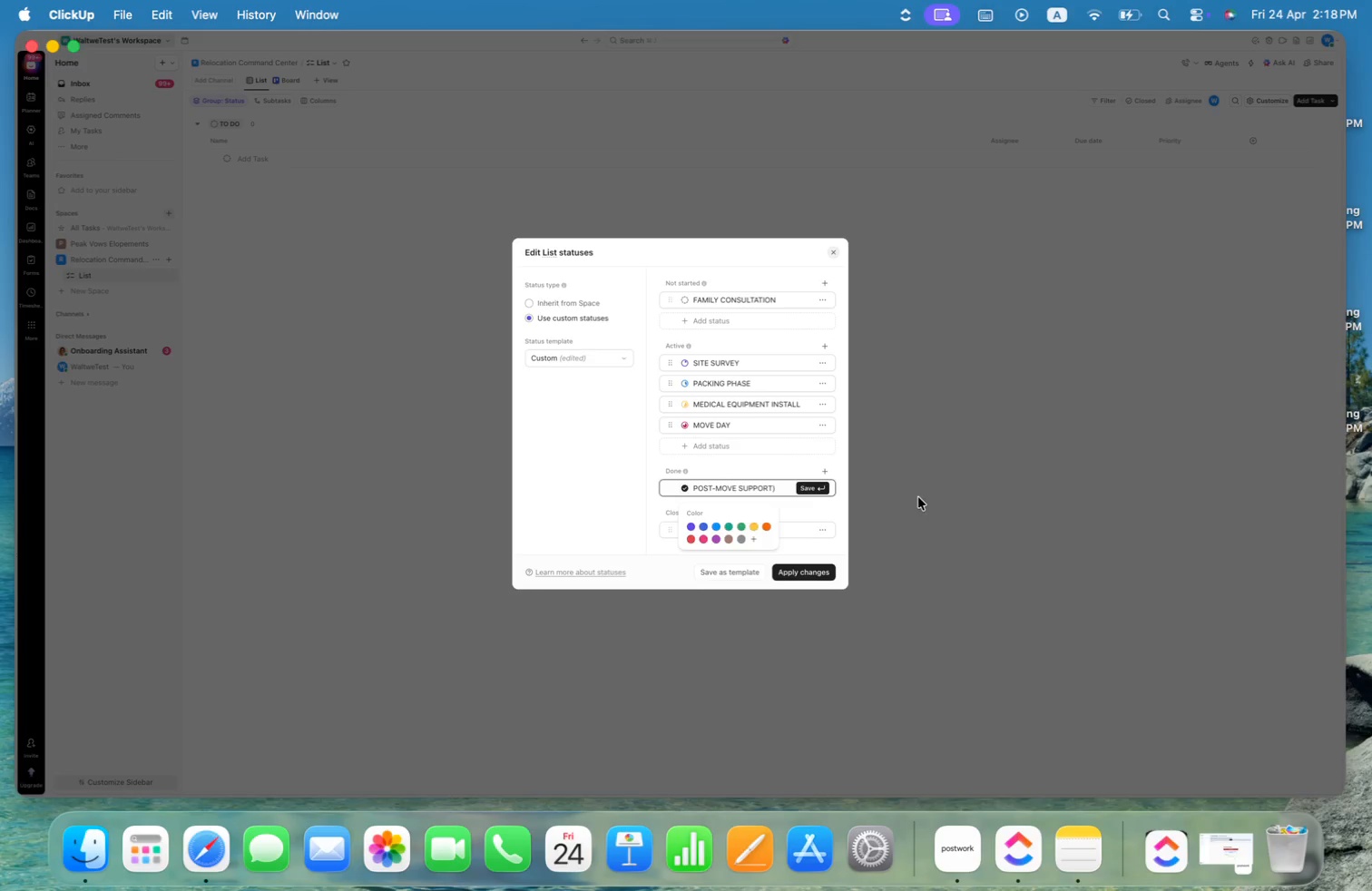 
key(Meta+CommandLeft)
 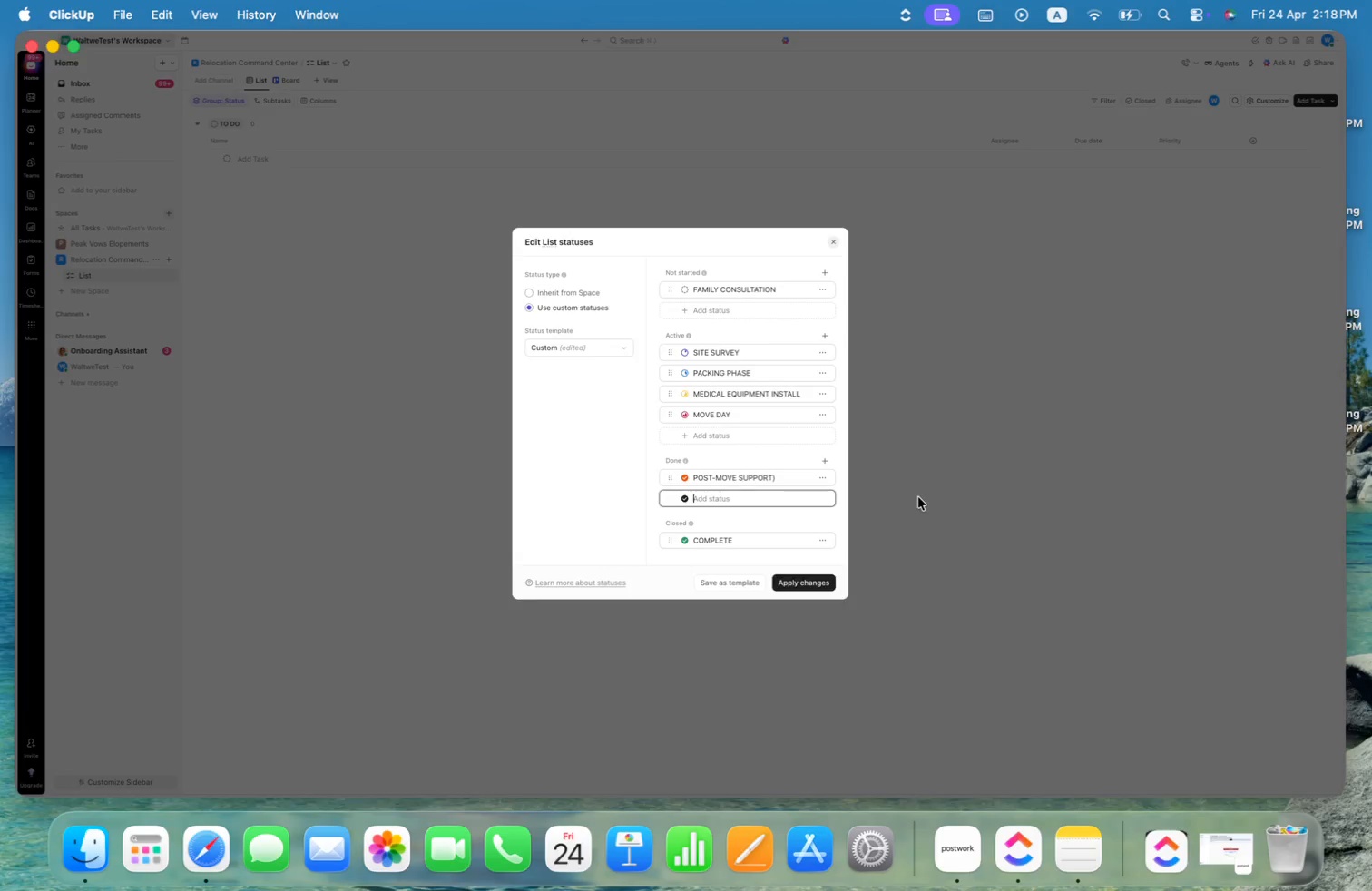 
key(Meta+Tab)
 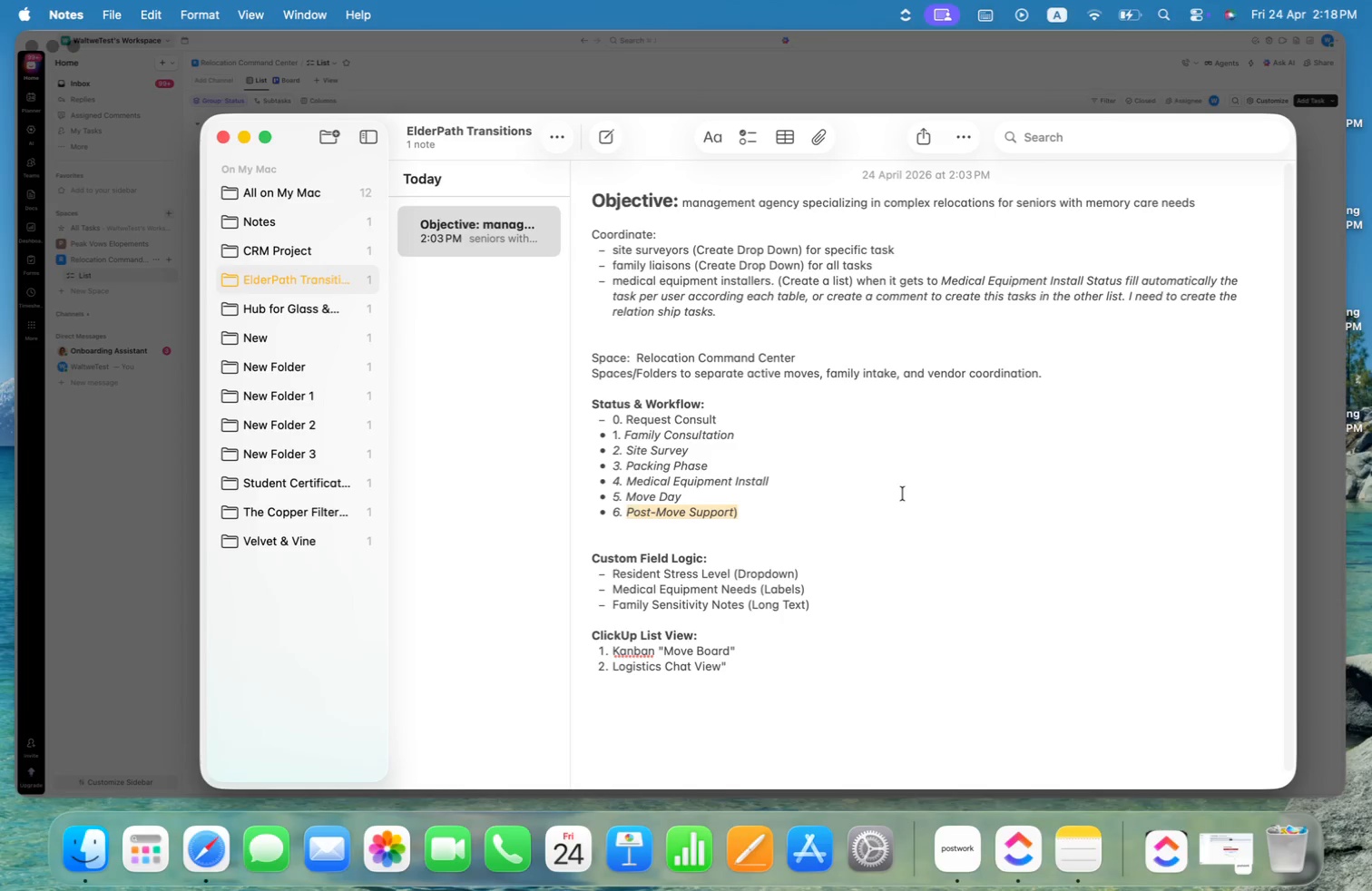 
wait(7.55)
 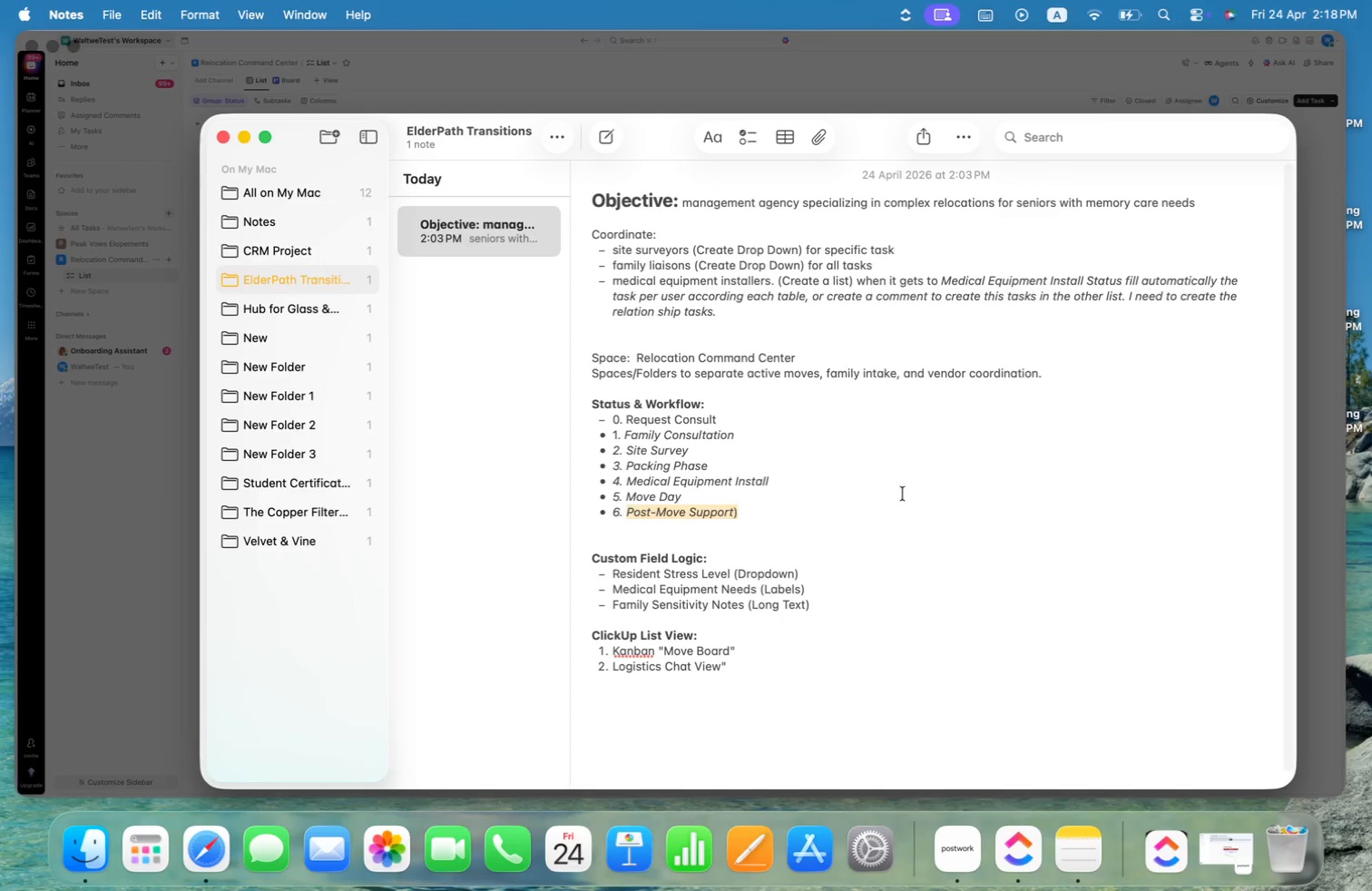 
left_click_drag(start_coordinate=[681, 495], to_coordinate=[629, 494])
 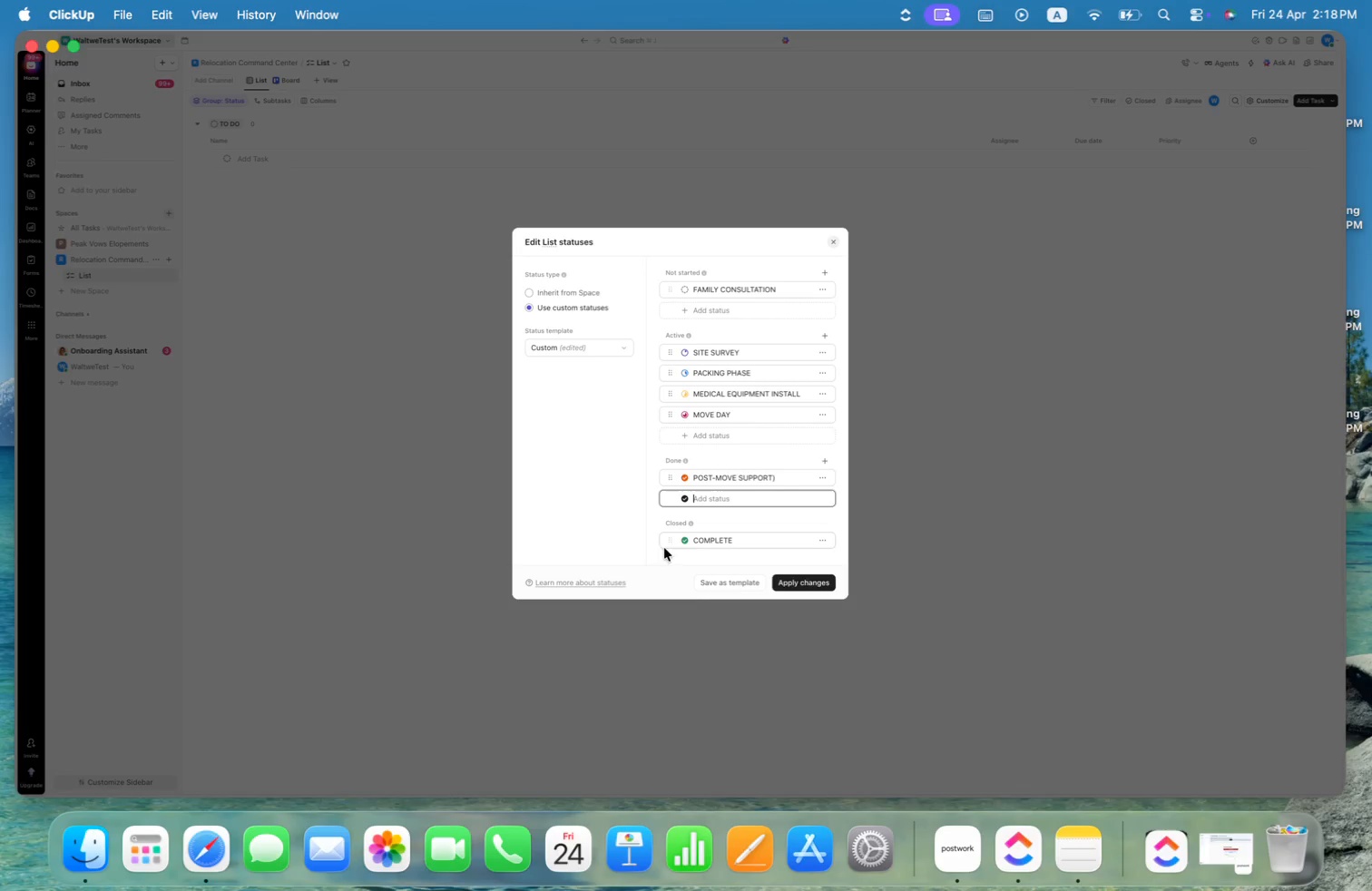 
key(Meta+C)
 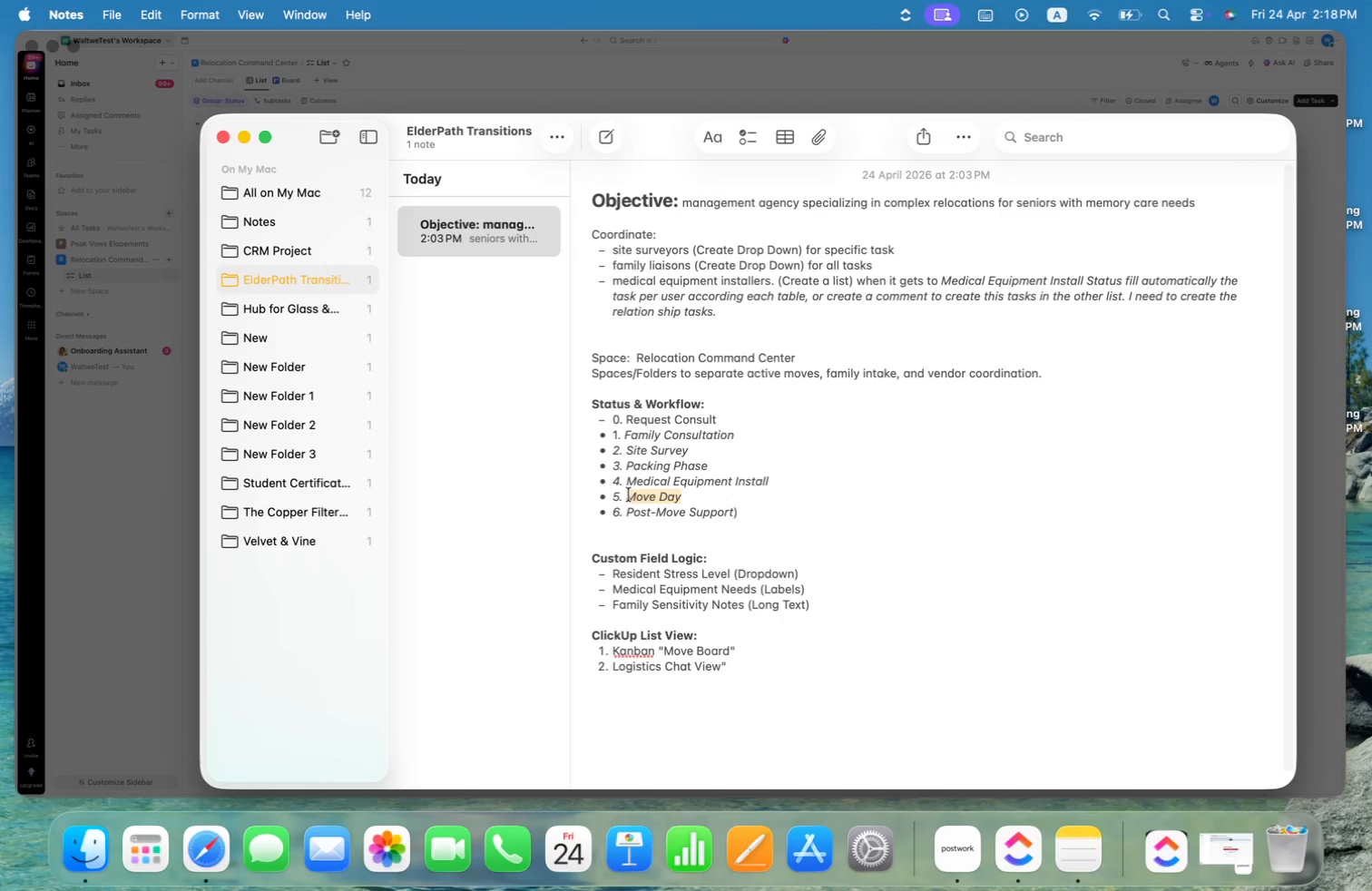 
key(Meta+CommandLeft)
 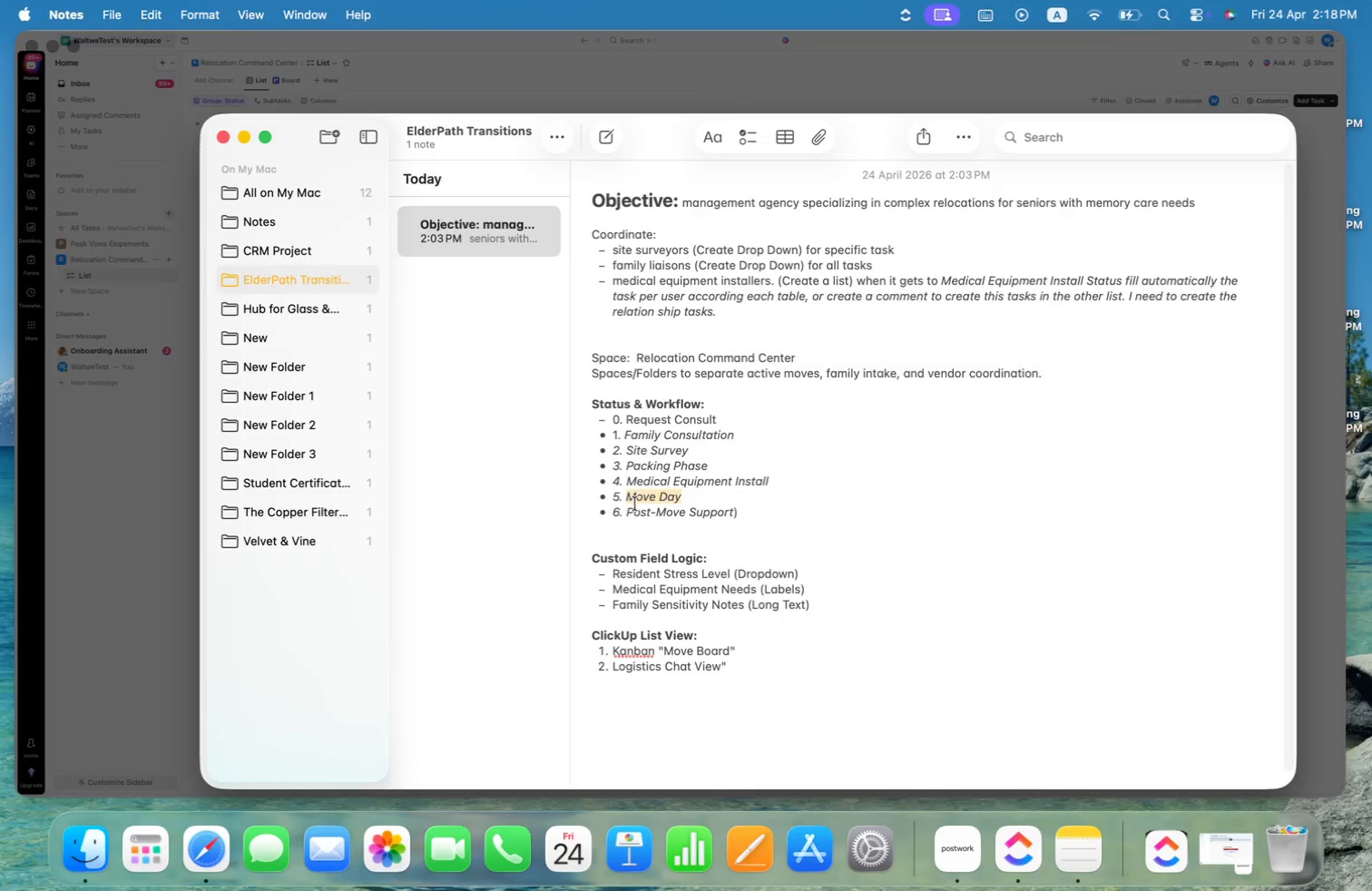 
key(Meta+Tab)
 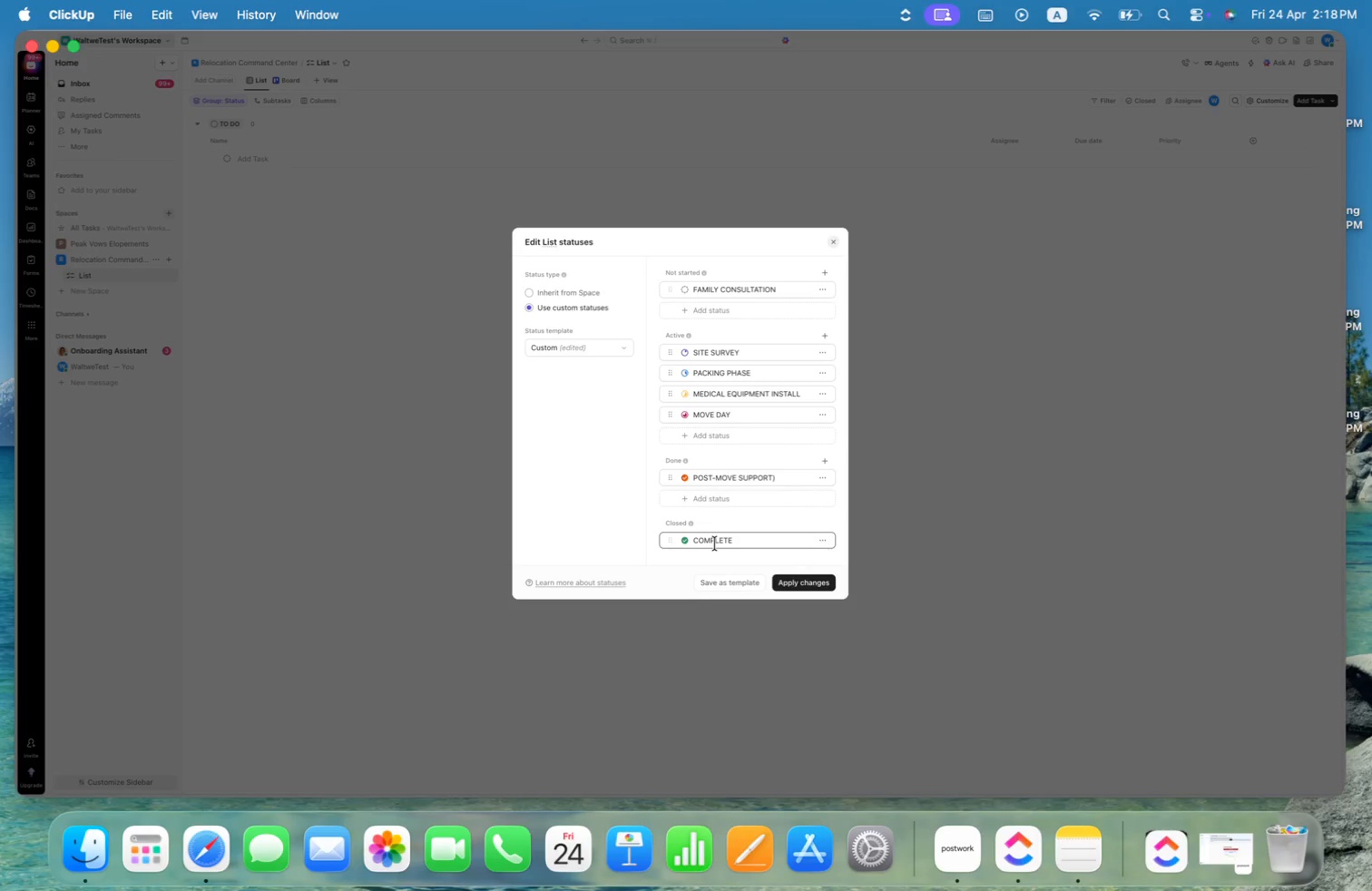 
key(Meta+ArrowRight)
 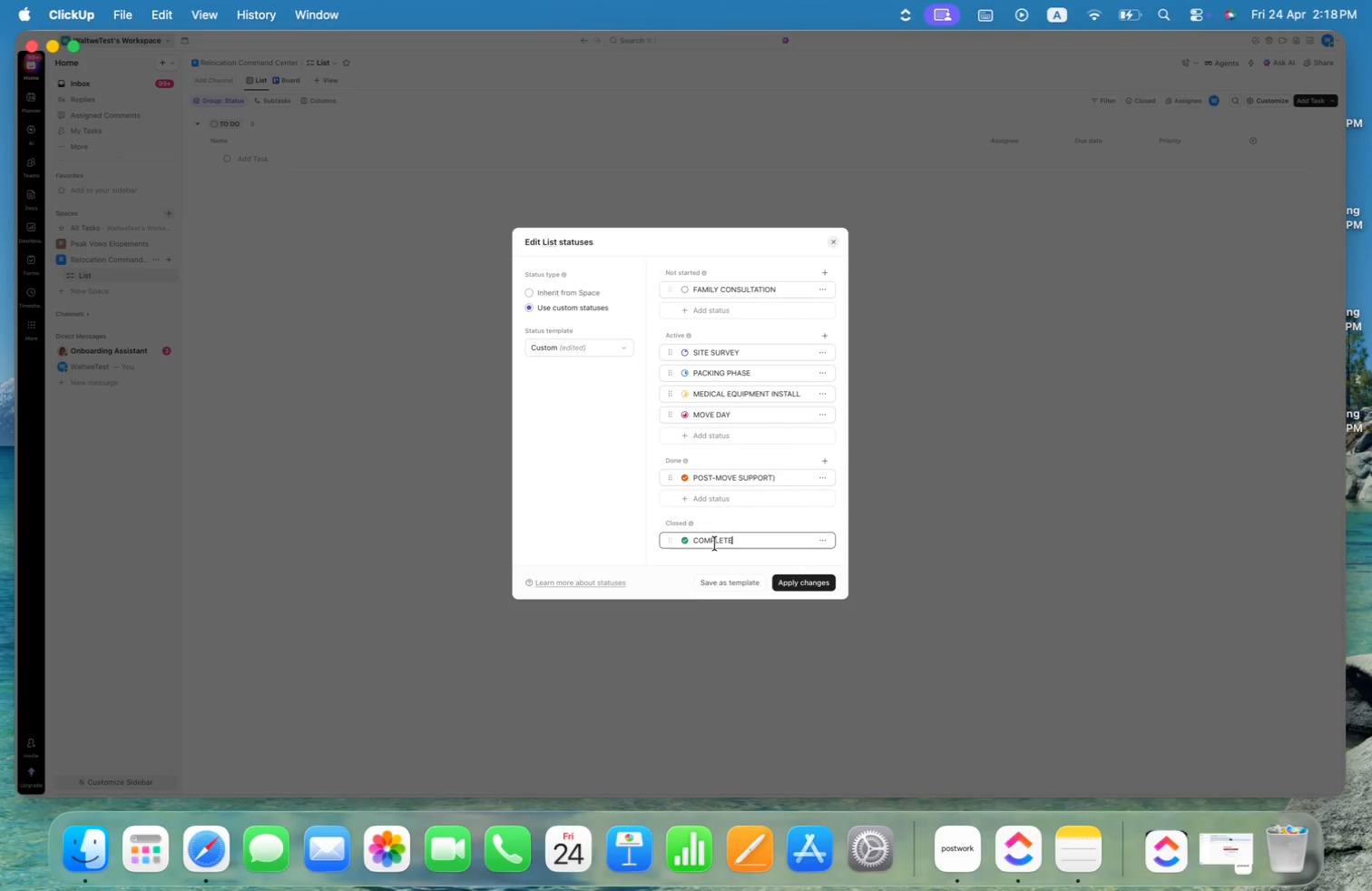 
key(Meta+Shift+ArrowLeft)
 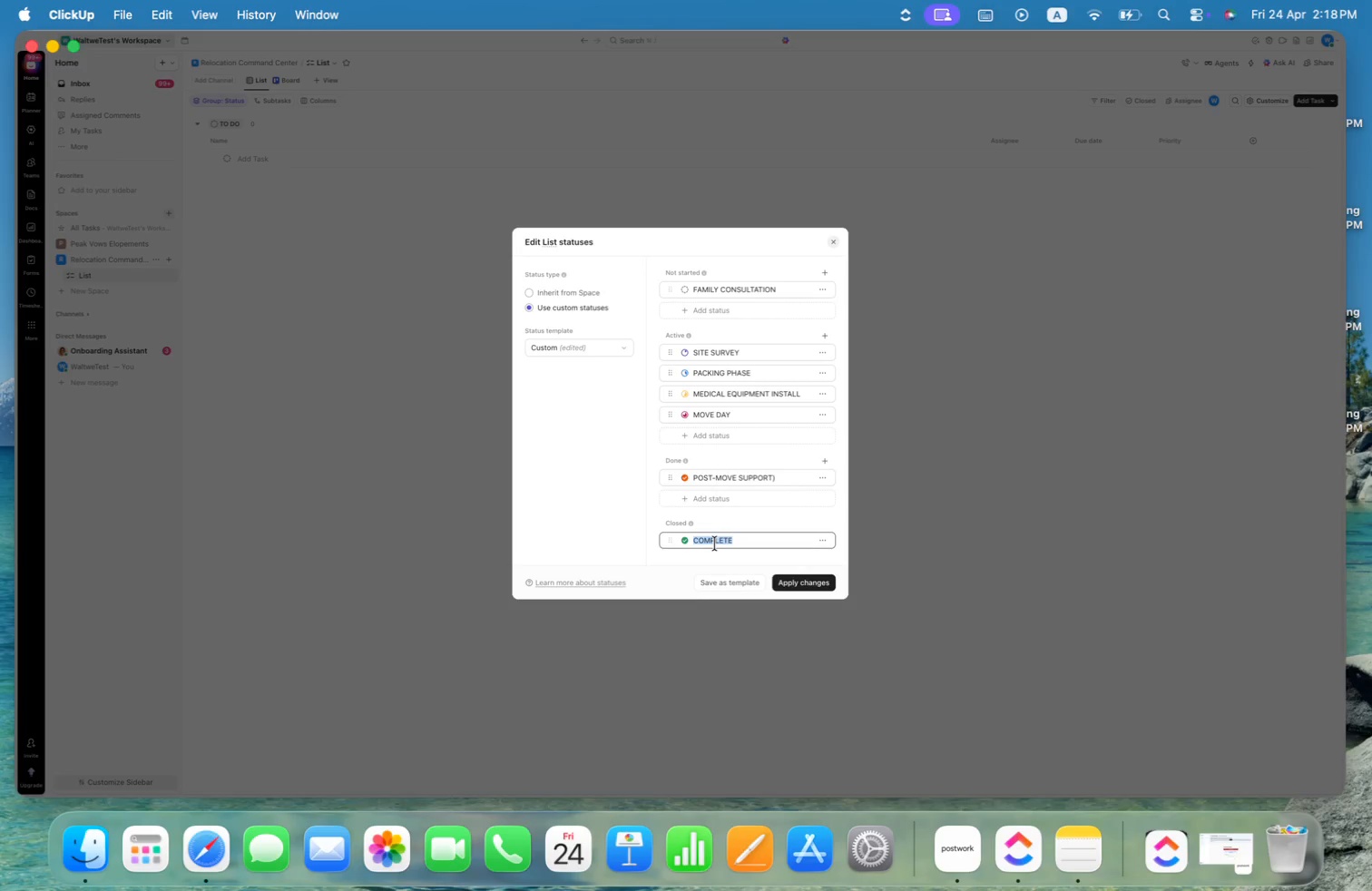 
key(Meta+V)
 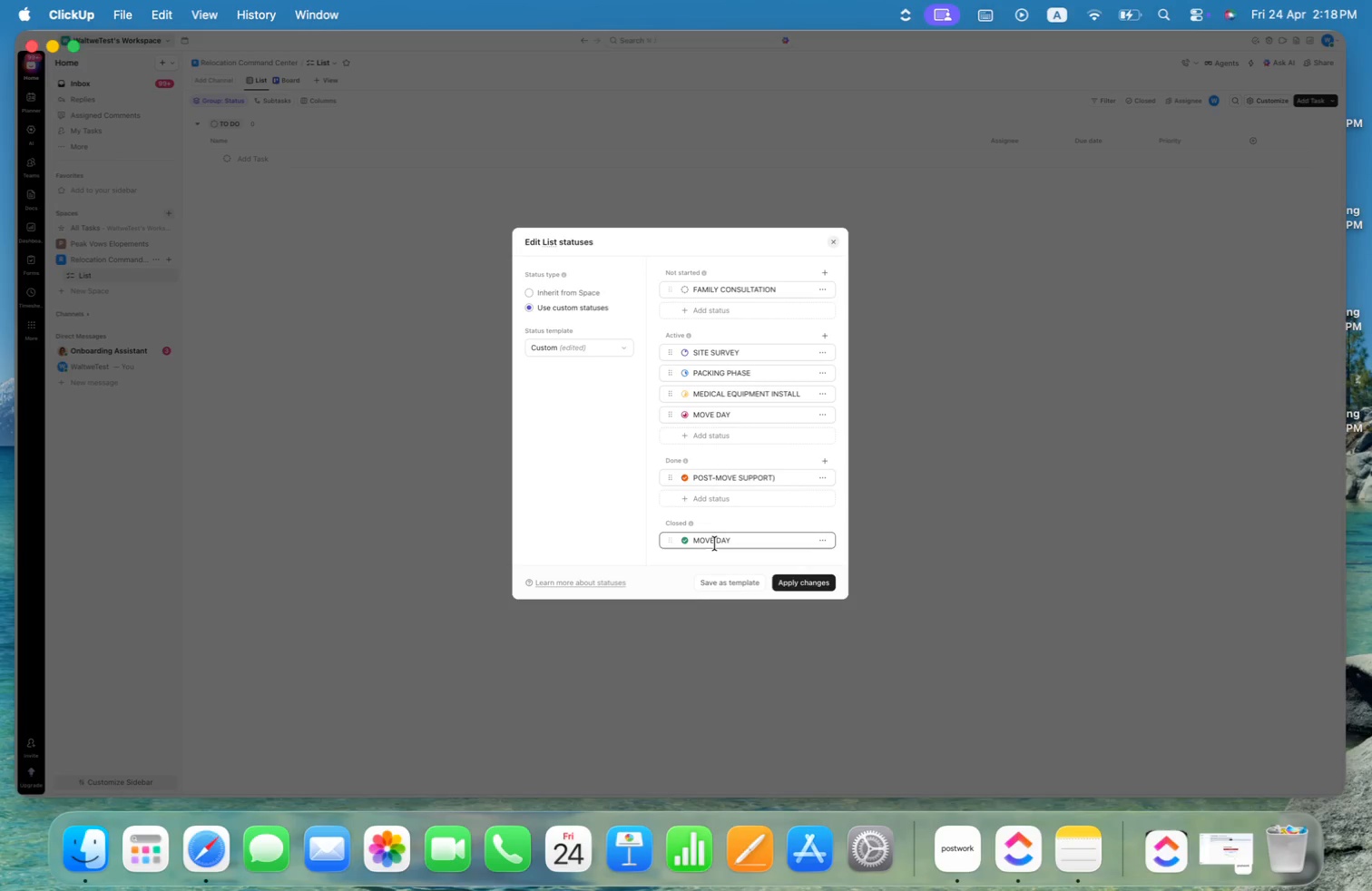 
key(Alt+Shift+OptionLeft)
 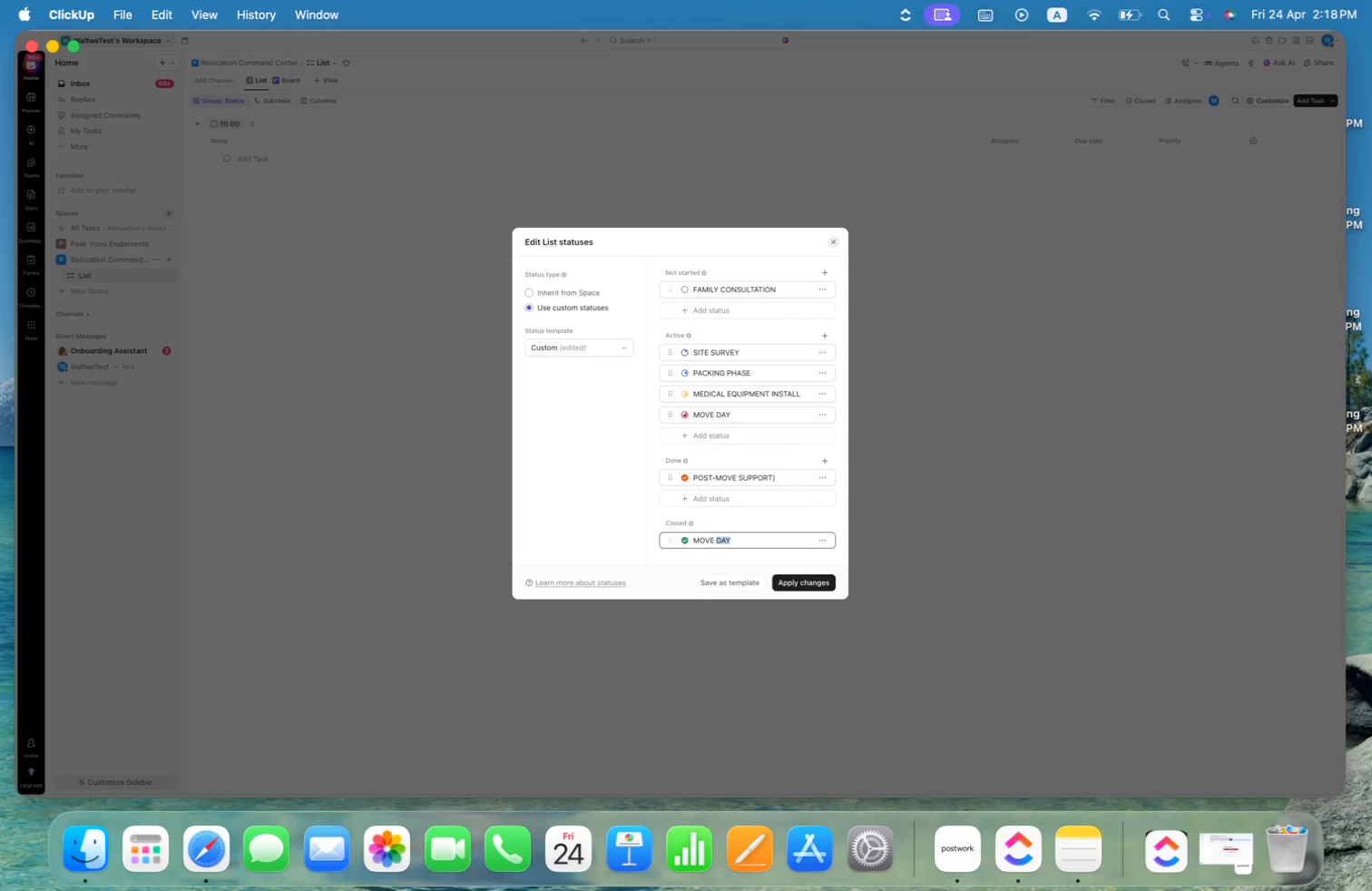 
key(Alt+Shift+ArrowLeft)
 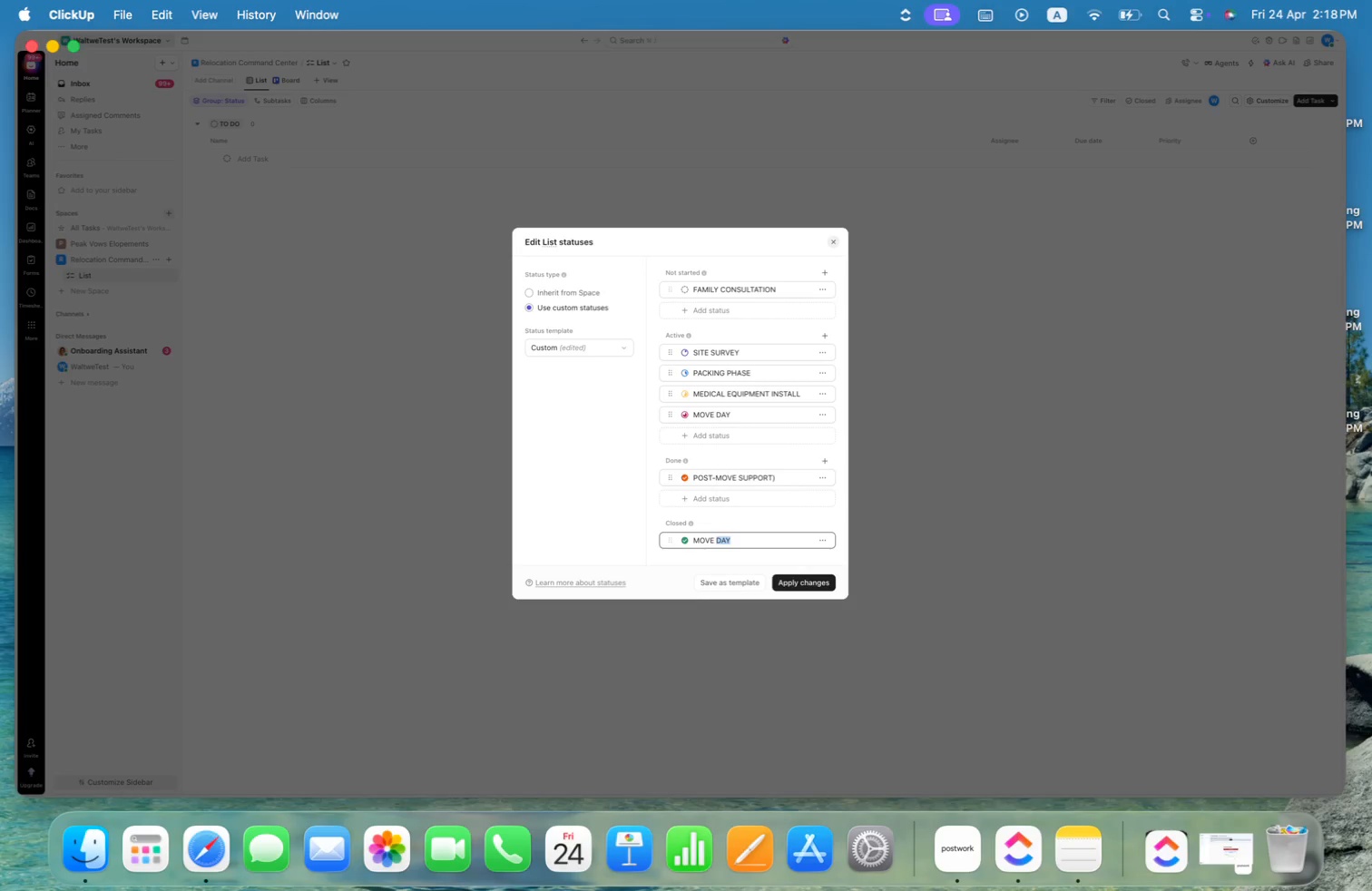 
type(OUT)
 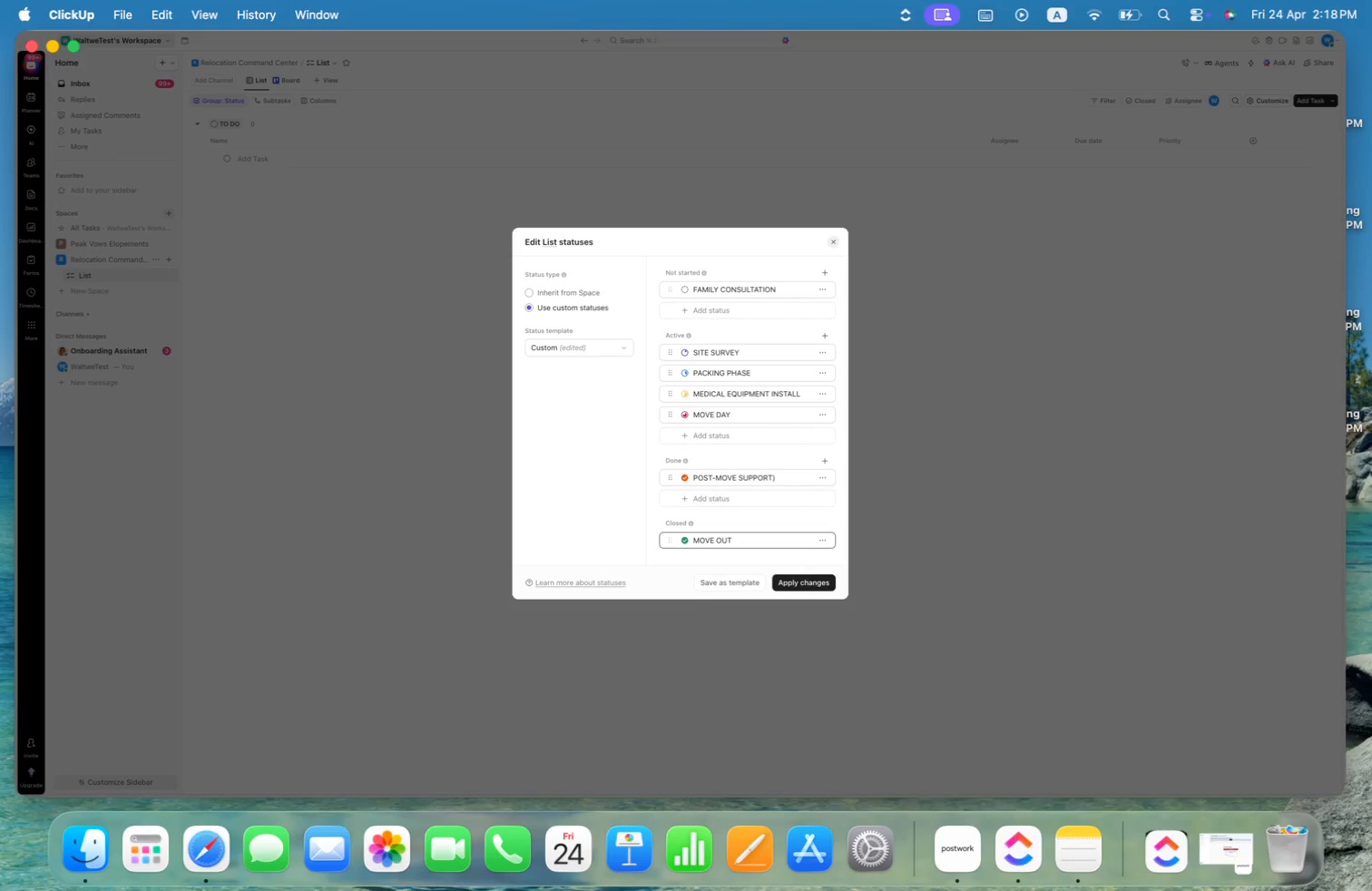 
key(Enter)
 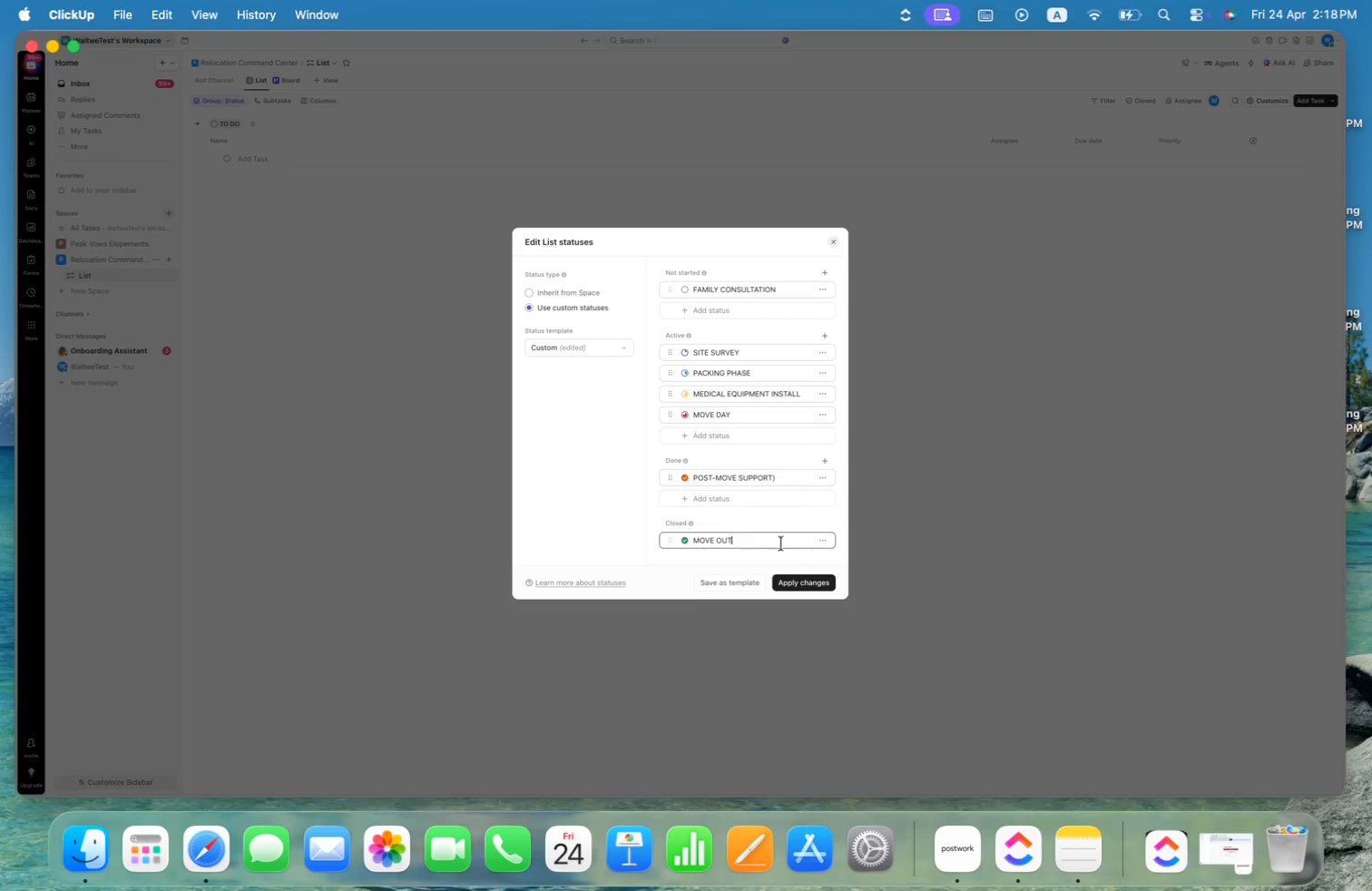 
wait(7.67)
 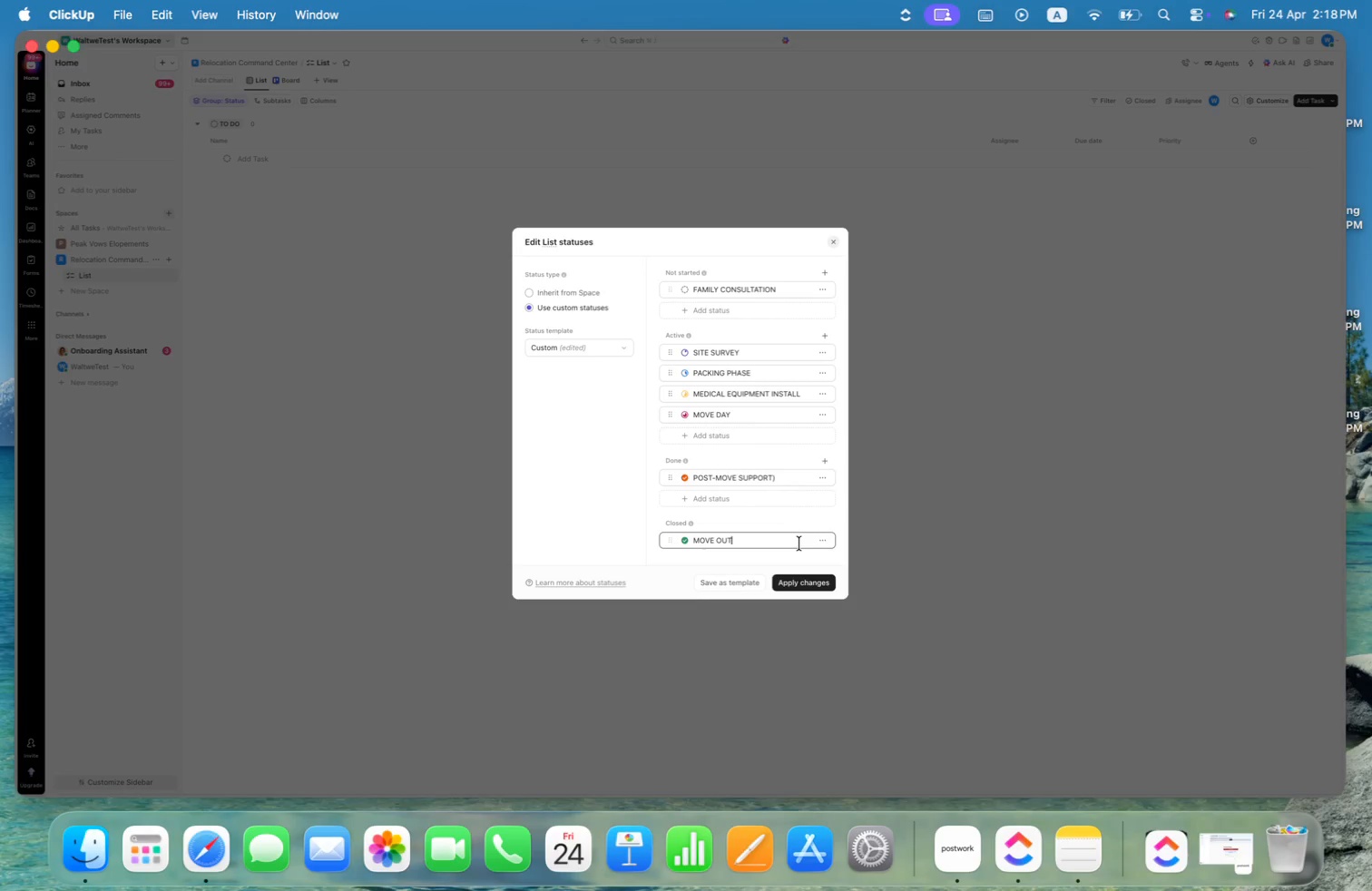 
key(Meta+Shift+ArrowUp)
 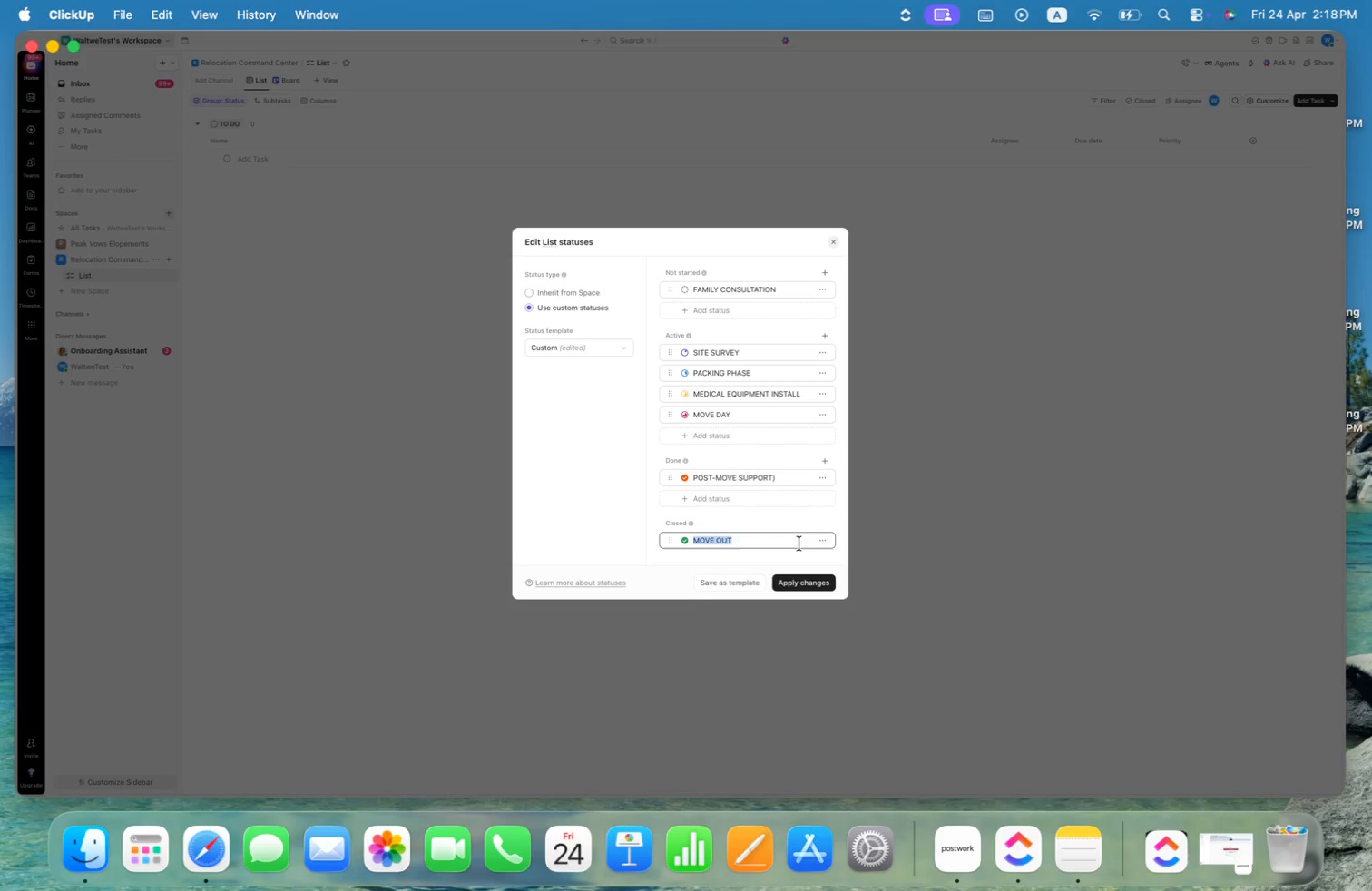 
key(Meta+Shift+ArrowLeft)
 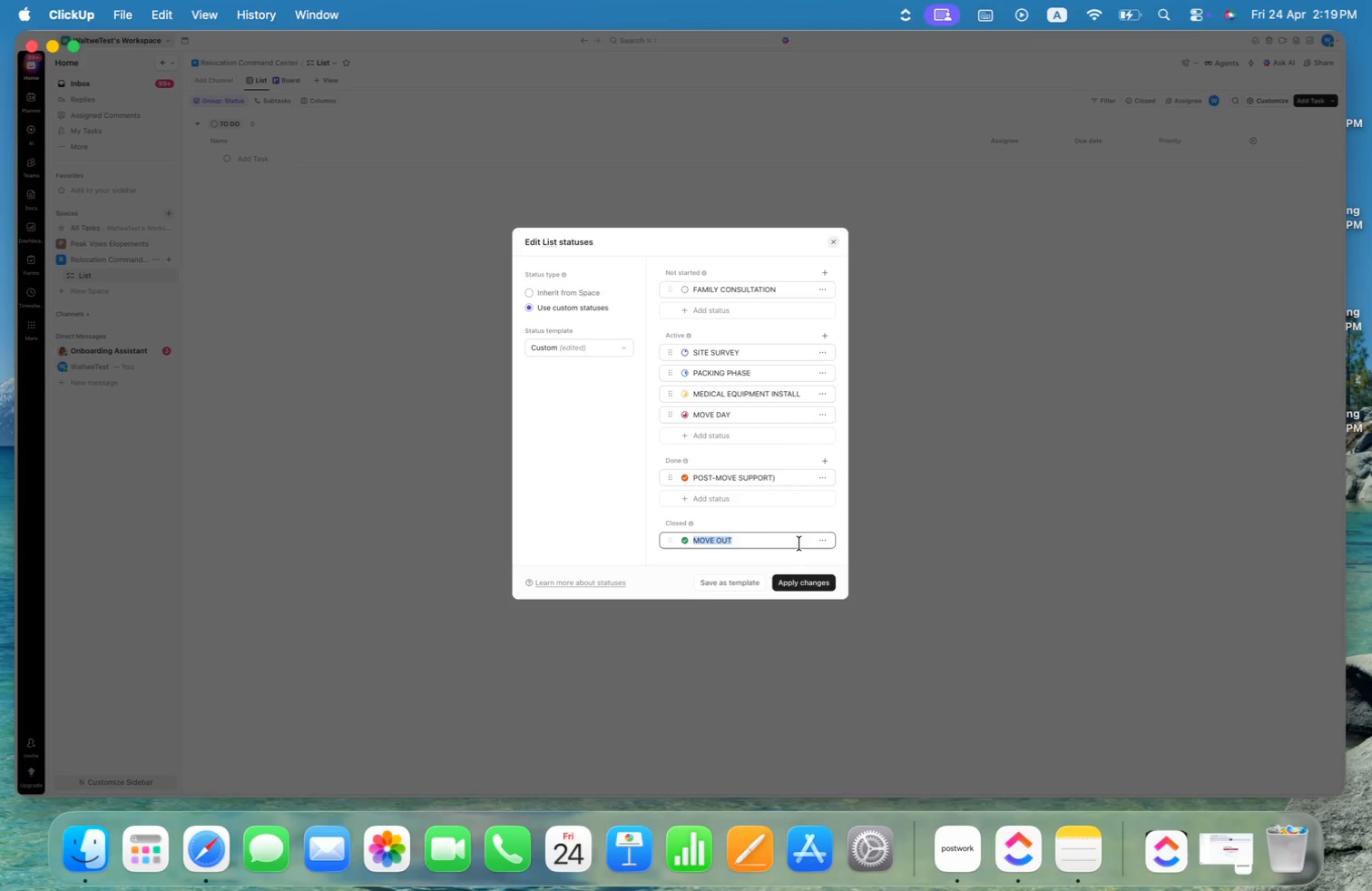 
wait(40.46)
 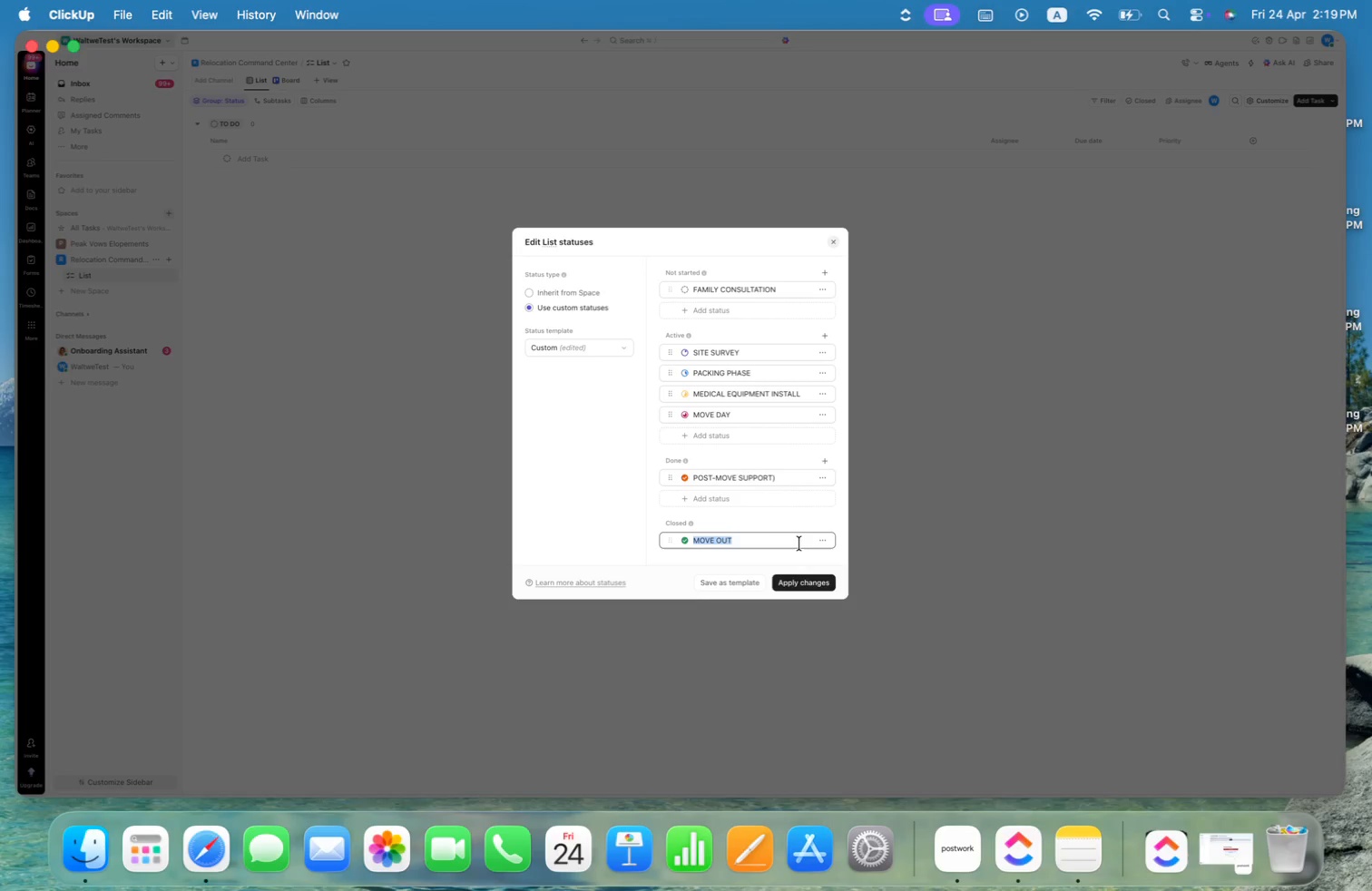 
type(completed/discharged)
 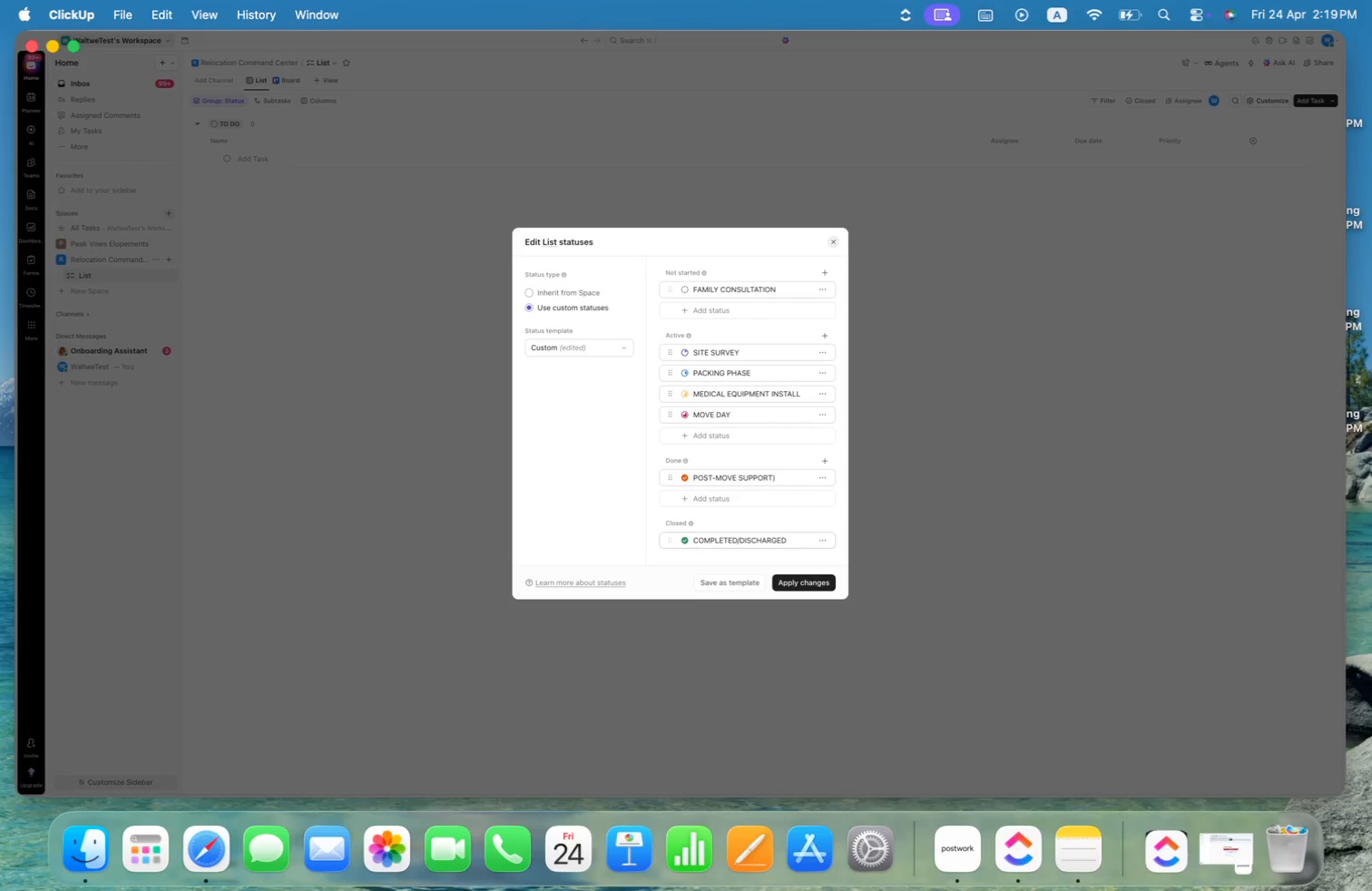 
key(Enter)
 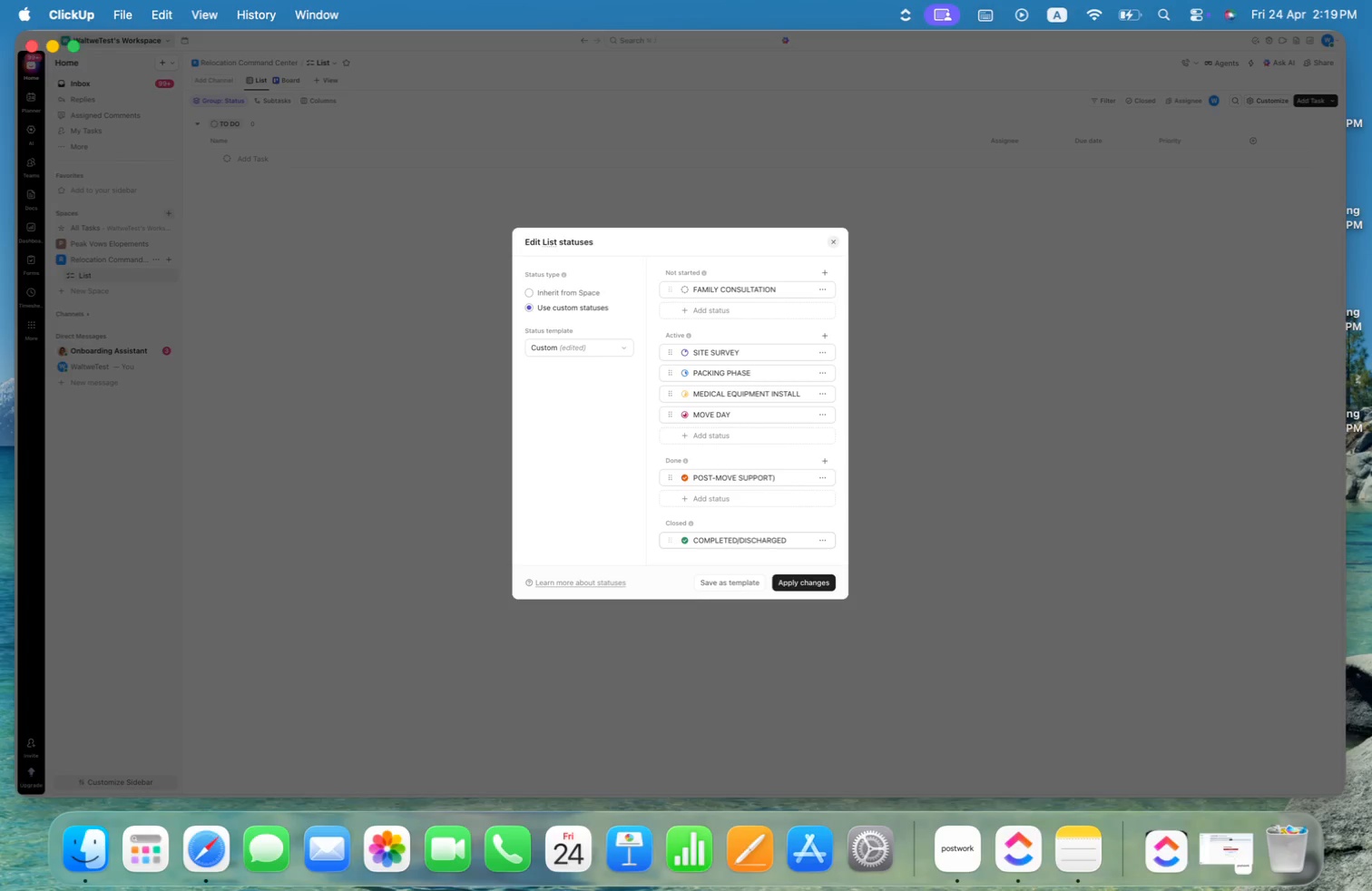 
key(Enter)
 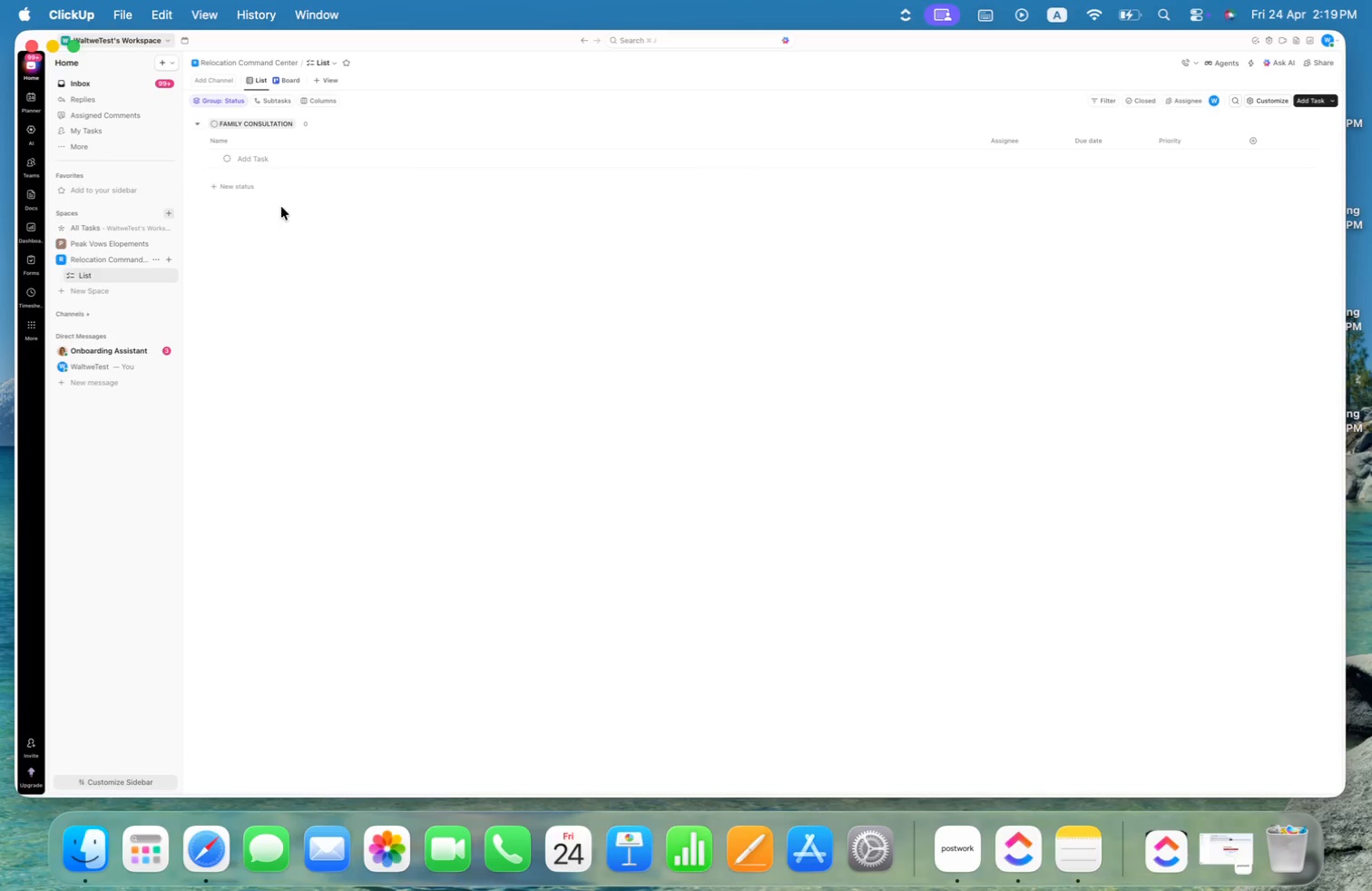 
key(Meta+CommandLeft)
 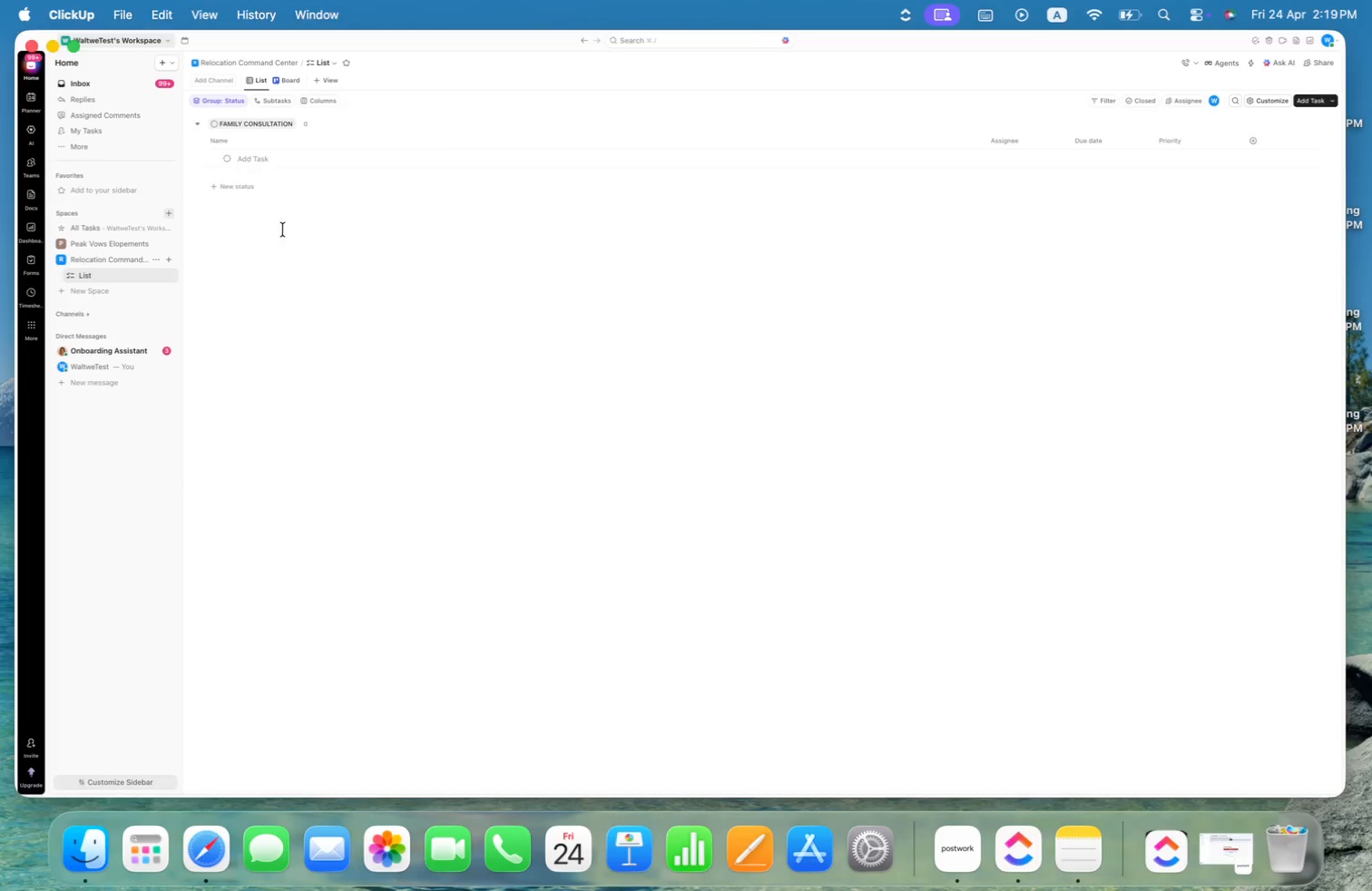 
key(Meta+Tab)
 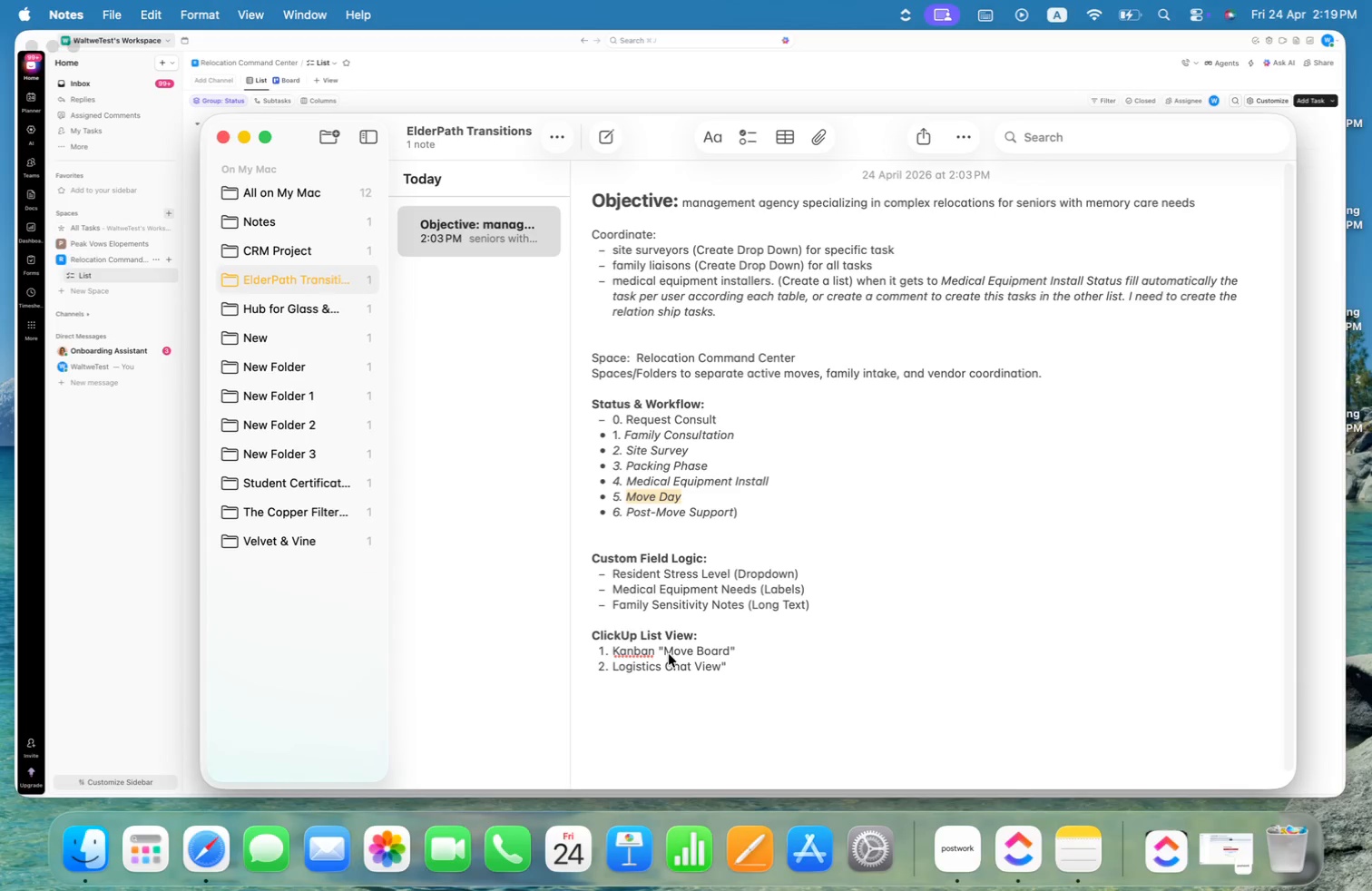 
left_click_drag(start_coordinate=[667, 651], to_coordinate=[731, 651])
 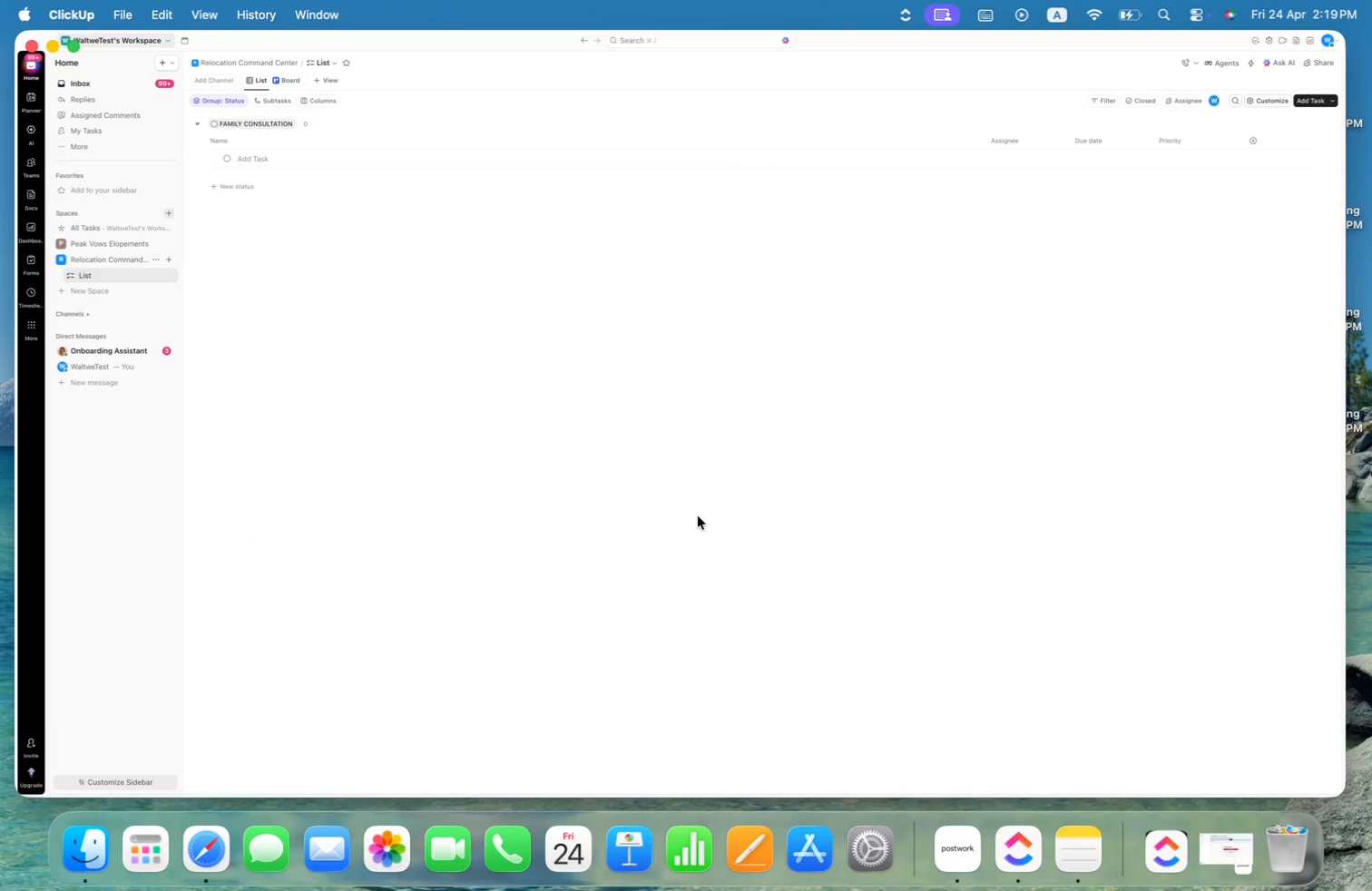 
key(Meta+C)
 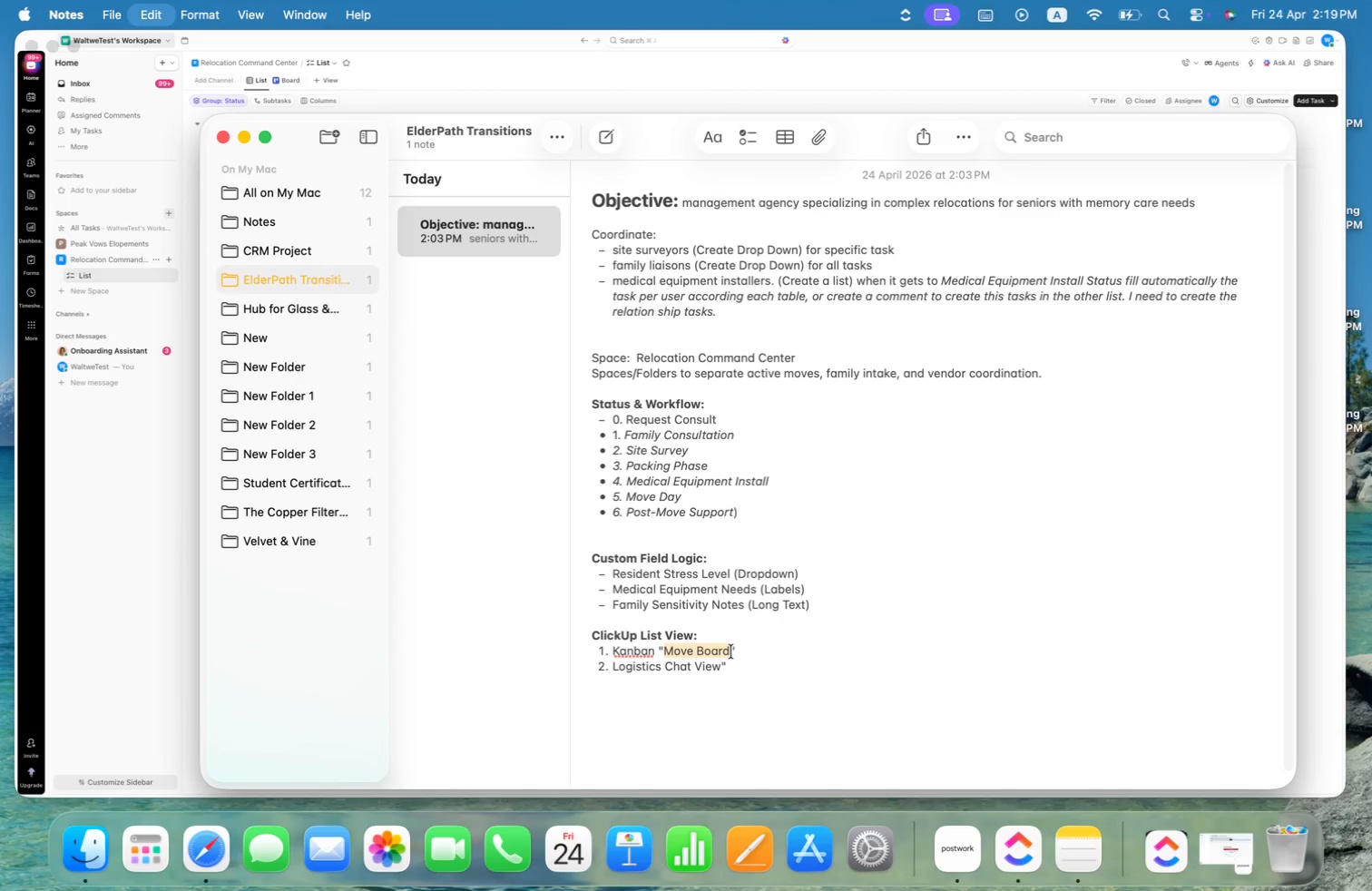 
key(Meta+CommandLeft)
 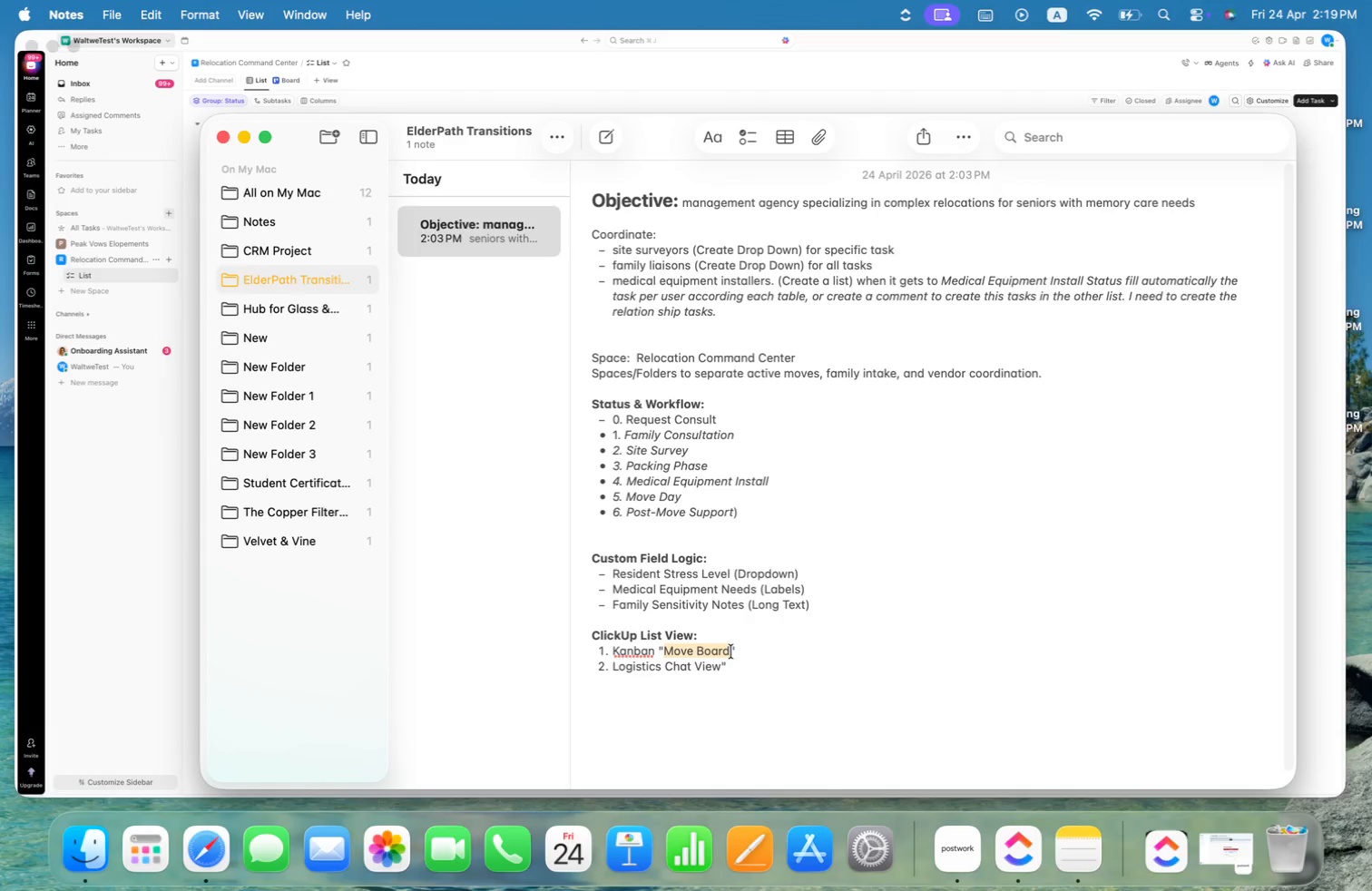 
key(Meta+Tab)
 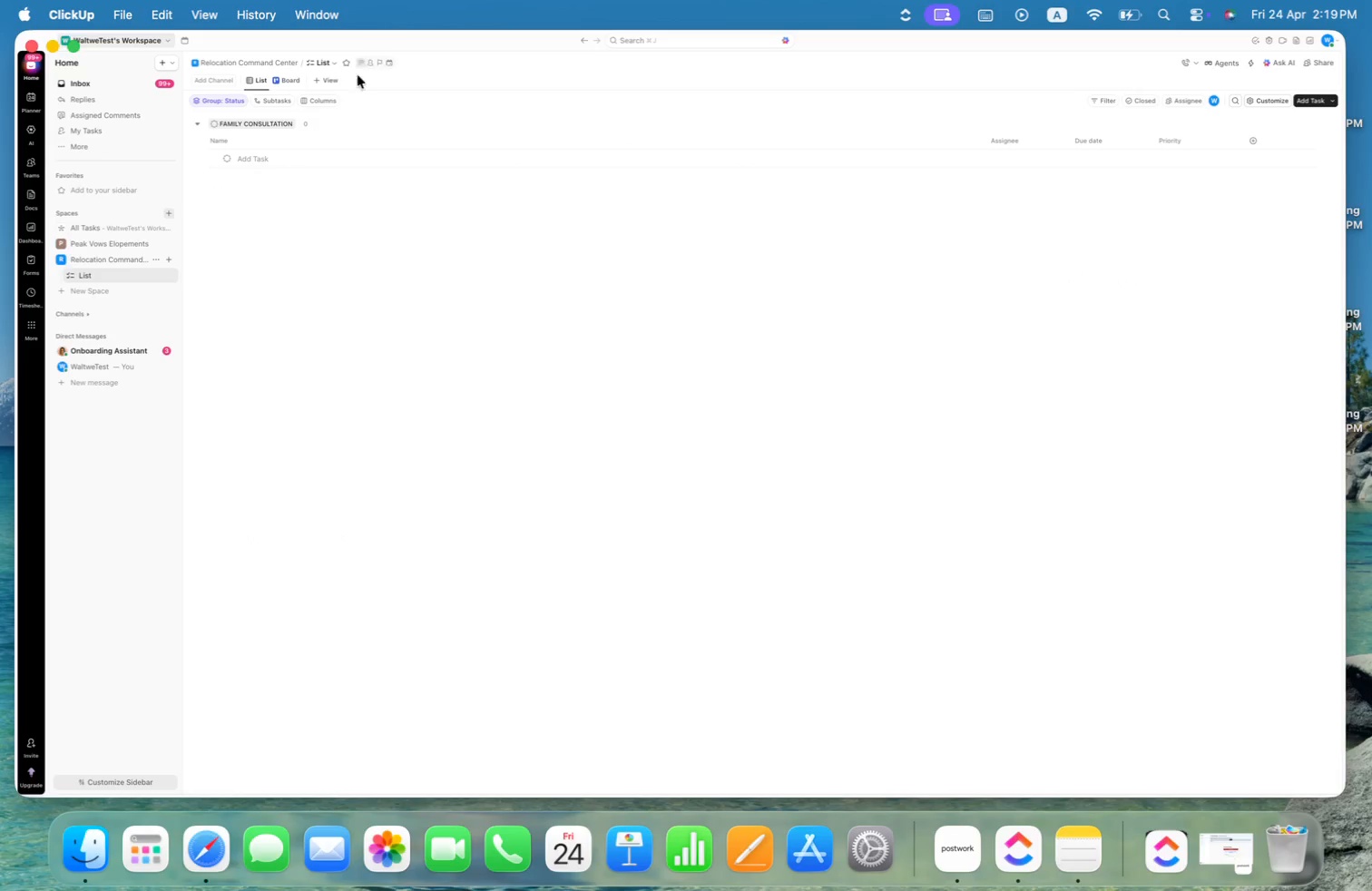 
mouse_move([288, 80])
 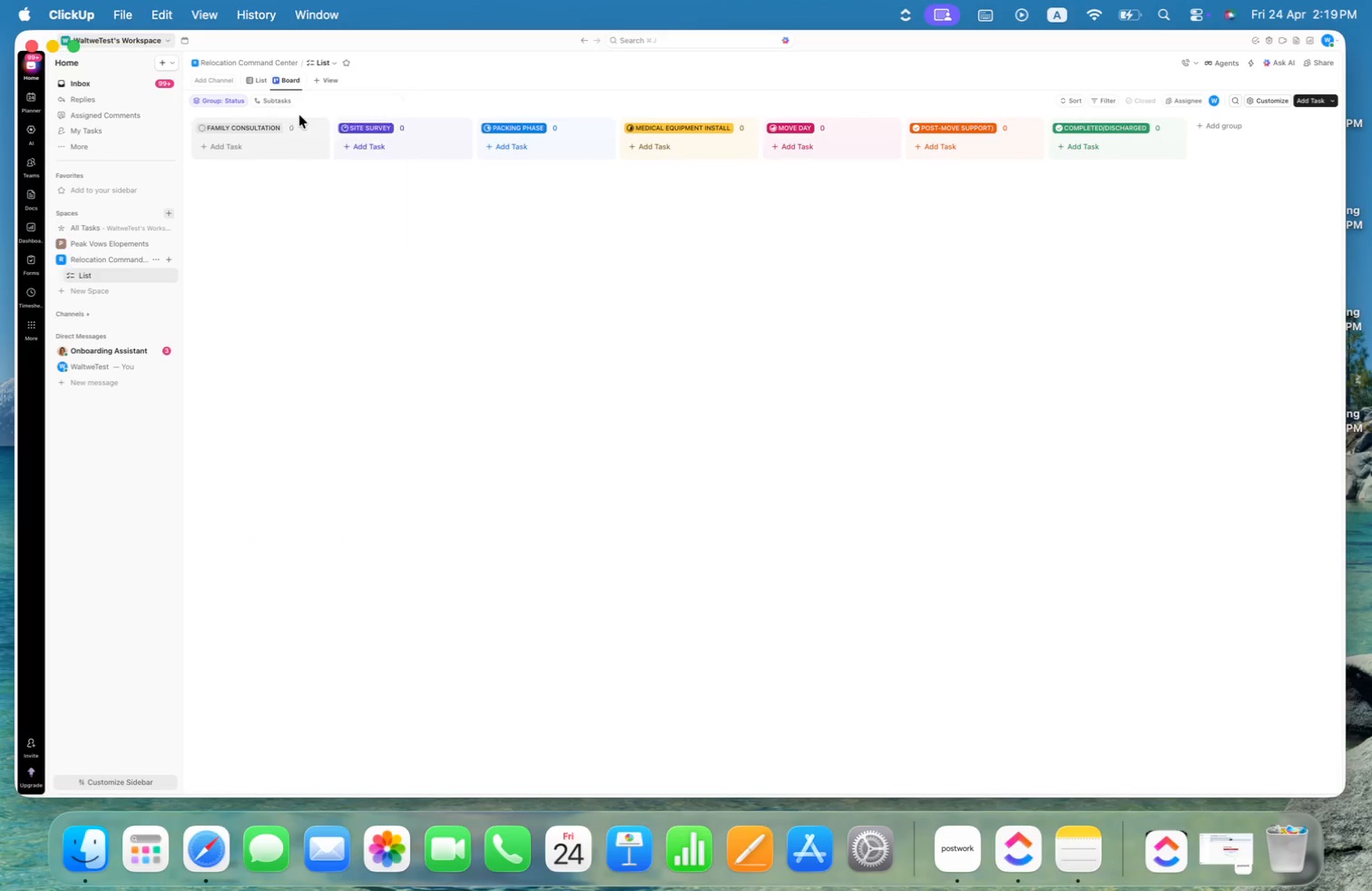 
key(Meta+Shift+ArrowUp)
 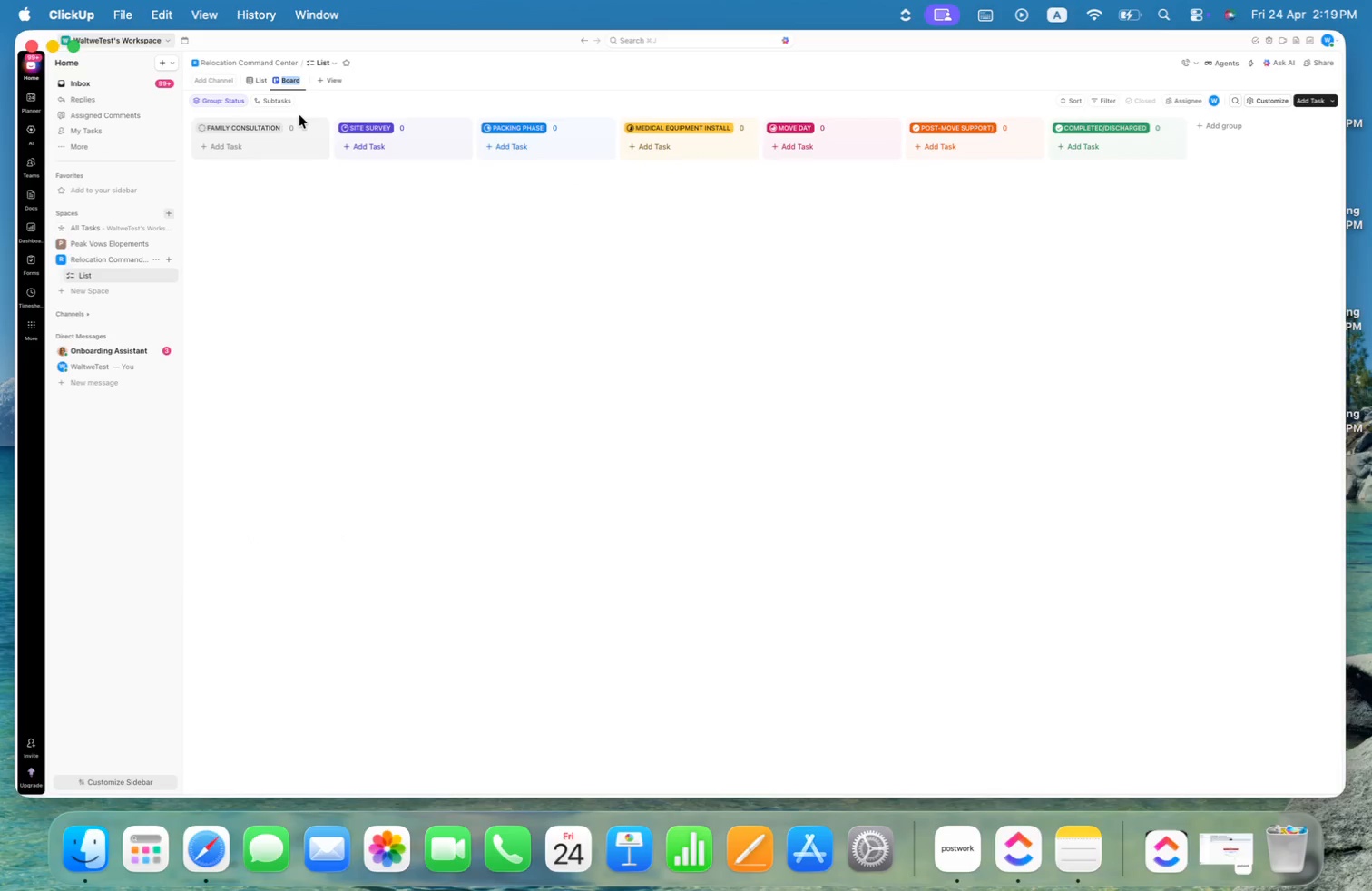 
key(Meta+Shift+ArrowLeft)
 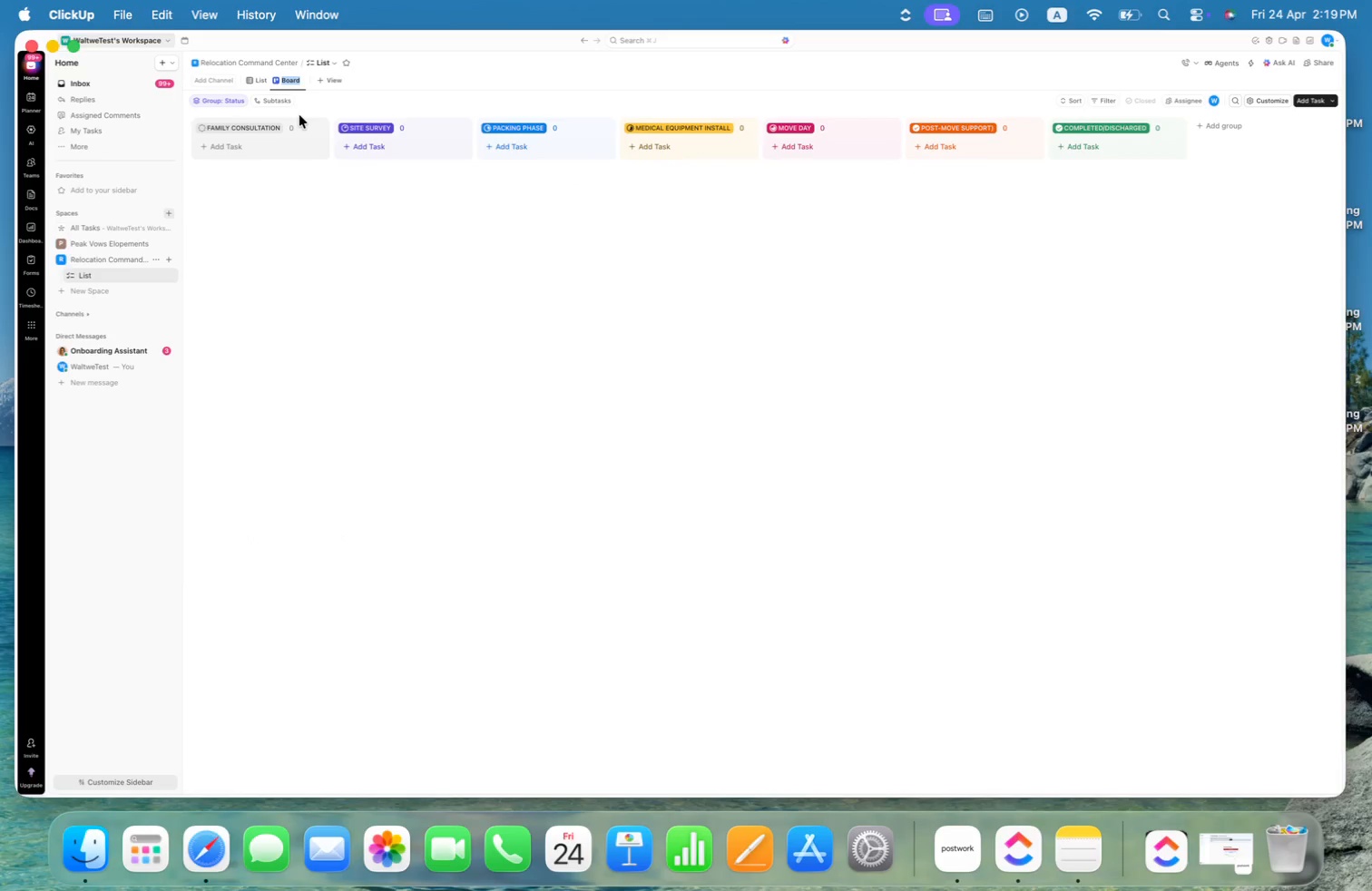 
key(Meta+V)
 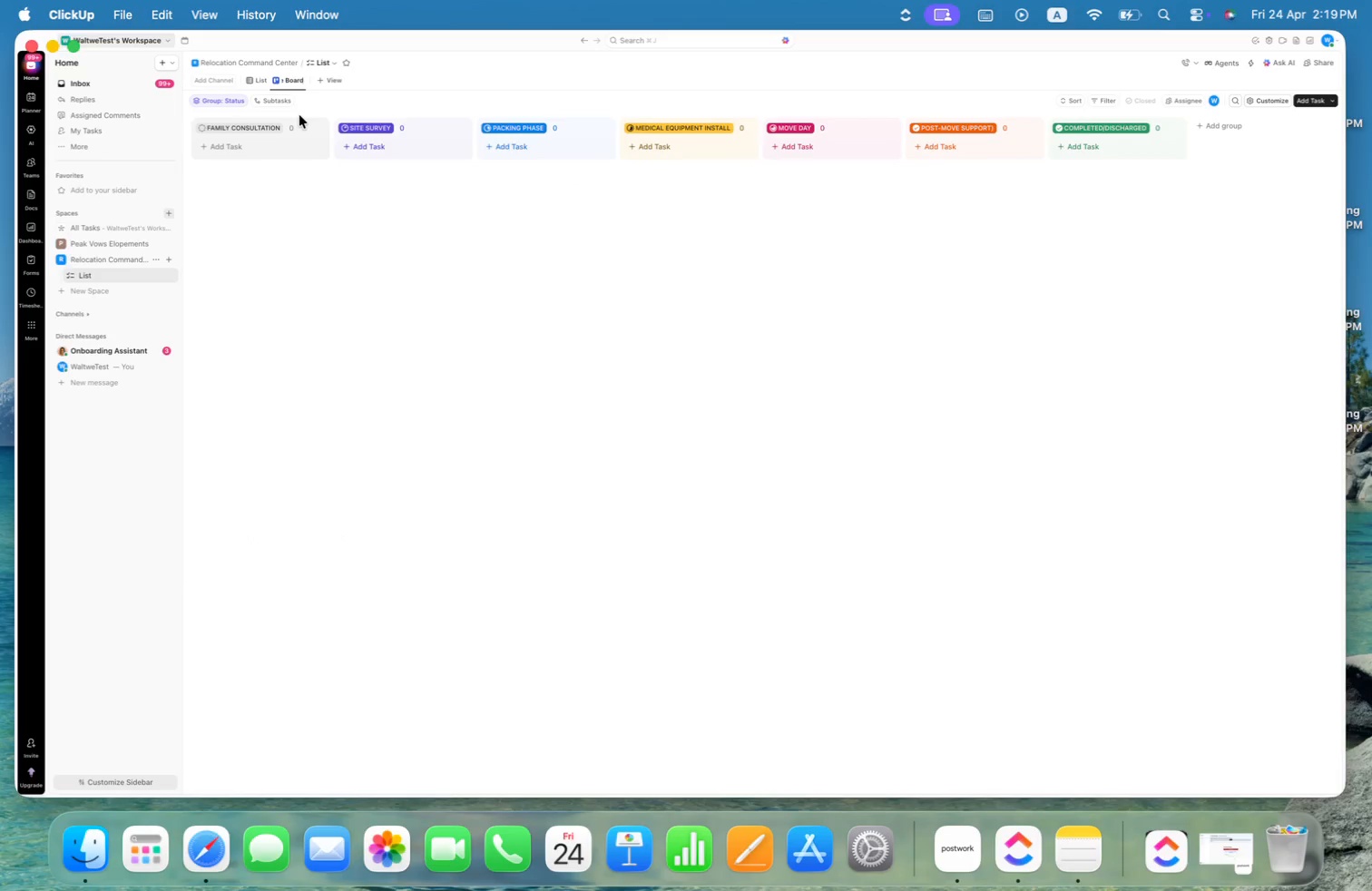 
key(Enter)
 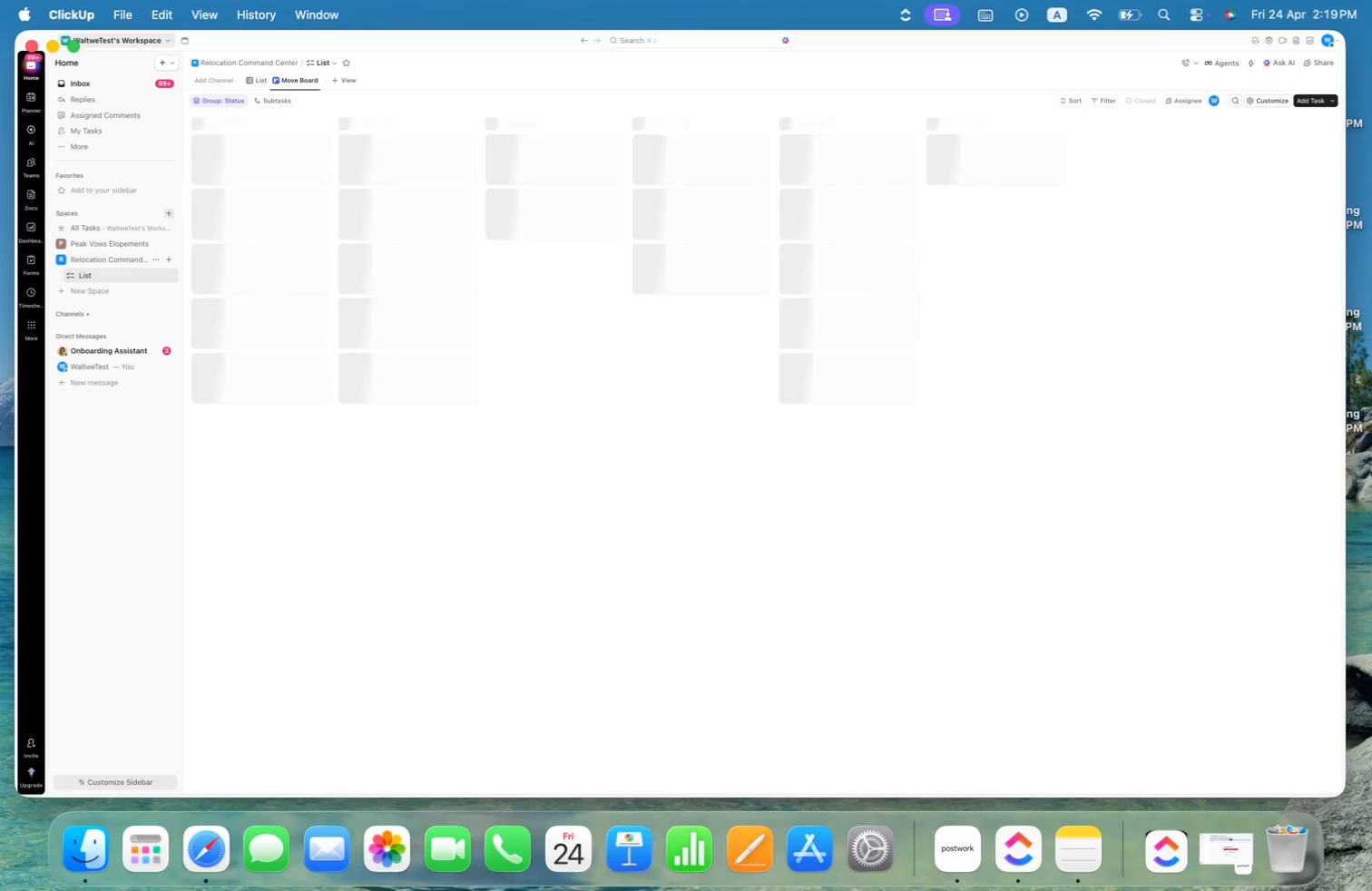 
key(Meta+CommandLeft)
 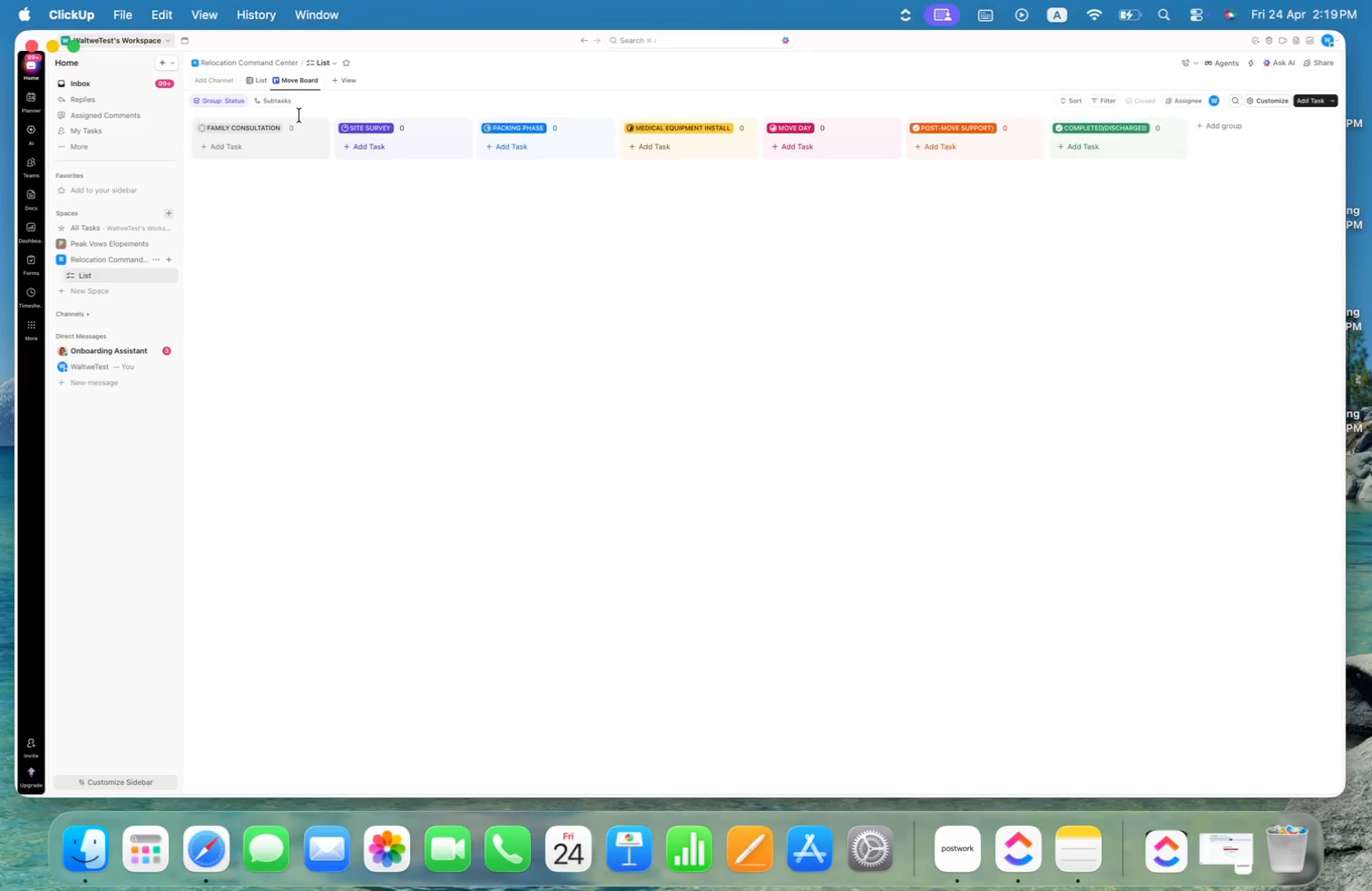 
key(Meta+Tab)
 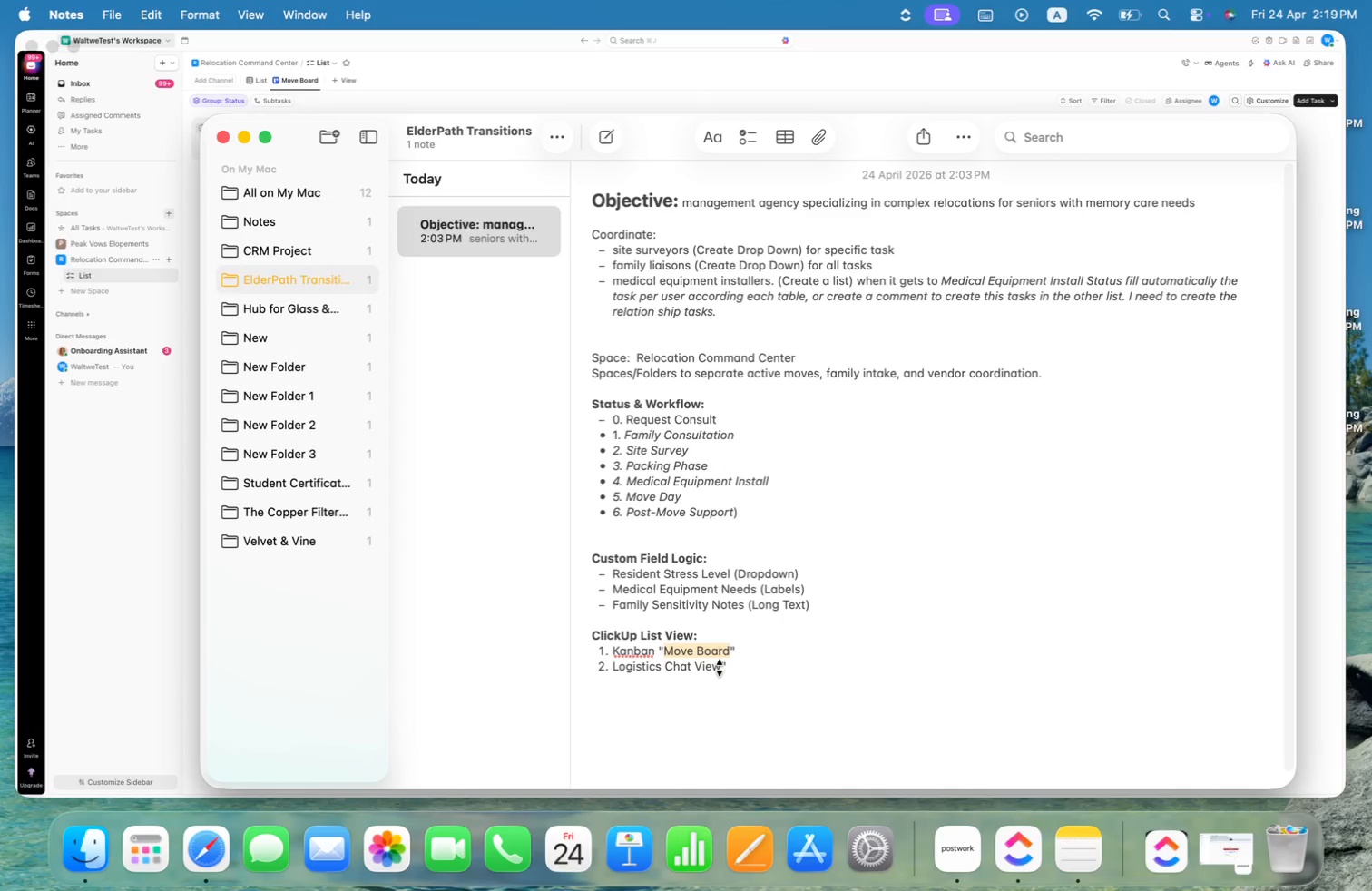 
left_click_drag(start_coordinate=[721, 669], to_coordinate=[614, 668])
 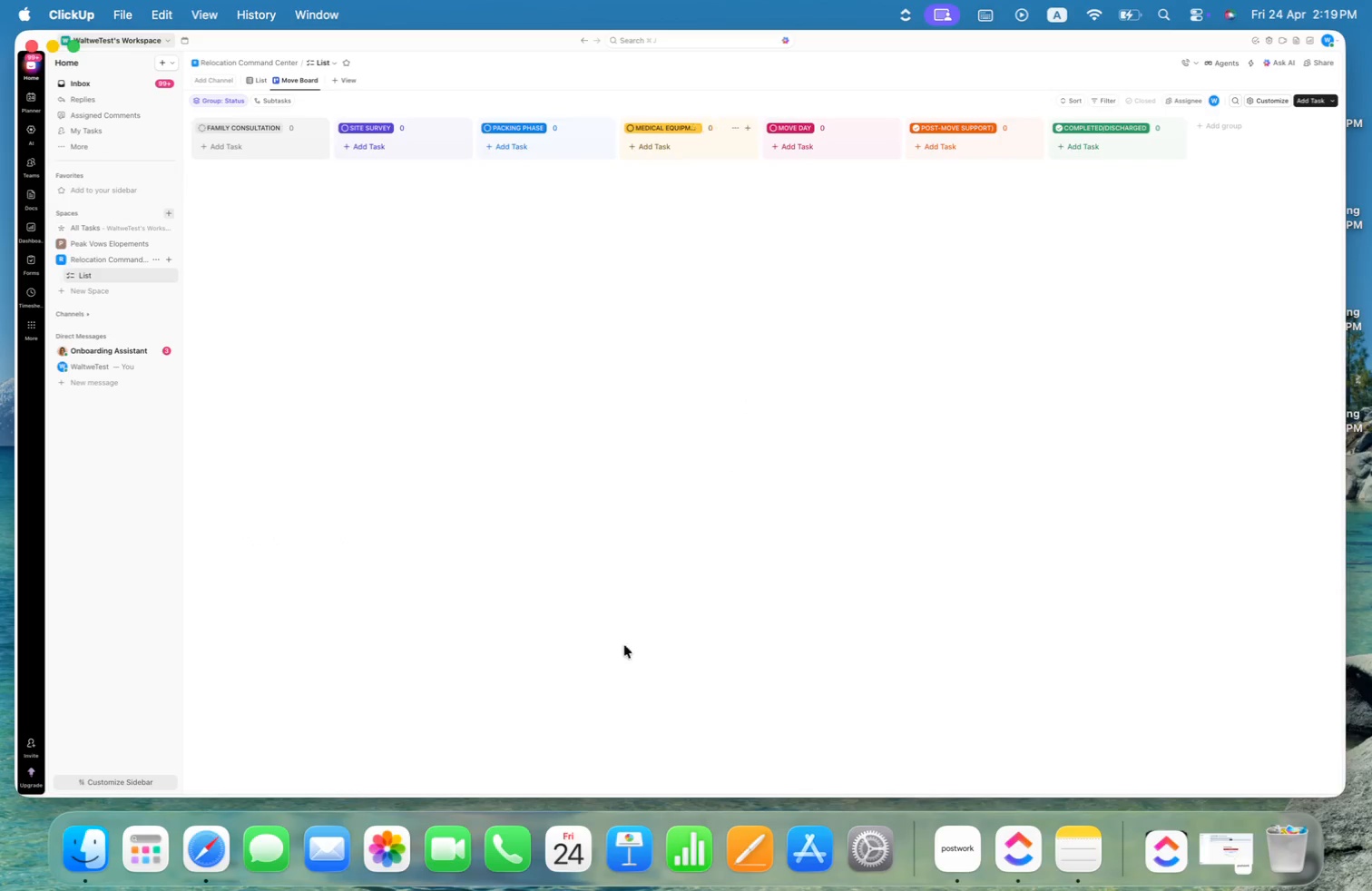 
key(Meta+C)
 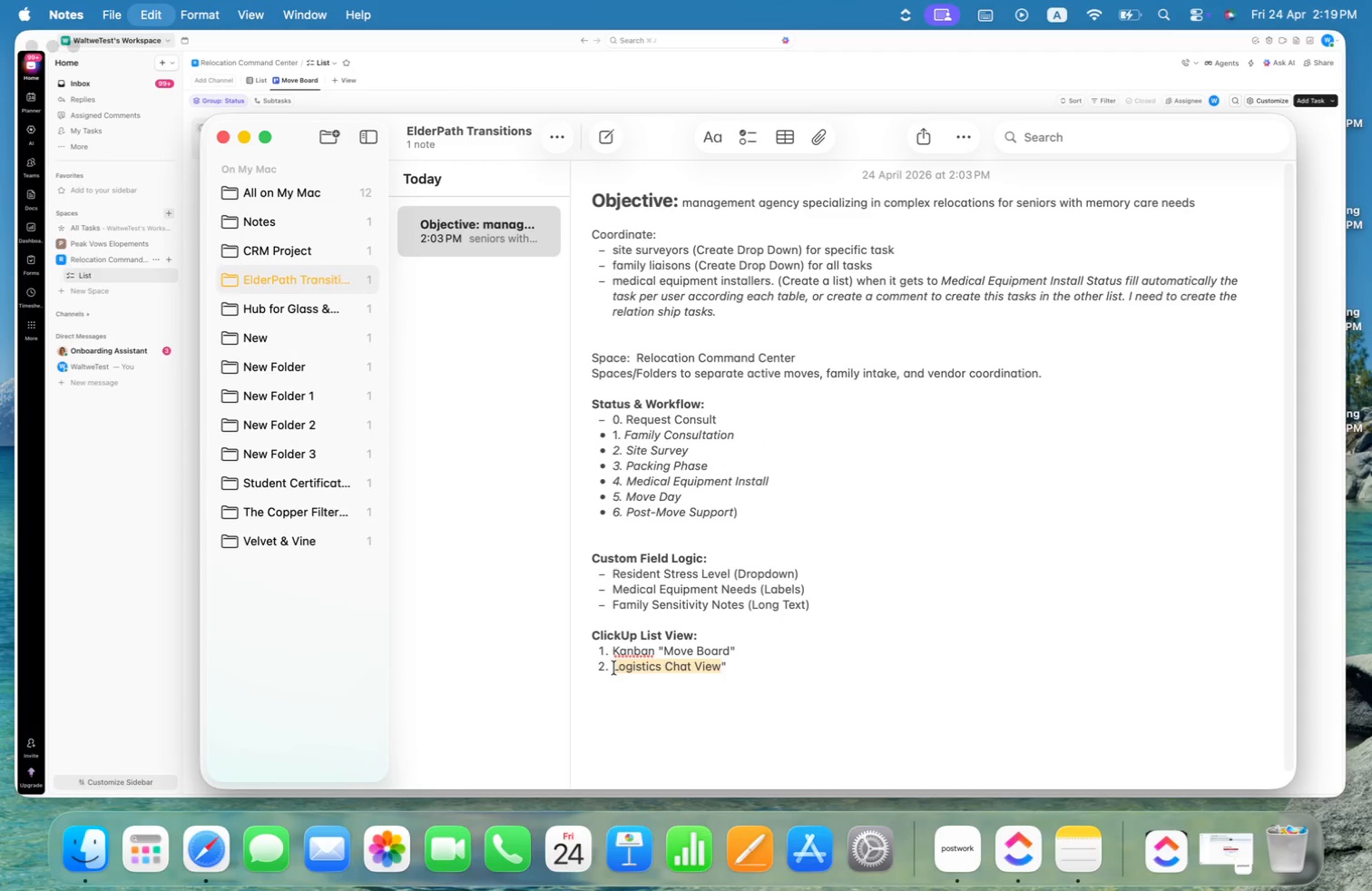 
key(Meta+CommandLeft)
 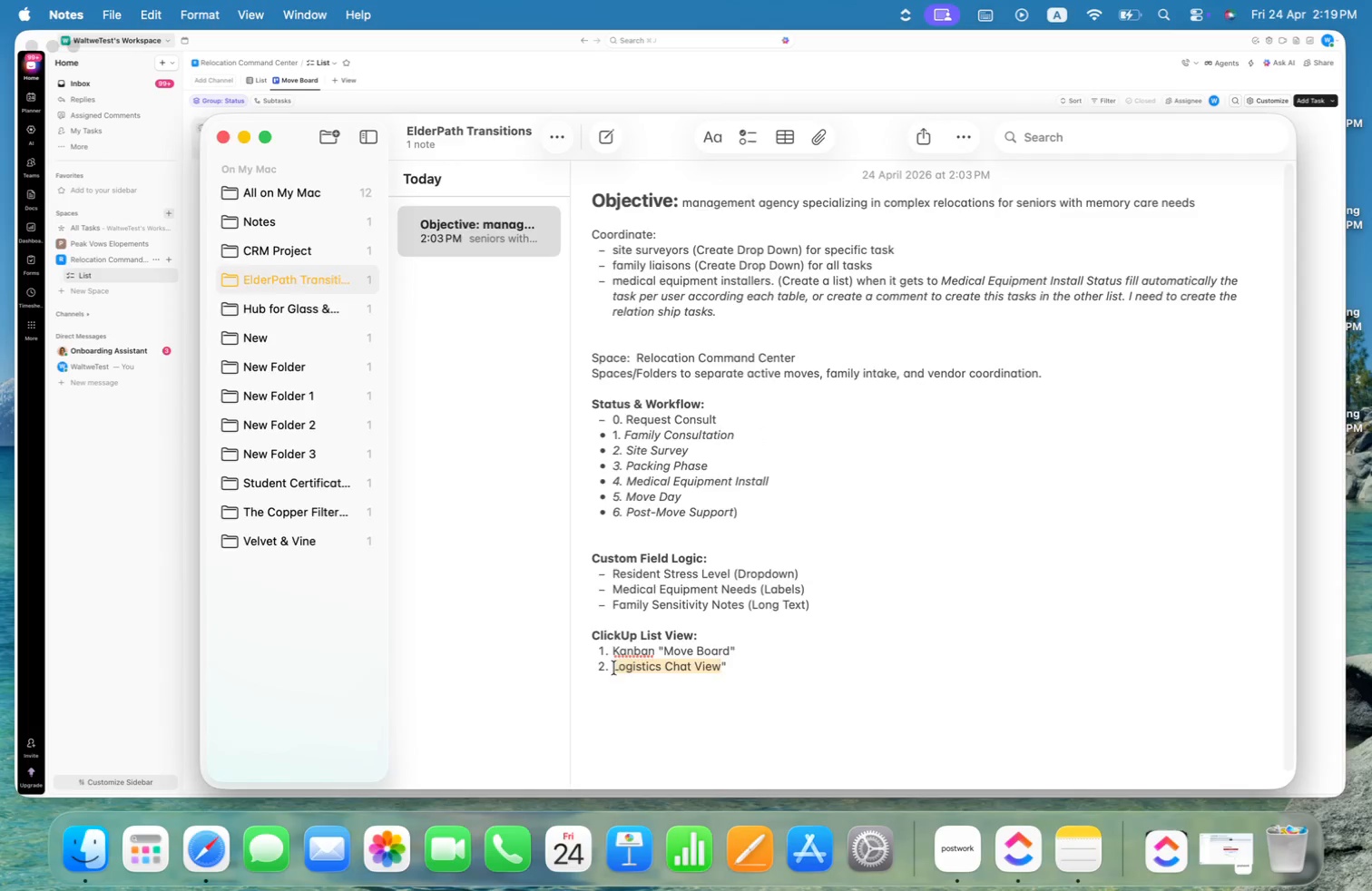 
key(Meta+Tab)
 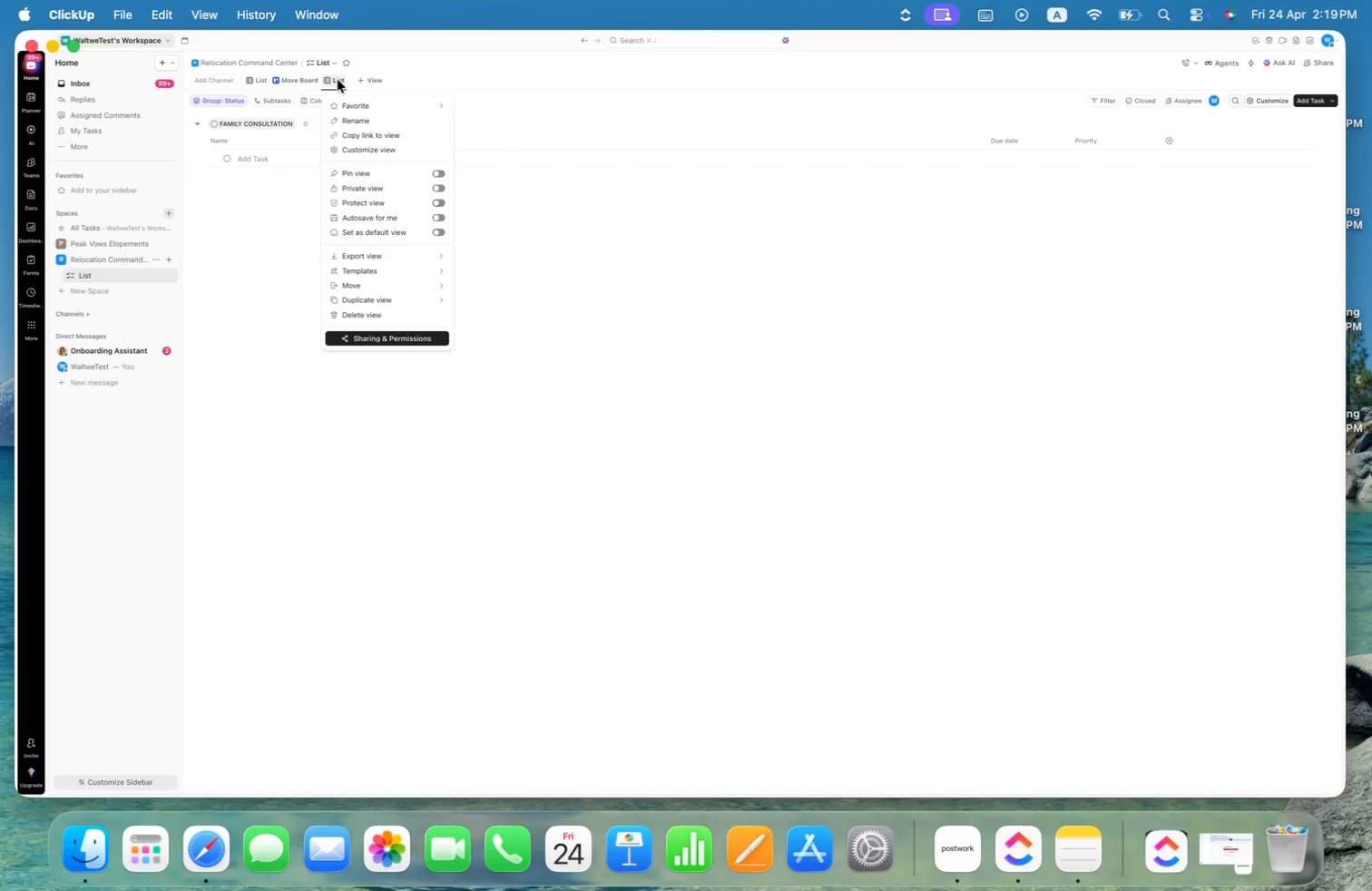 
wait(6.76)
 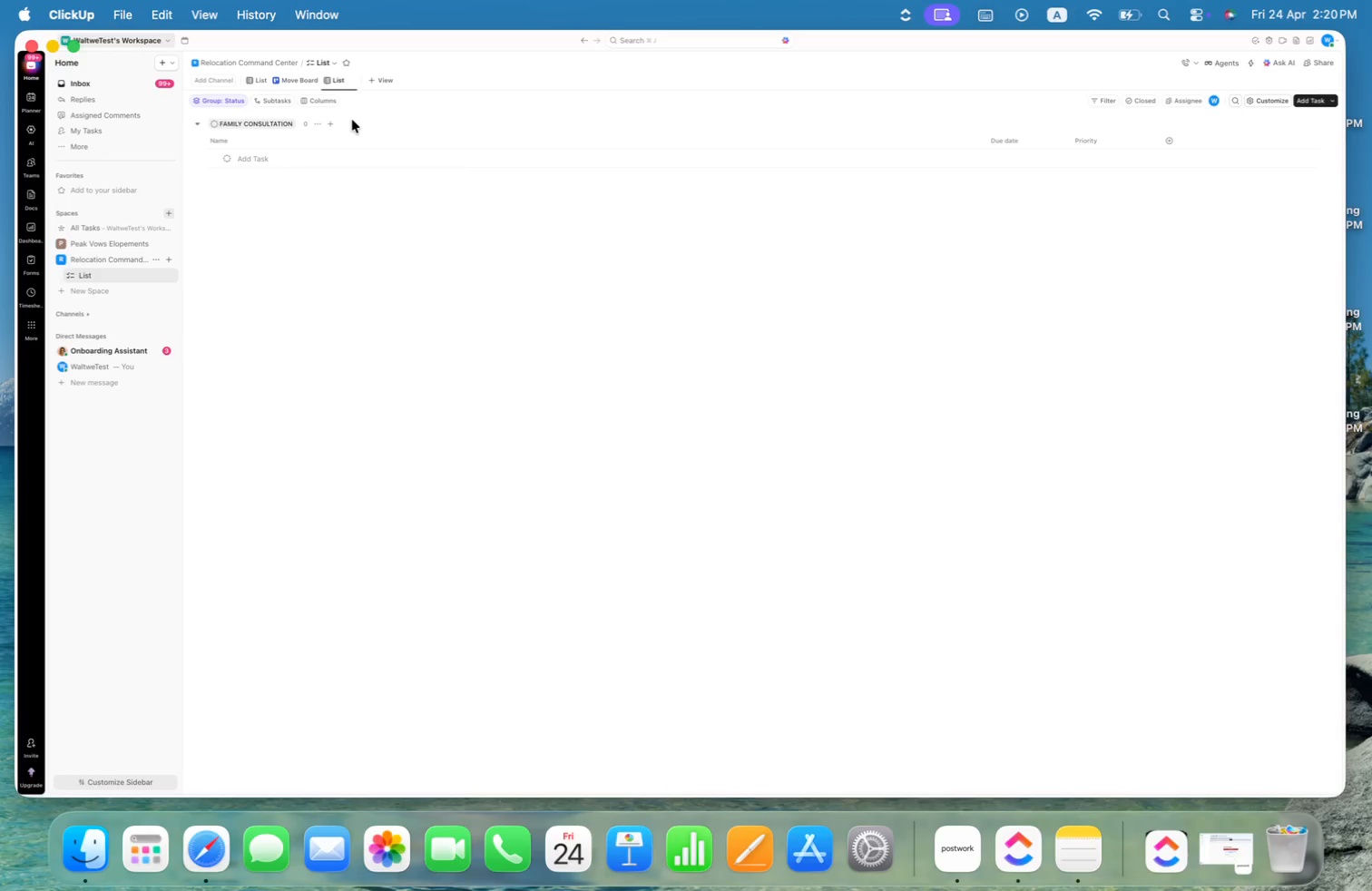 
key(Meta+Shift+ArrowUp)
 